 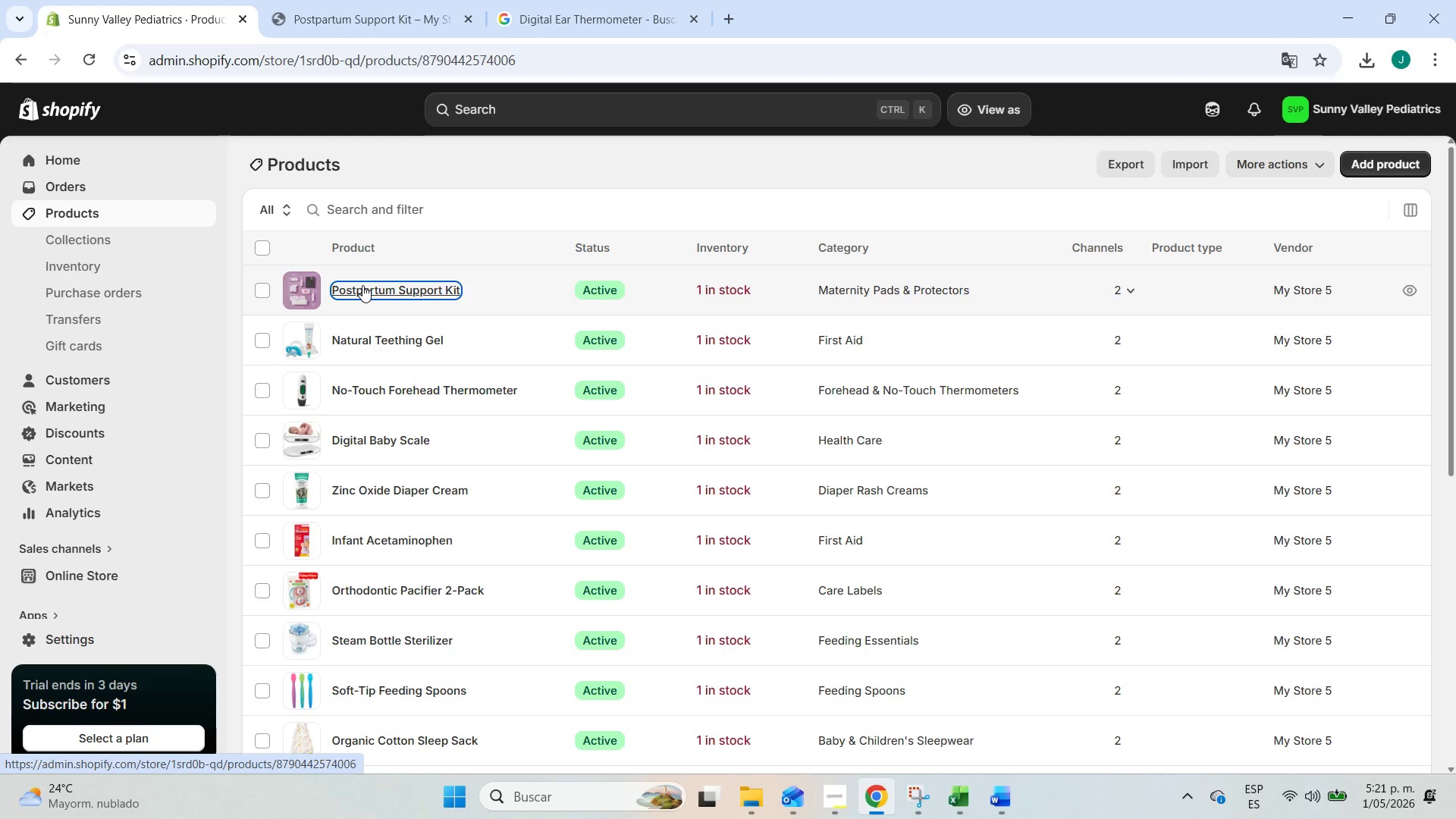 
left_click([1213, 118])
 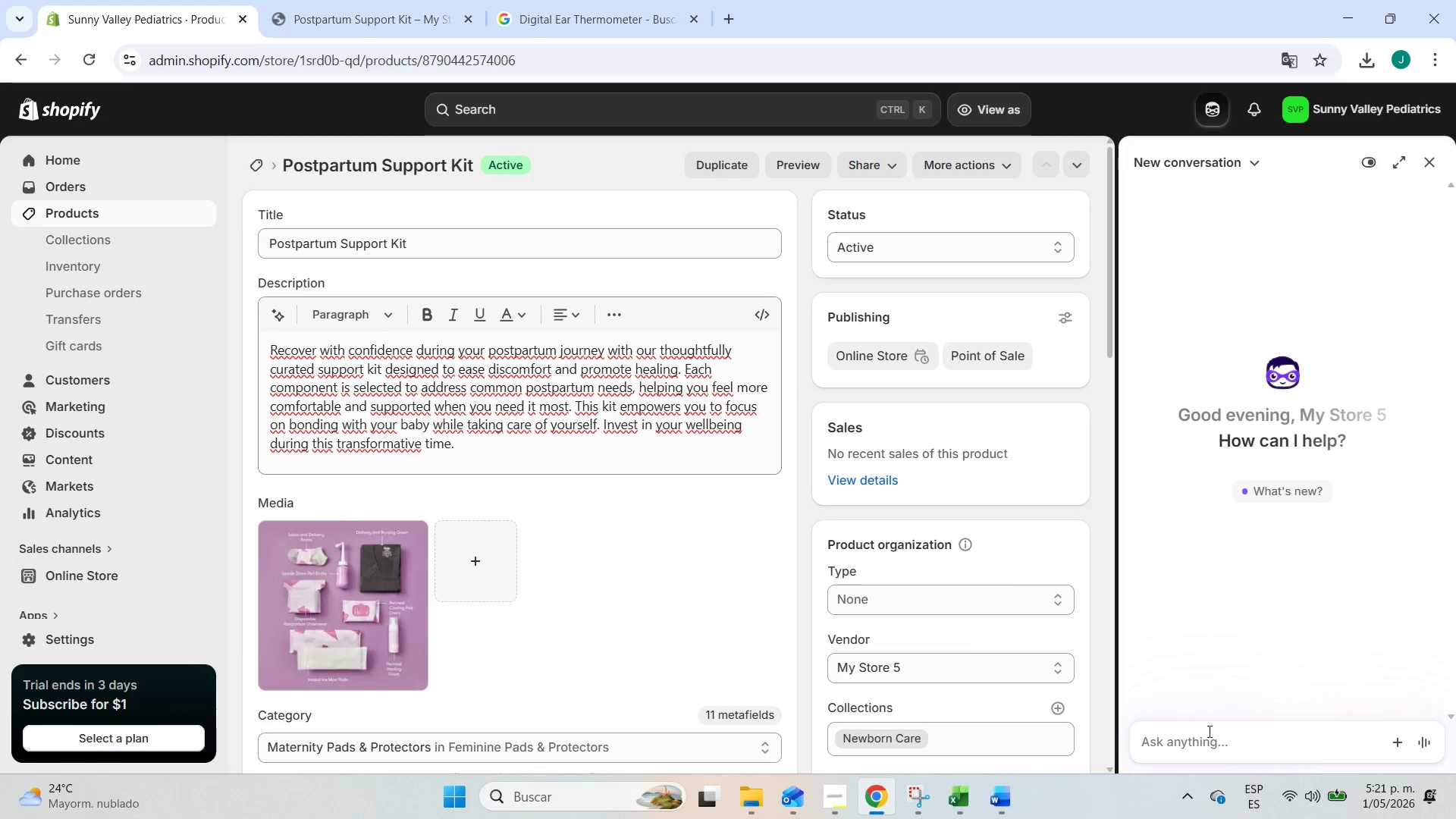 
left_click_drag(start_coordinate=[452, 249], to_coordinate=[167, 230])
 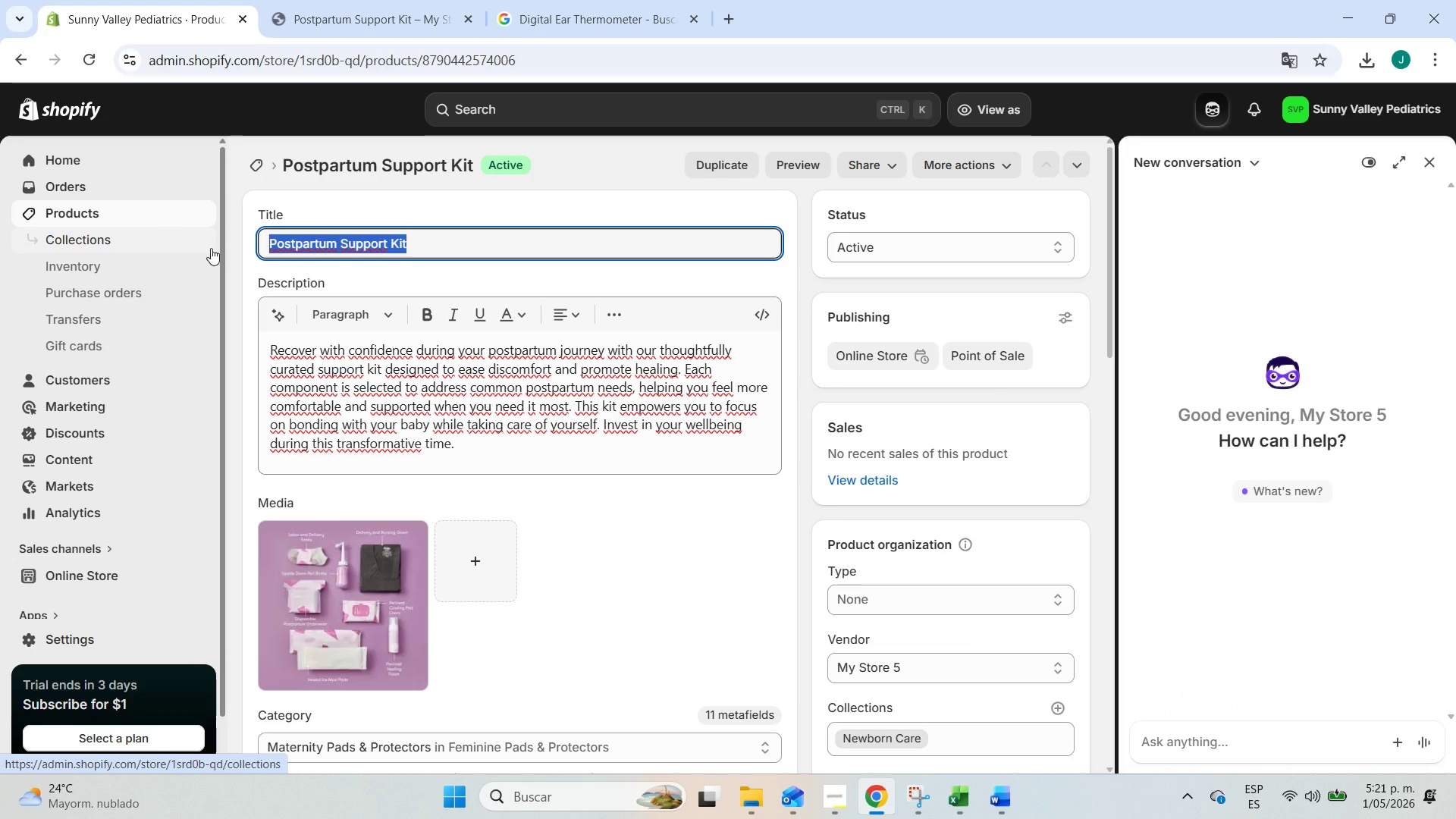 
key(Control+C)
 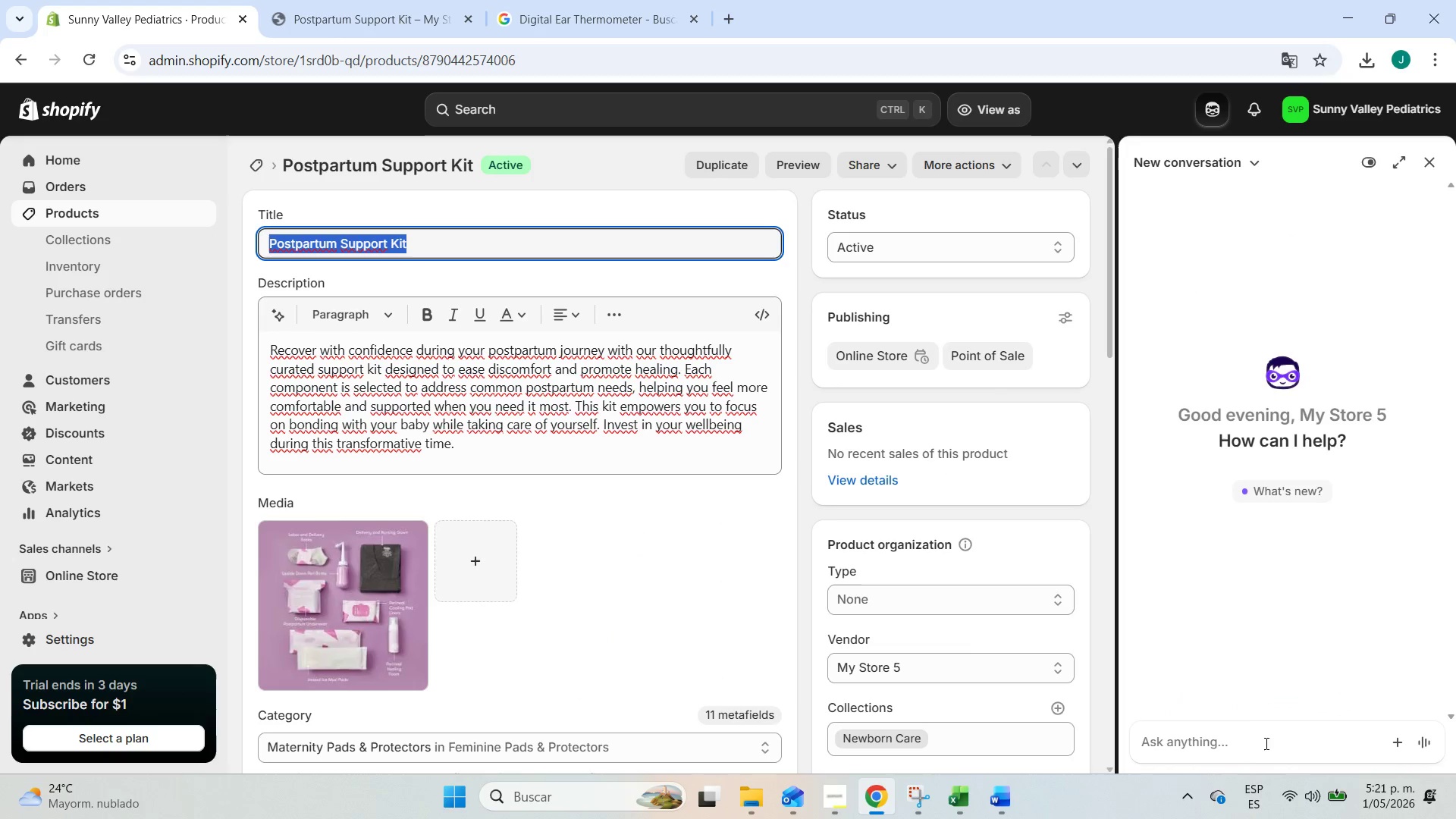 
left_click([1254, 740])
 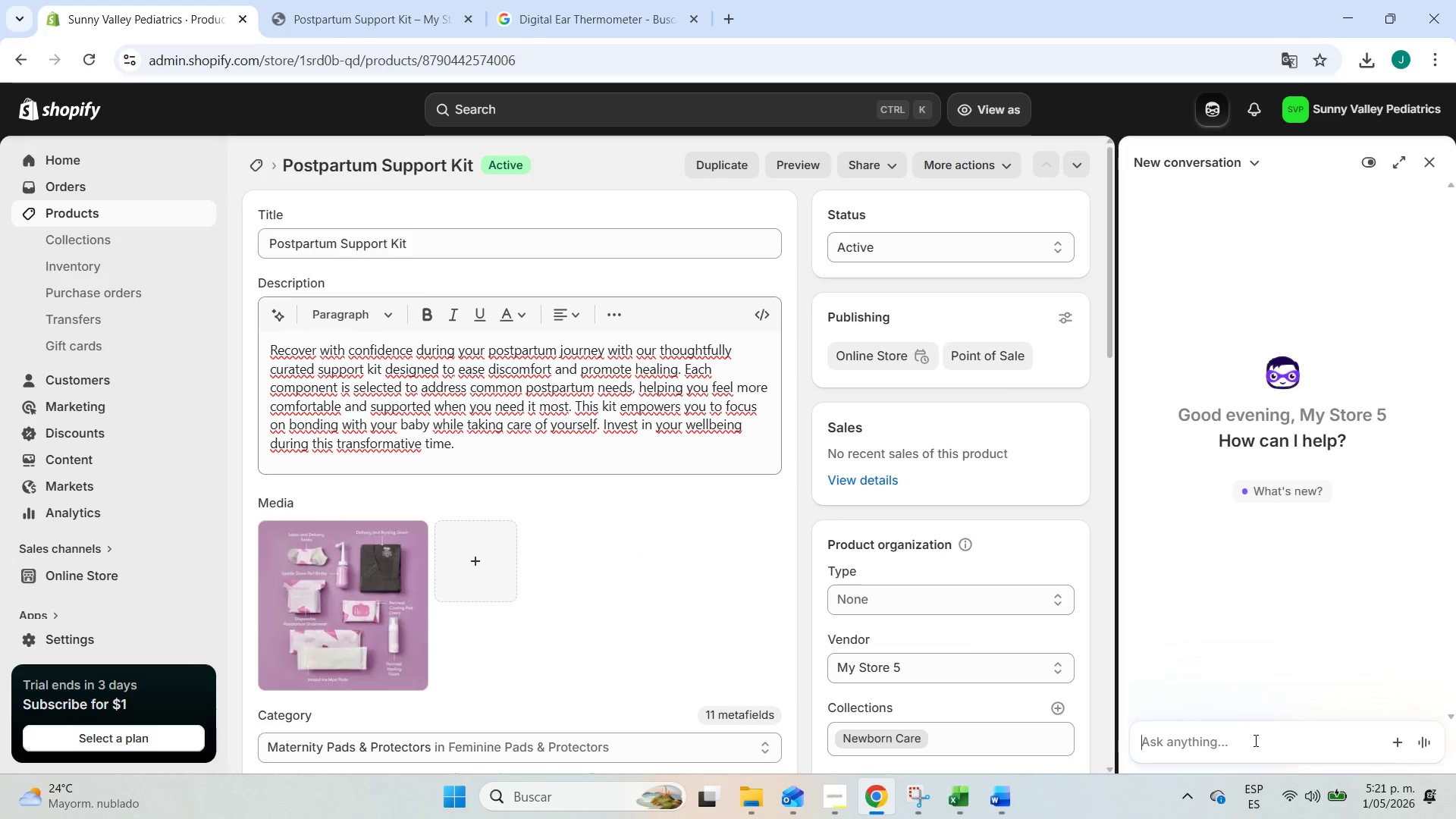 
key(Control+ControlLeft)
 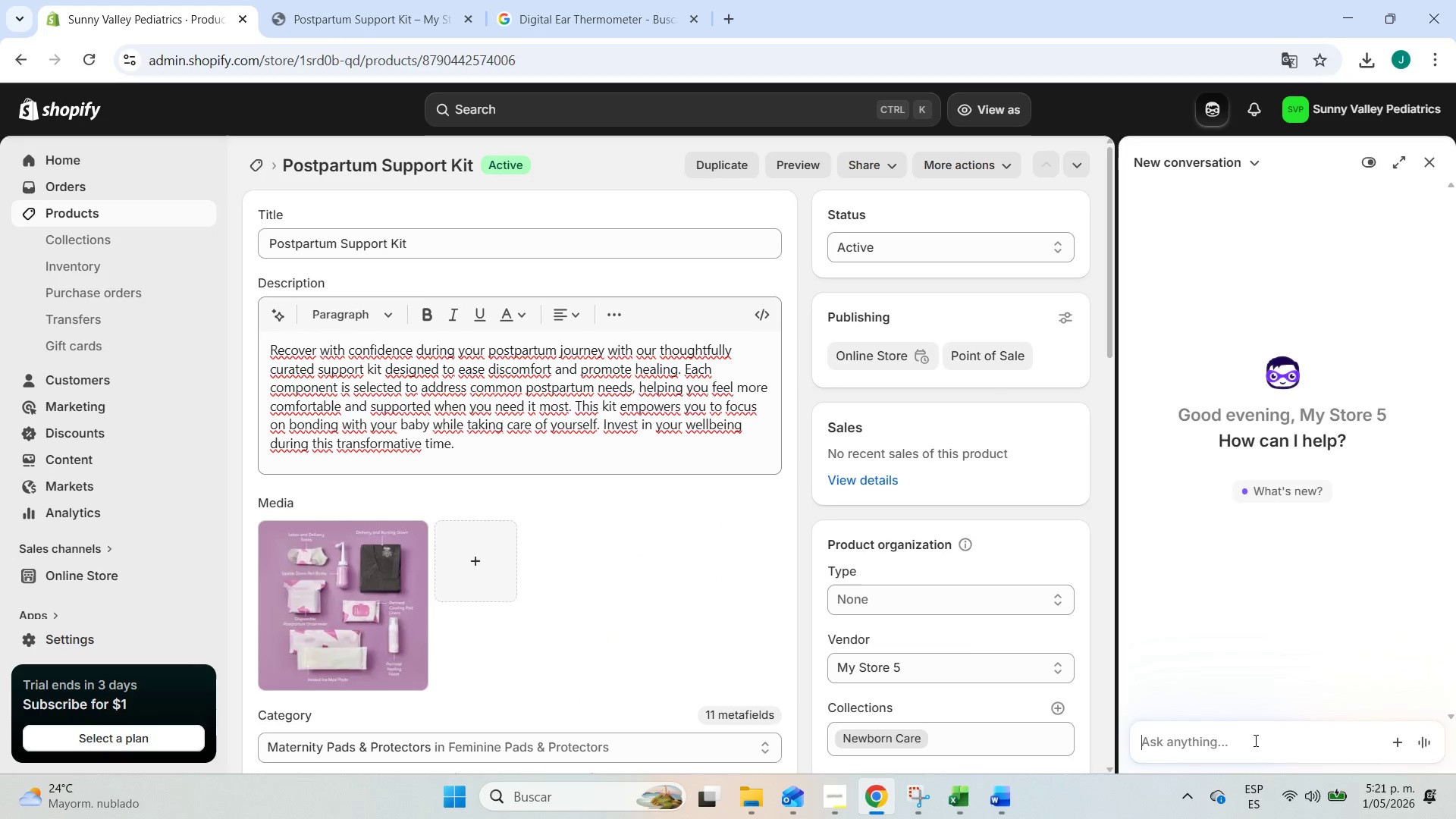 
key(Control+V)
 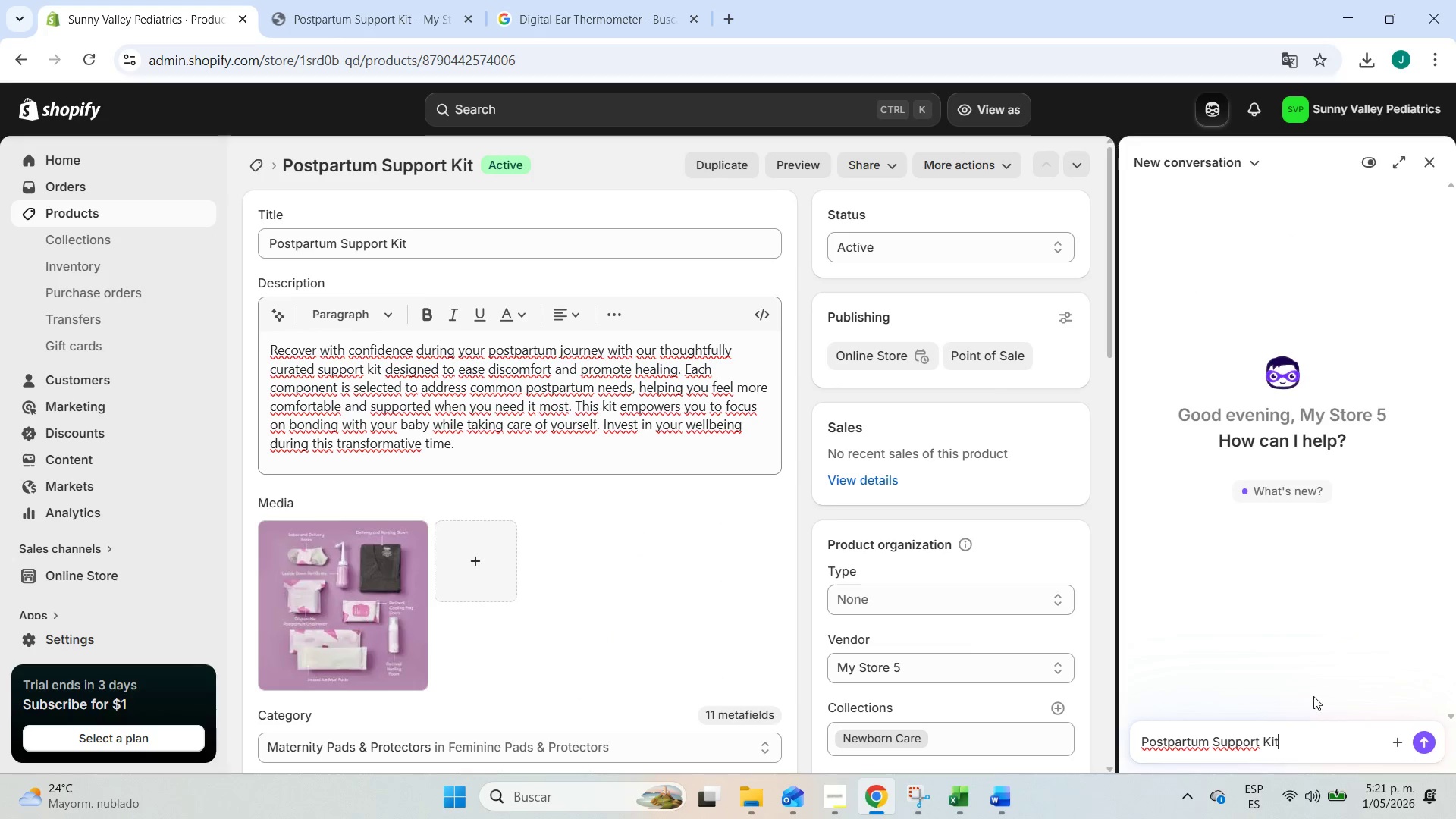 
type( pro)
key(Backspace)
key(Backspace)
key(Backspace)
type(titulo profesional para este producto)
 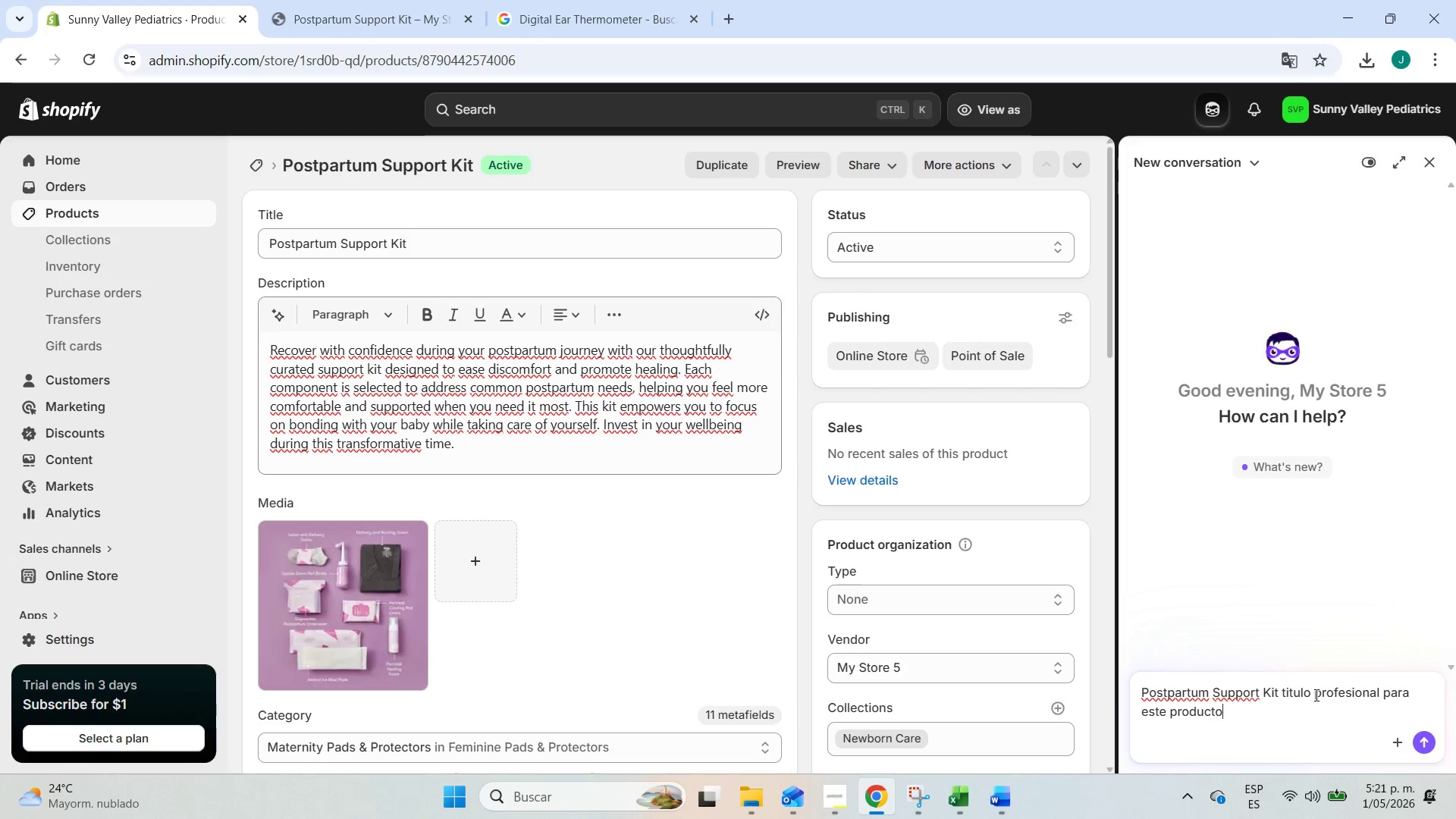 
key(Enter)
 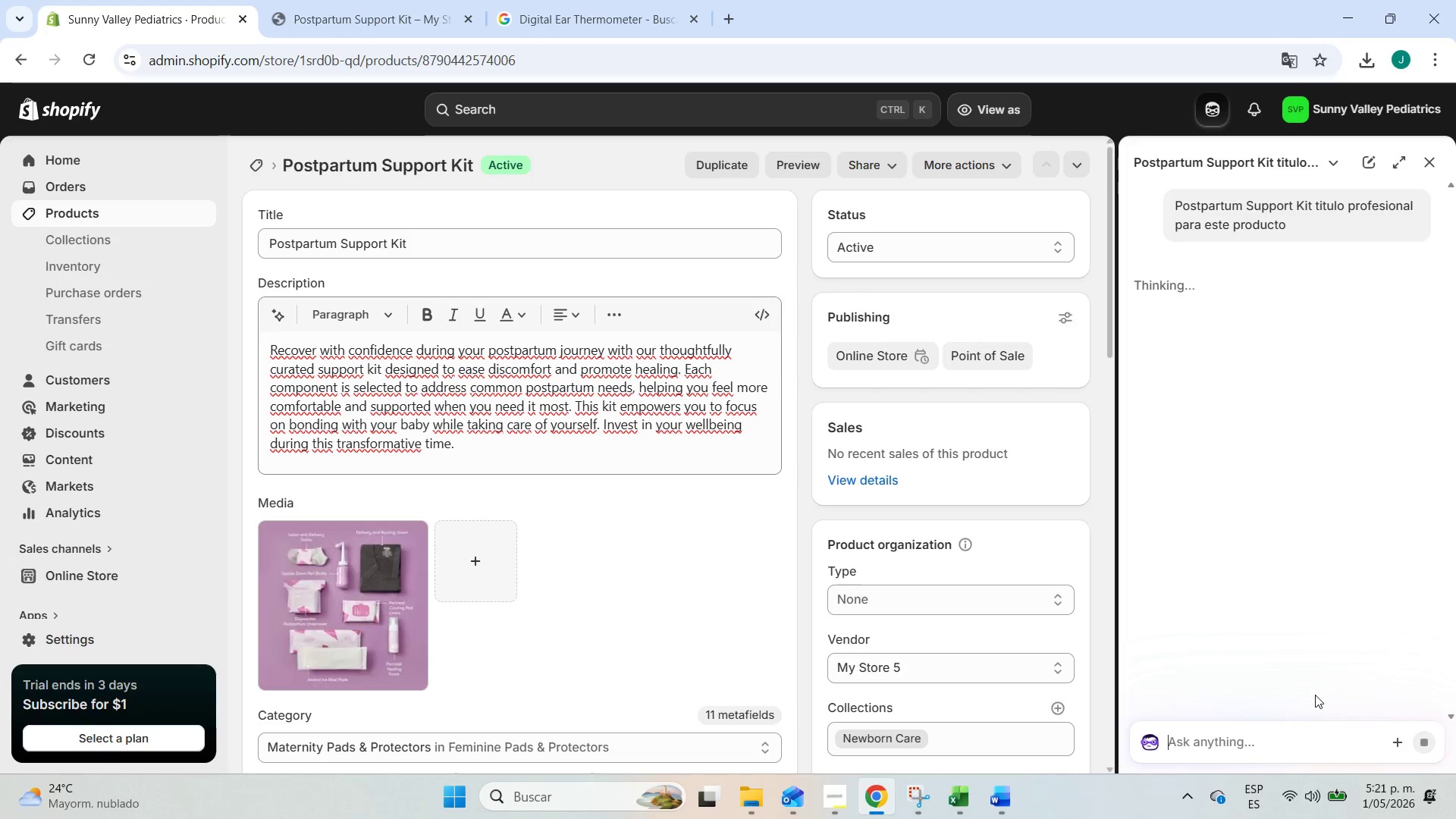 
mouse_move([1270, 480])
 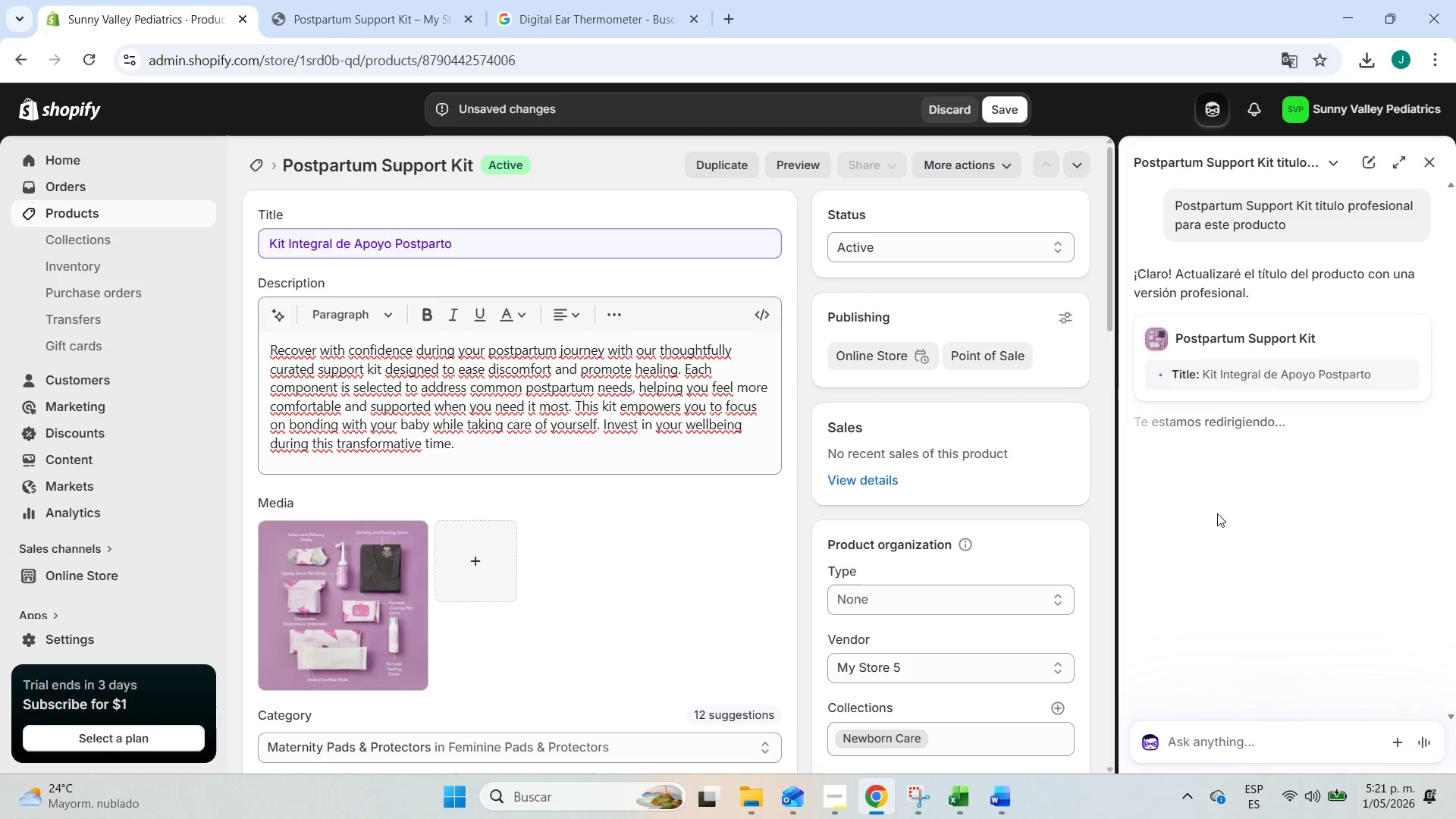 
left_click([1205, 737])
 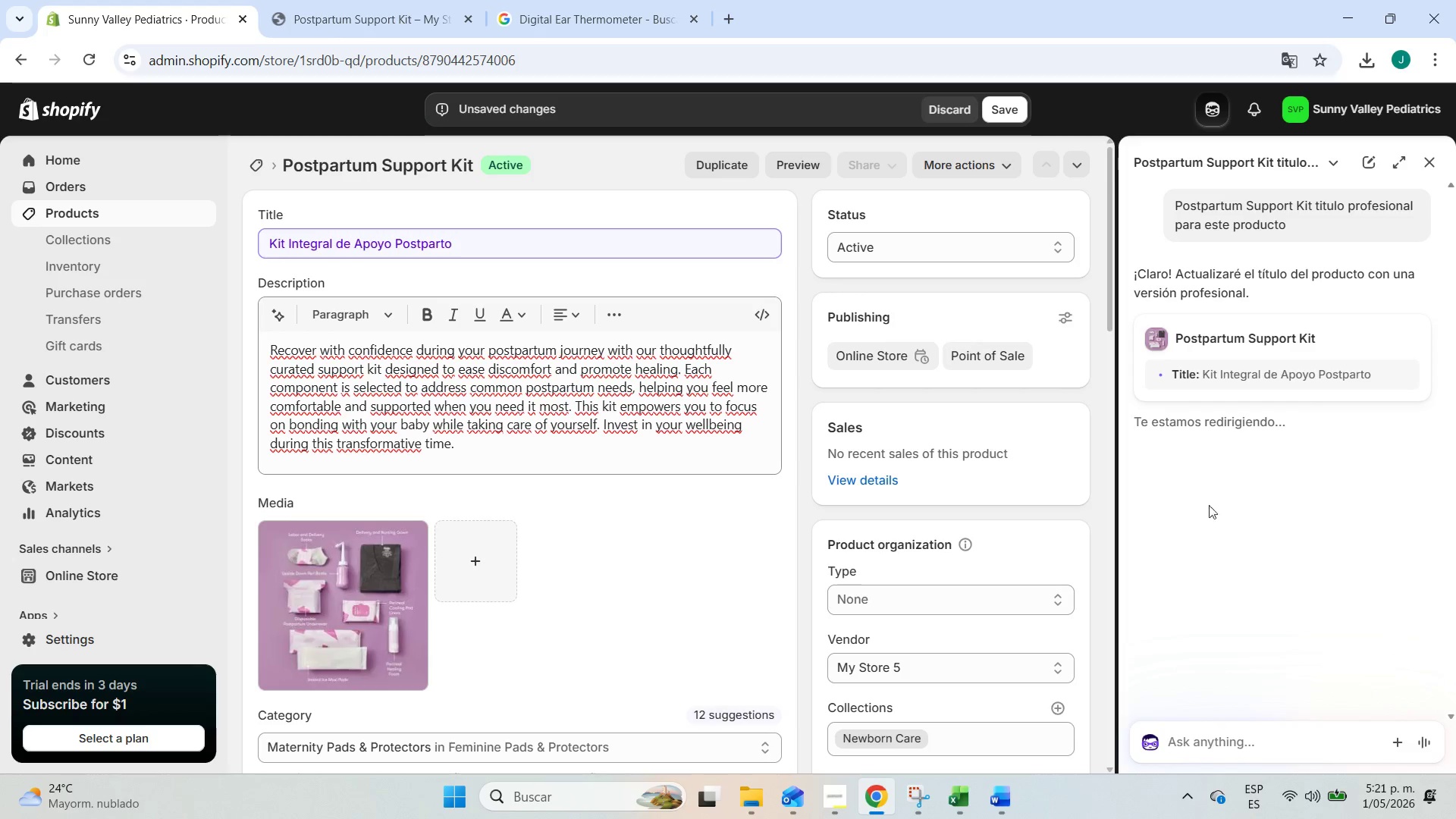 
wait(8.06)
 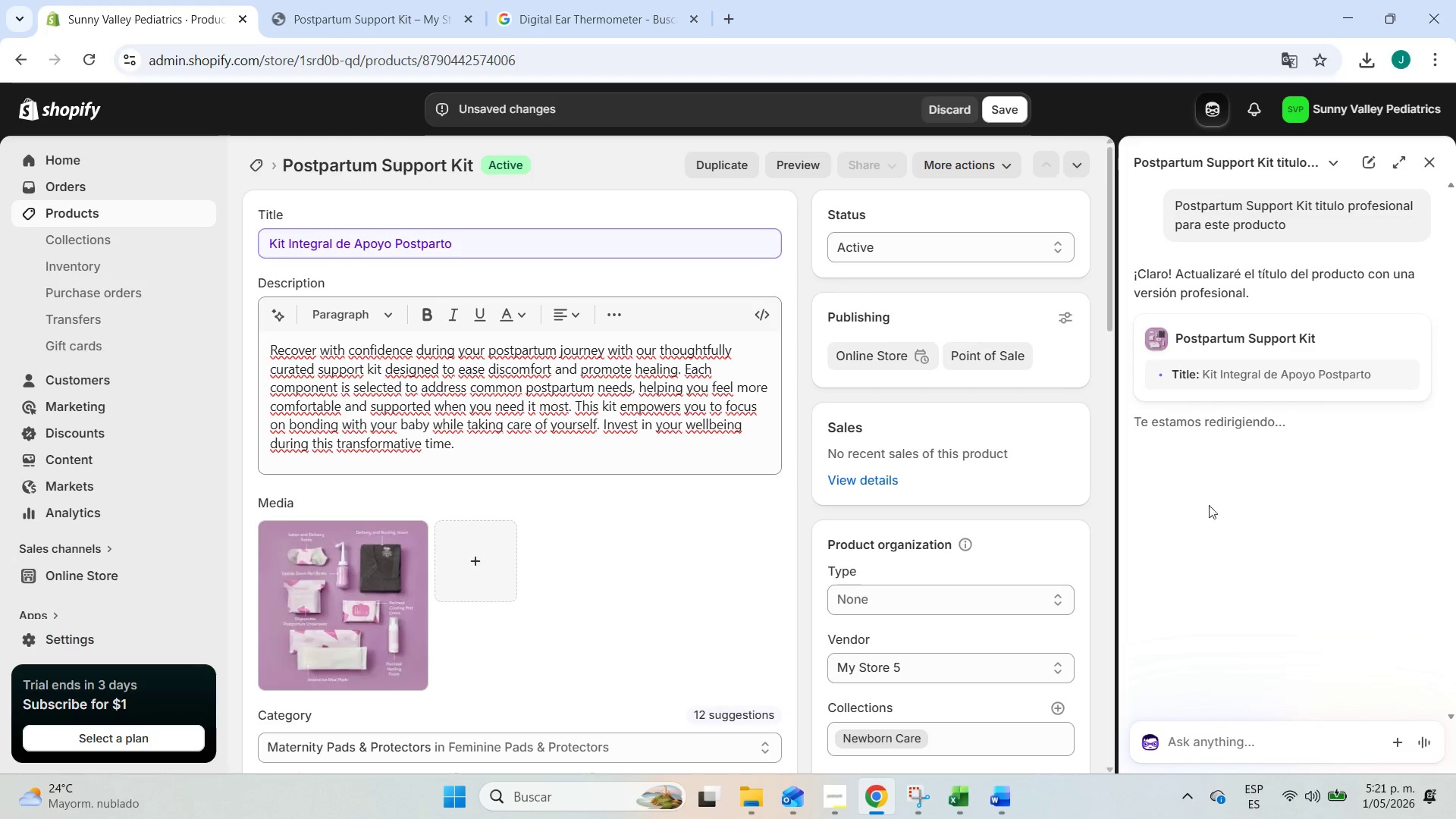 
type(per oen  in)
key(Backspace)
type(o en ingles para cambio manual)
 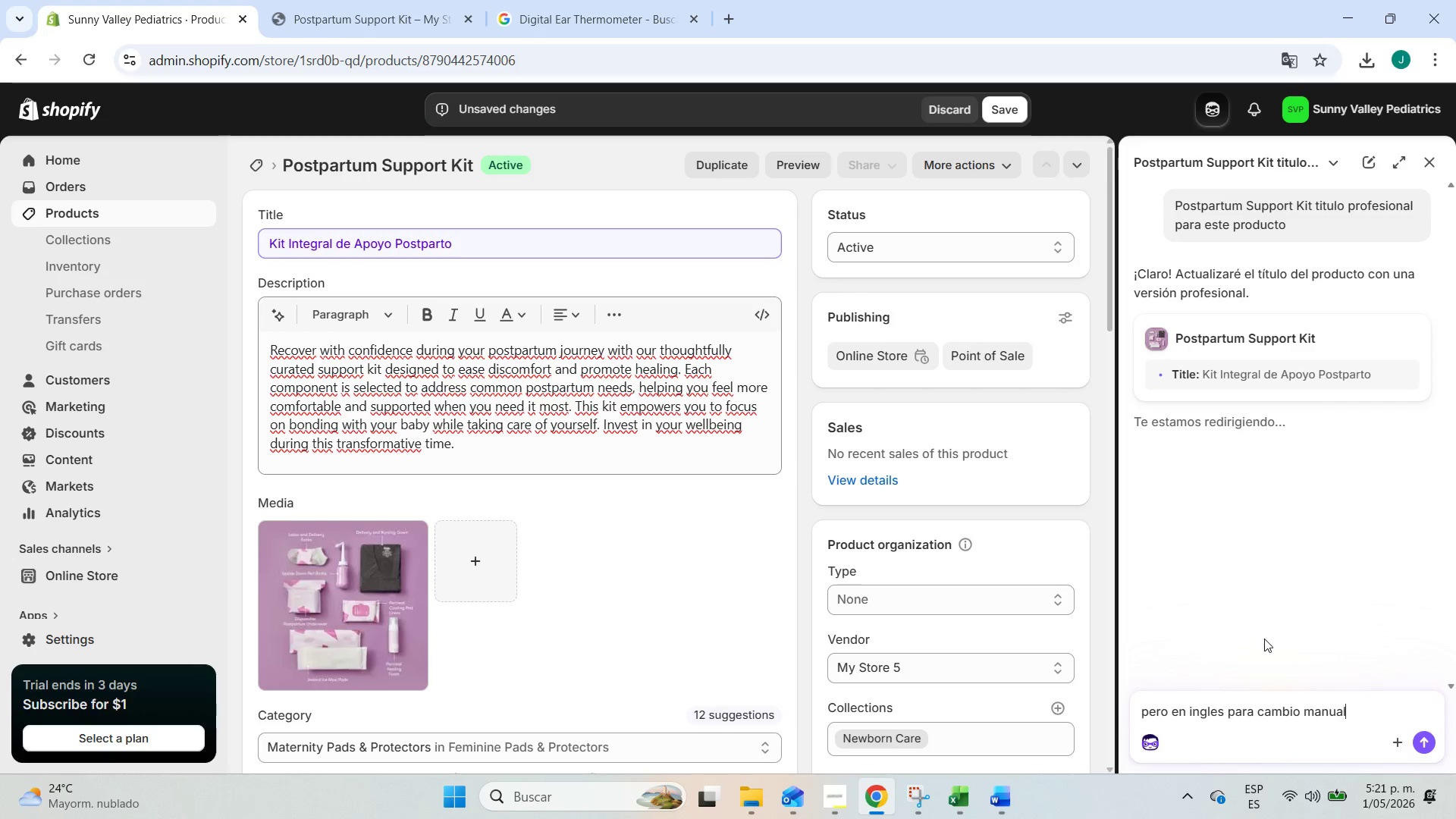 
key(Enter)
 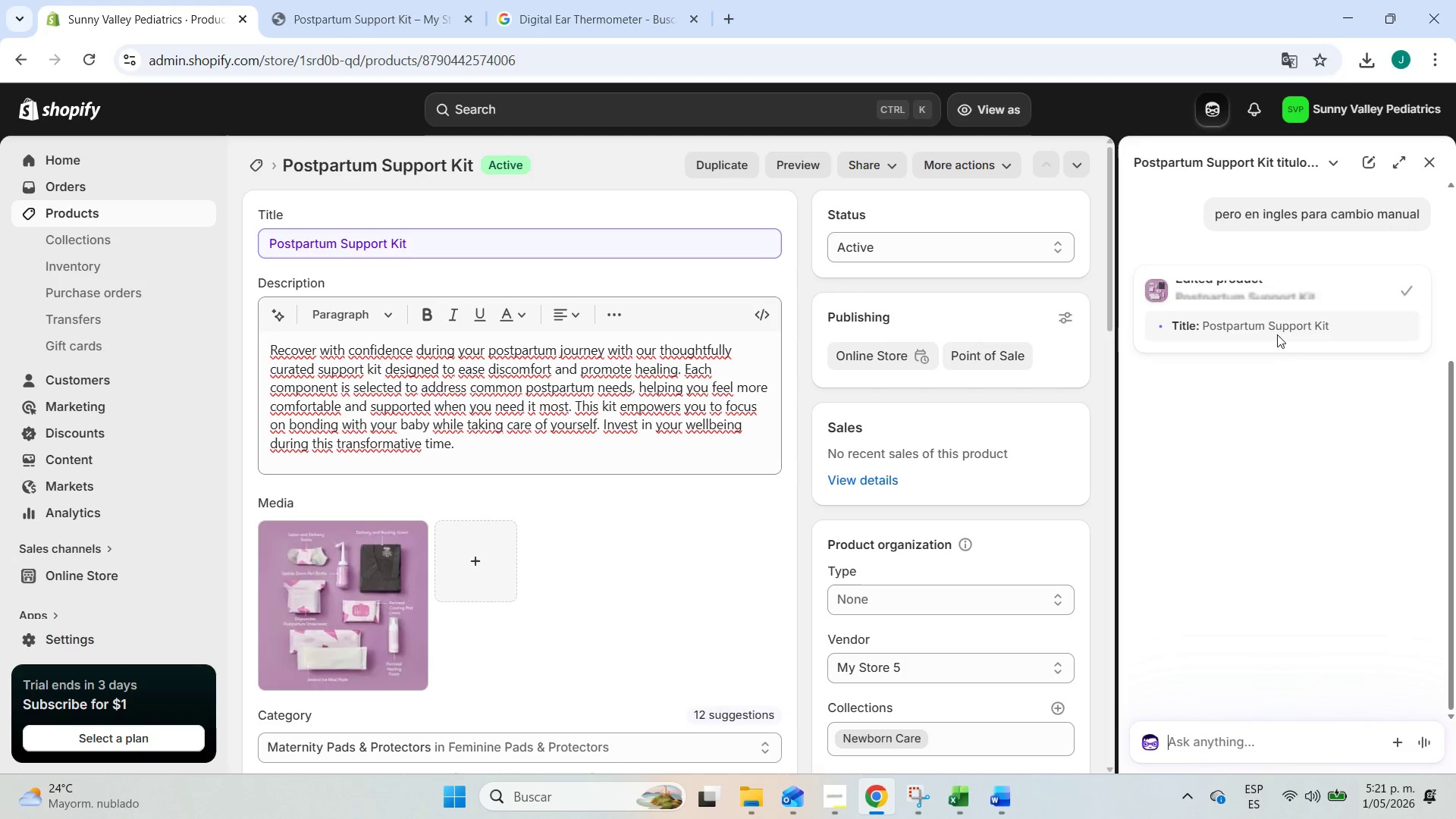 
wait(12.56)
 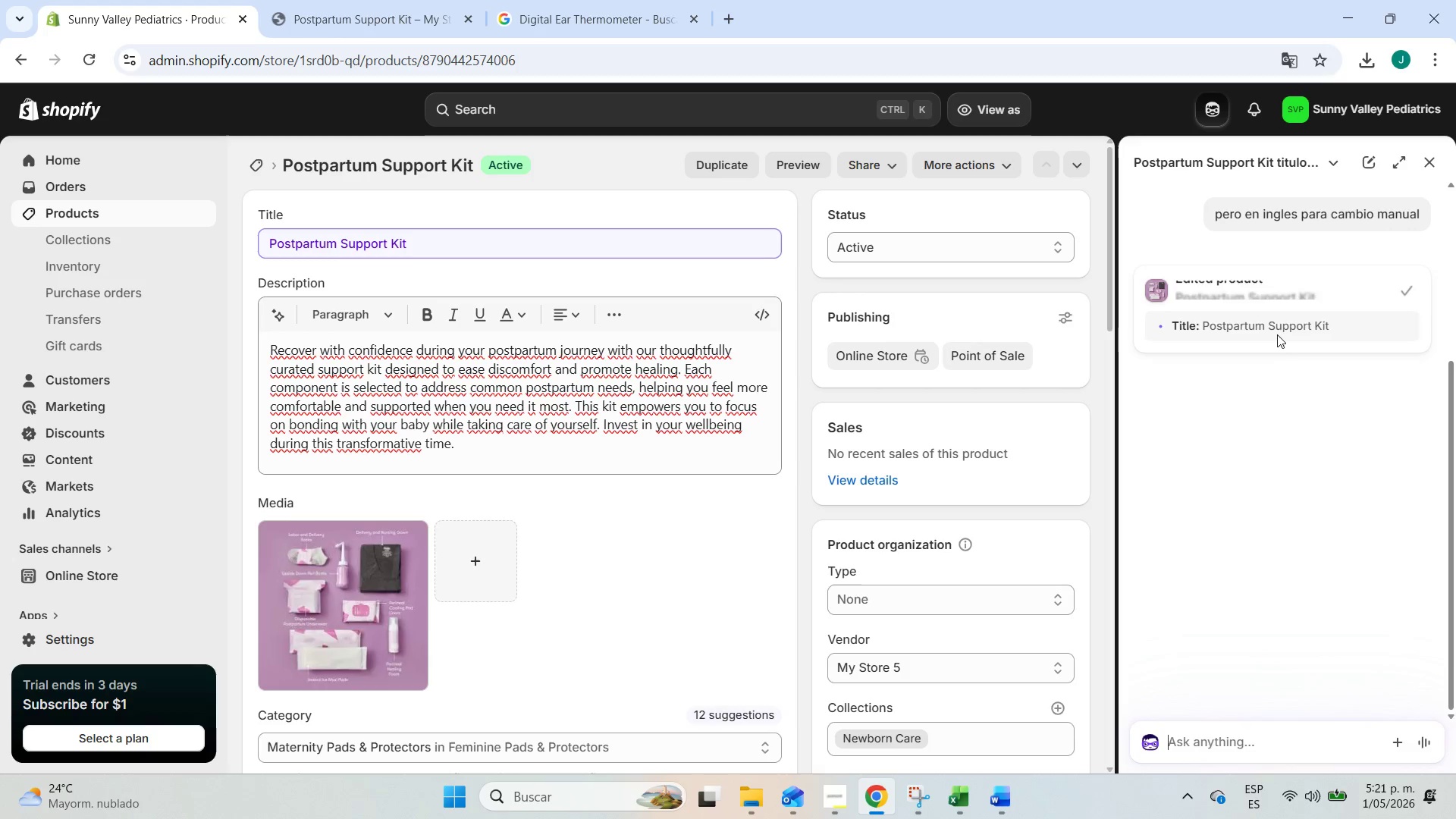 
scroll: coordinate [1247, 400], scroll_direction: down, amount: 9.0
 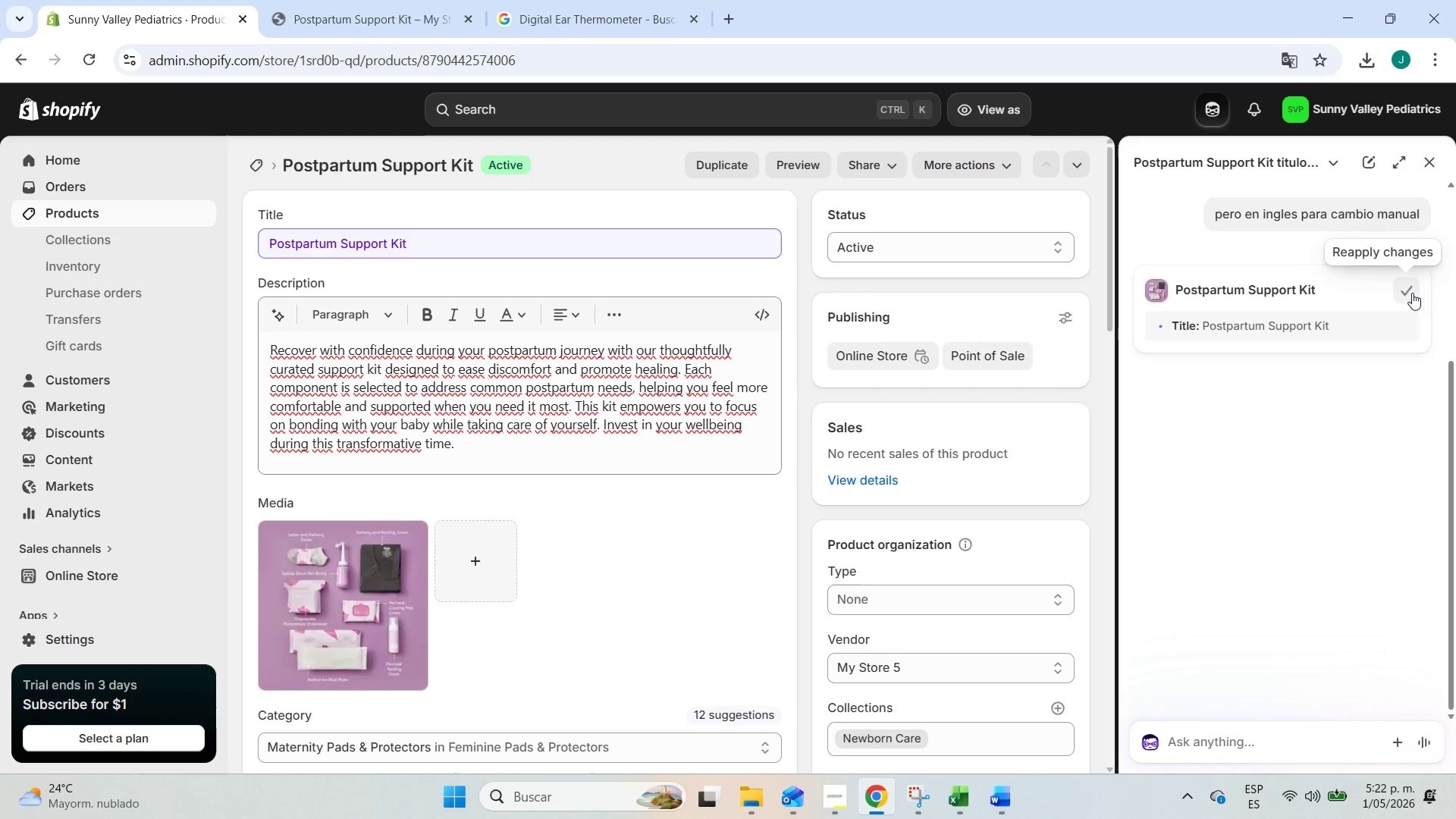 
wait(5.05)
 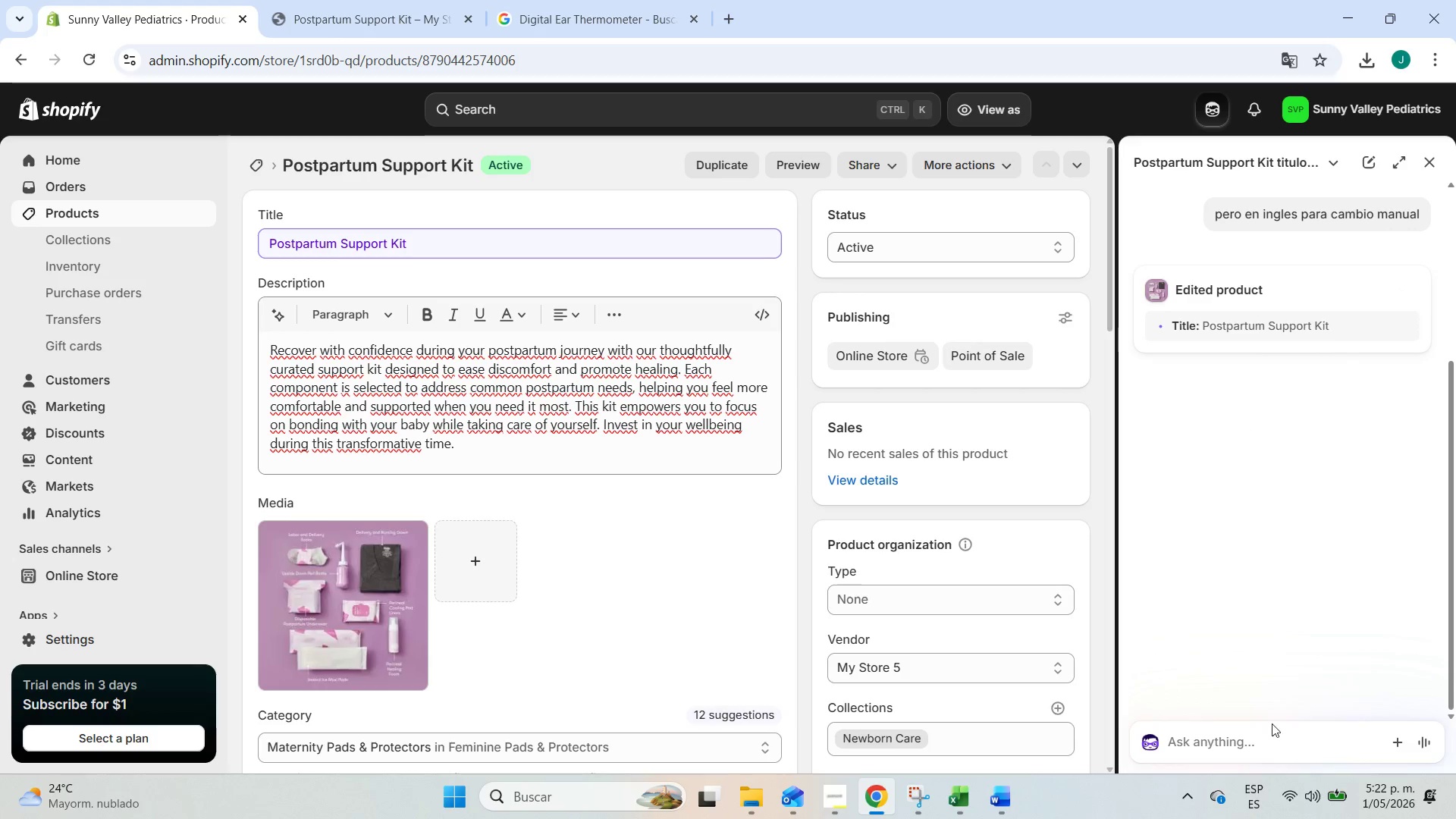 
left_click([1412, 293])
 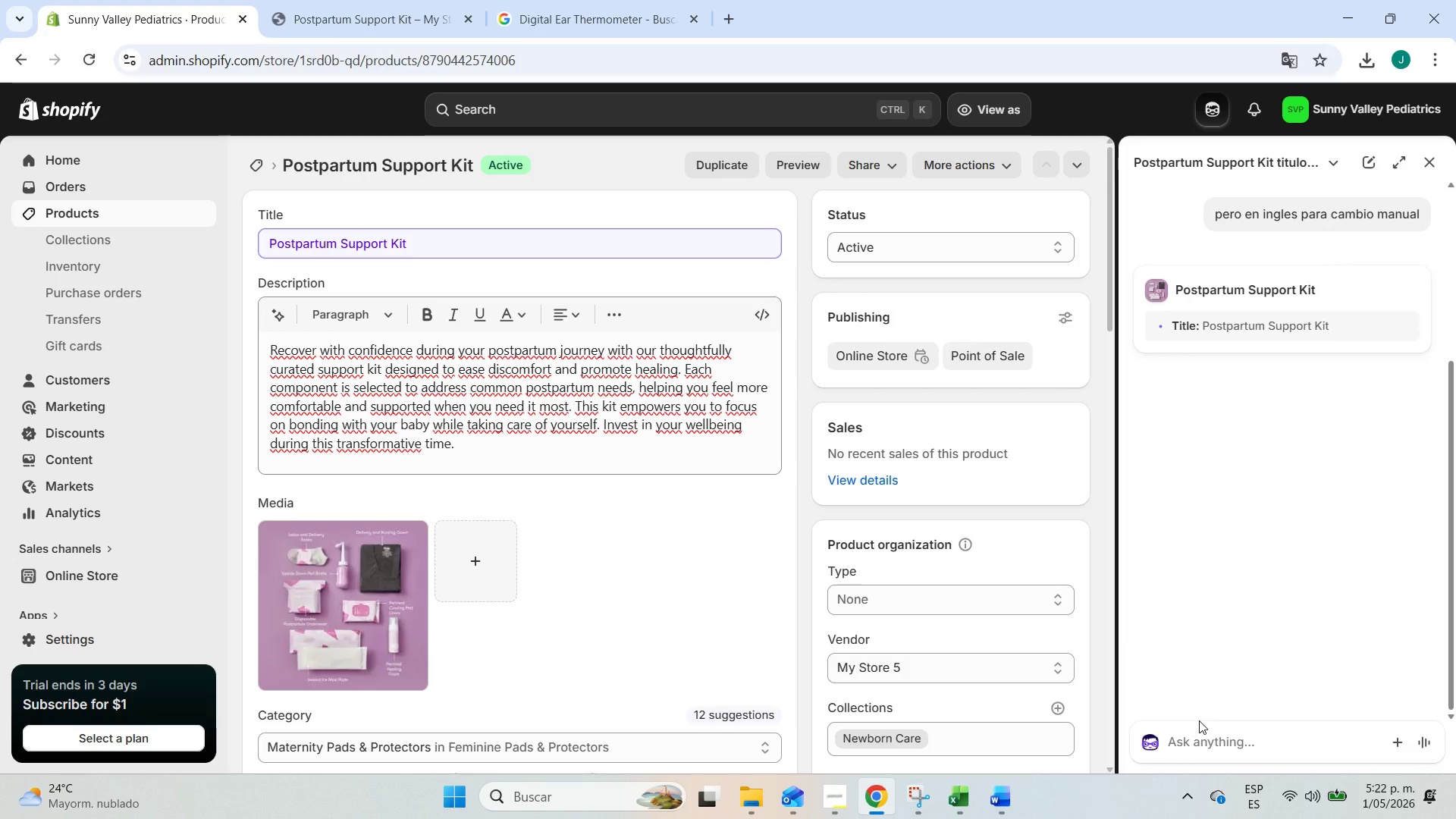 
left_click([1215, 750])
 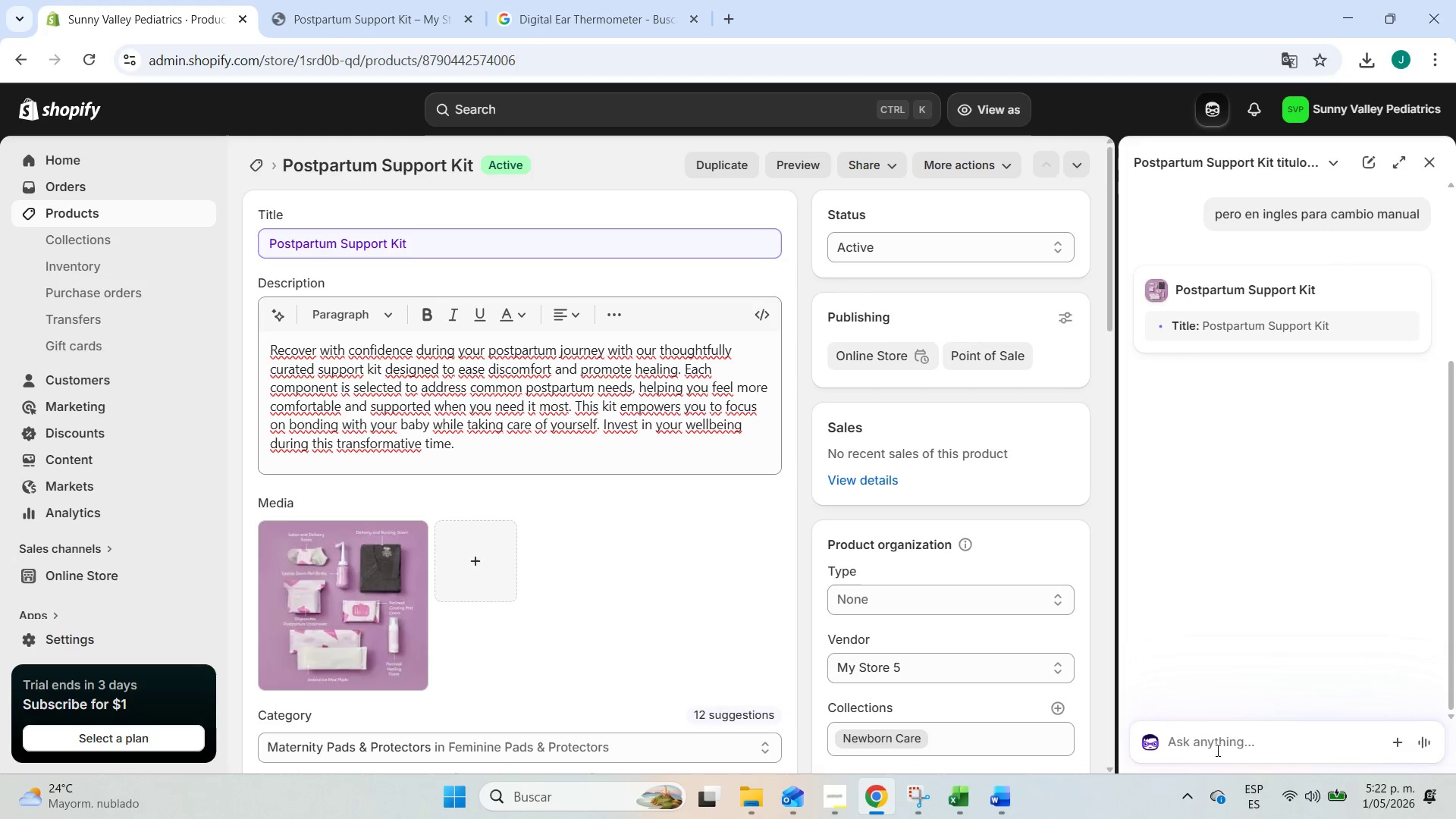 
wait(5.62)
 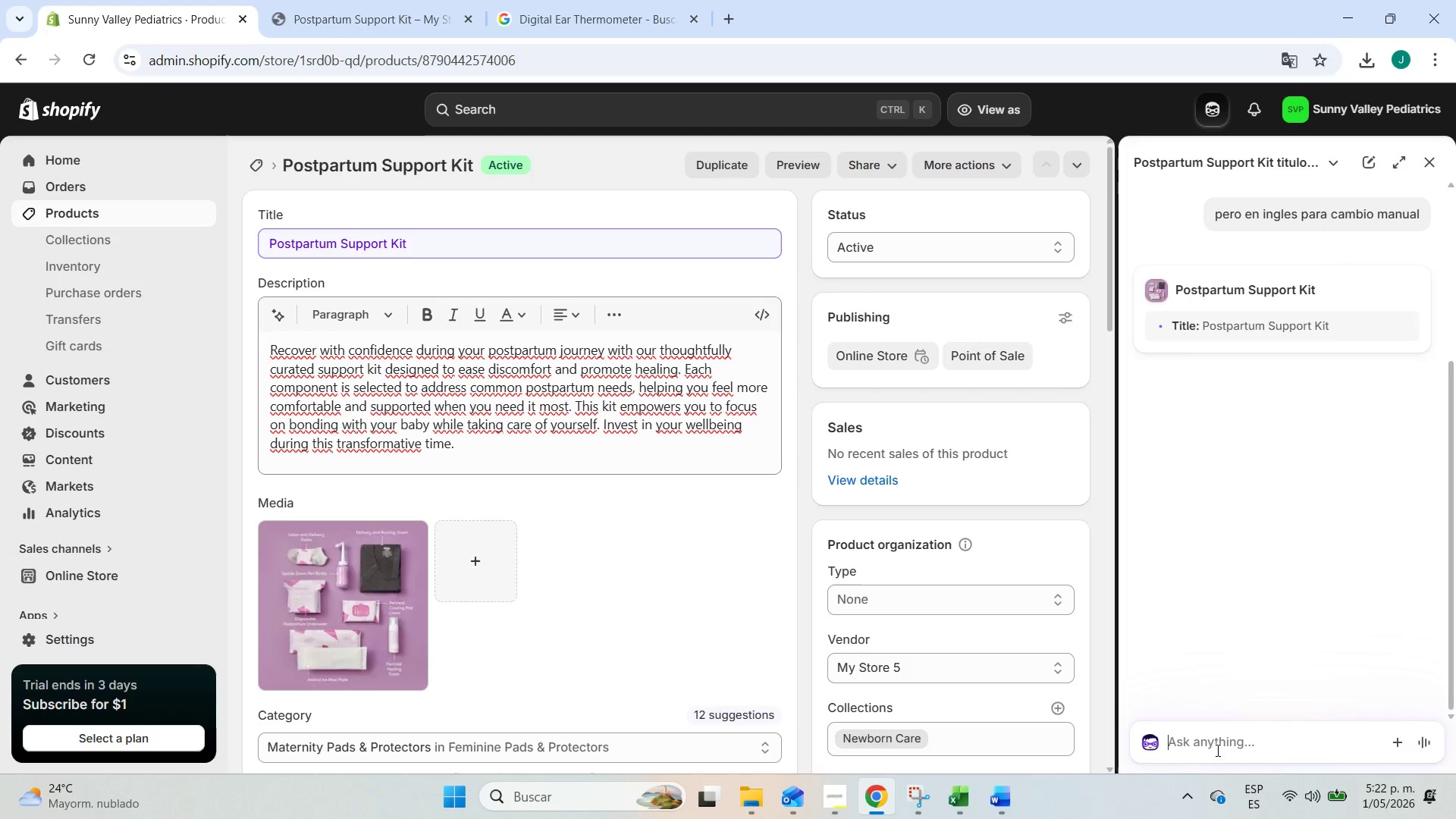 
scroll: coordinate [1278, 585], scroll_direction: up, amount: 3.0
 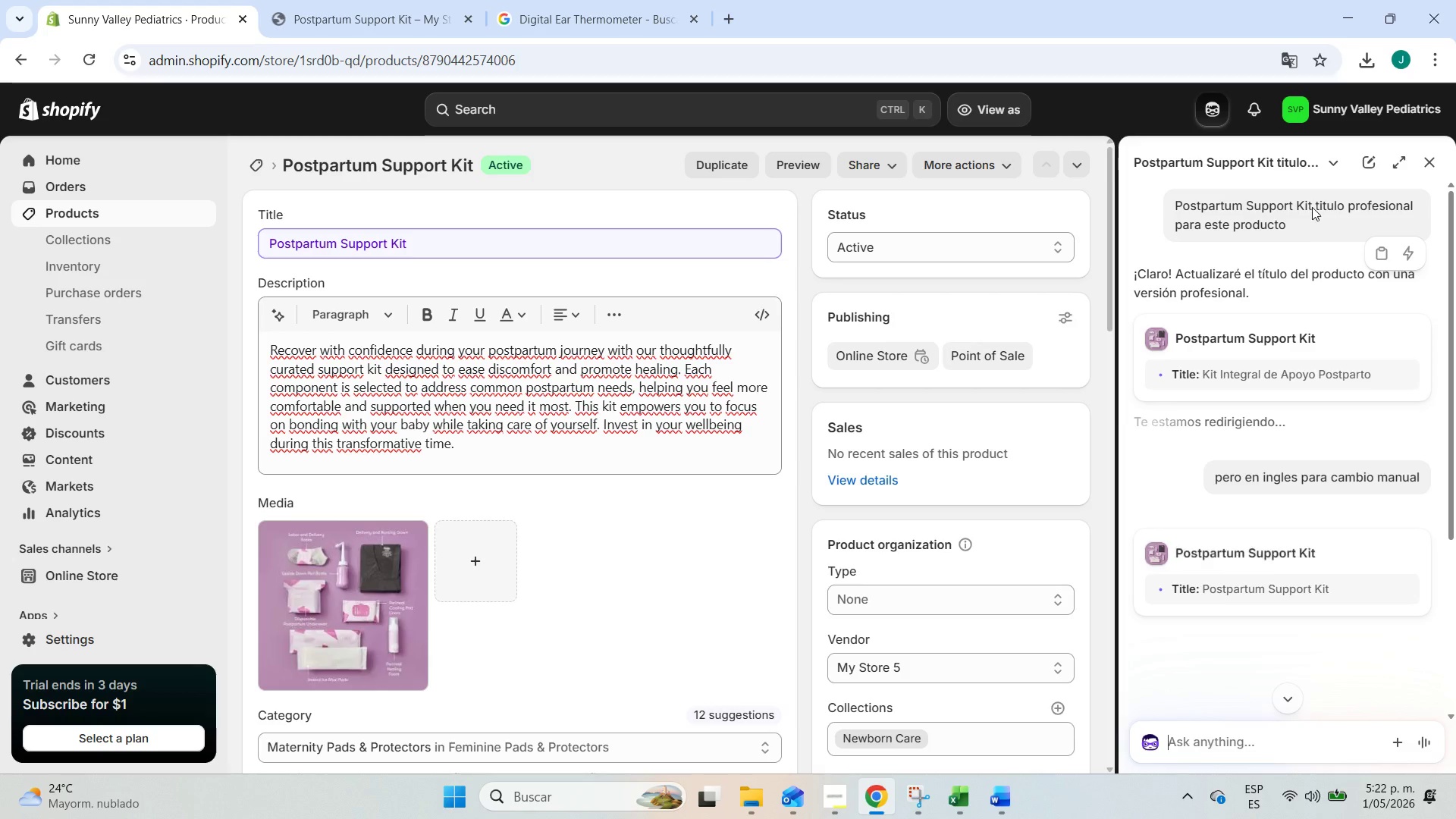 
left_click_drag(start_coordinate=[1316, 207], to_coordinate=[1434, 199])
 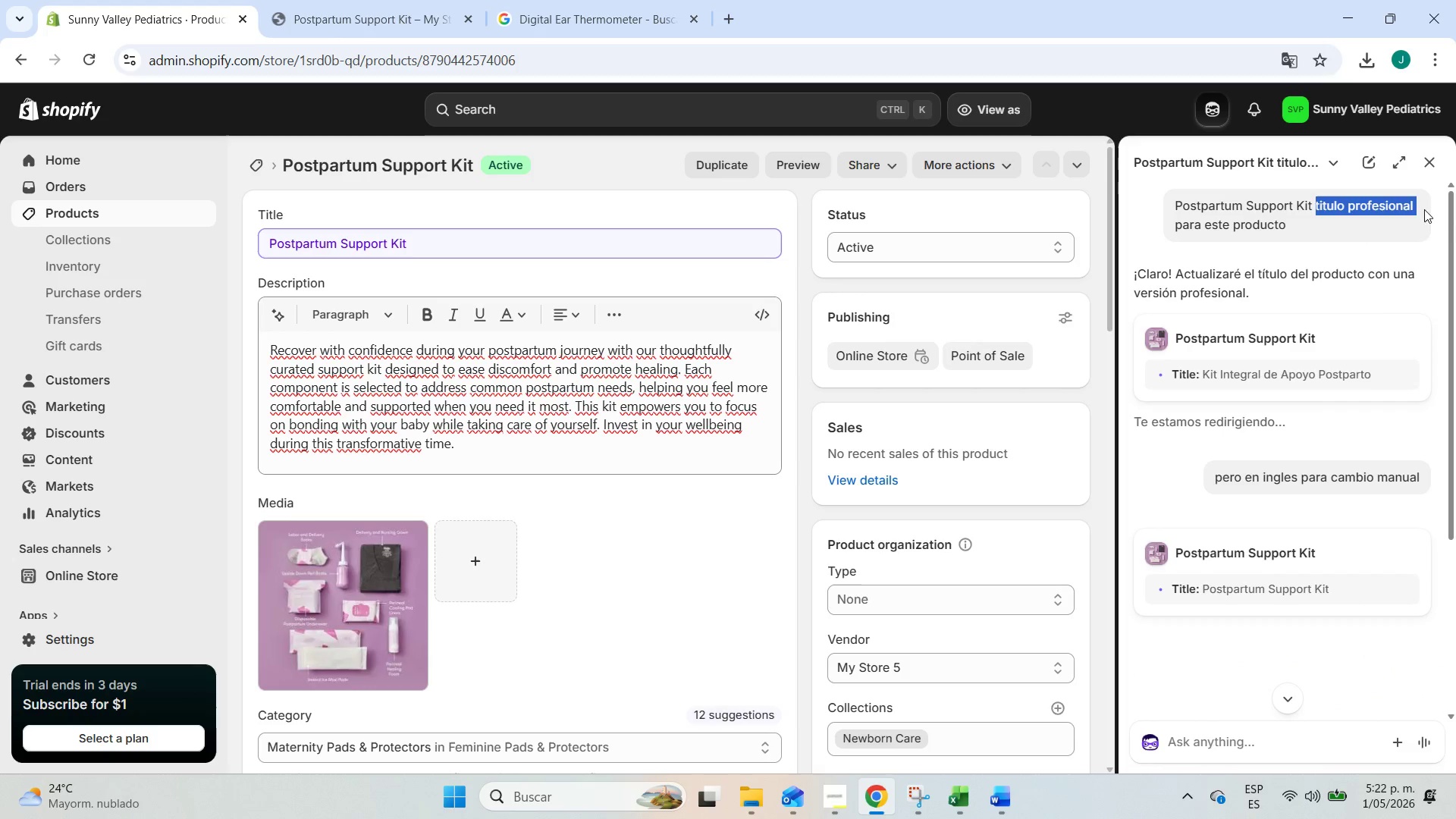 
key(Control+C)
 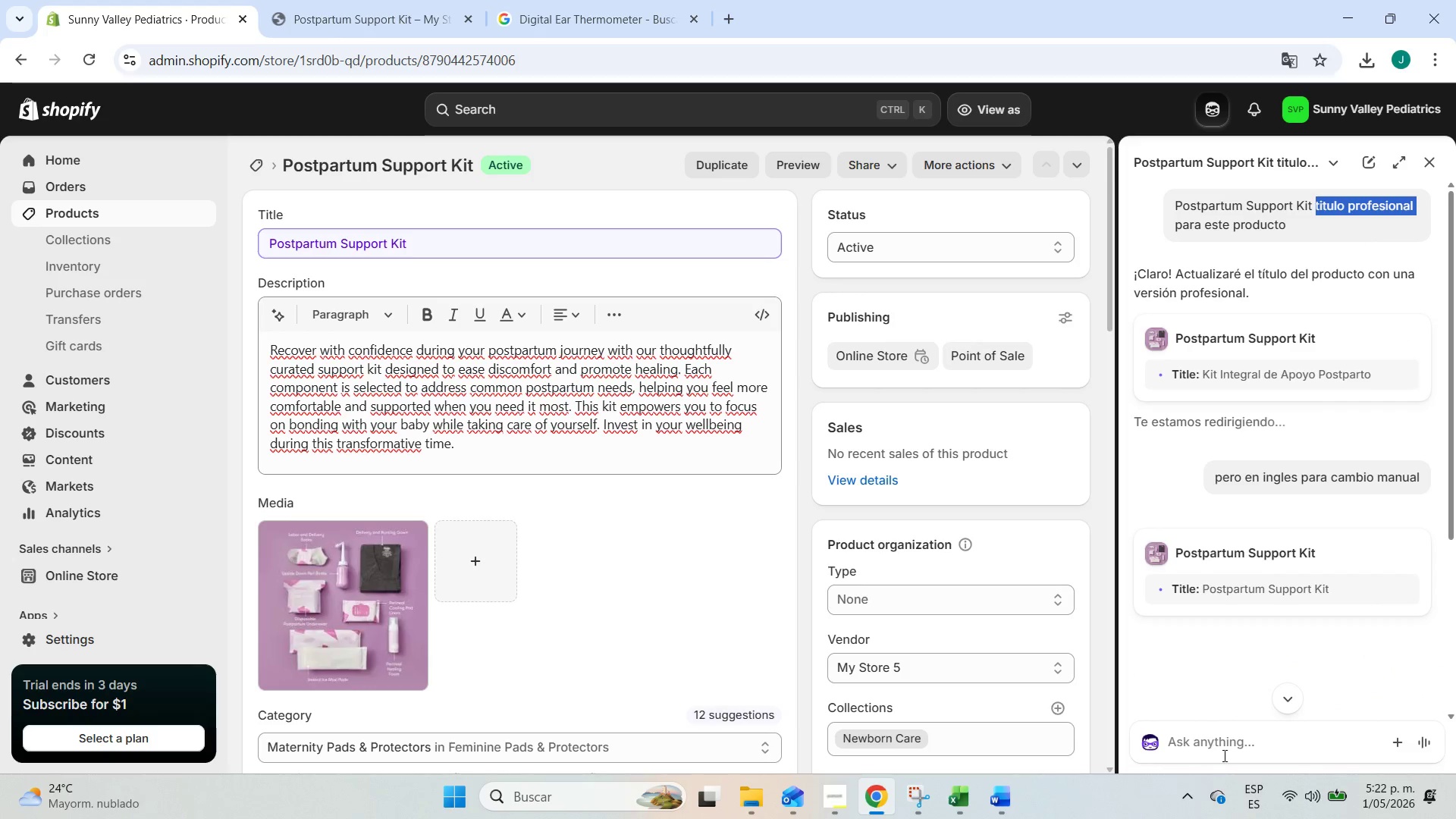 
left_click([1223, 758])
 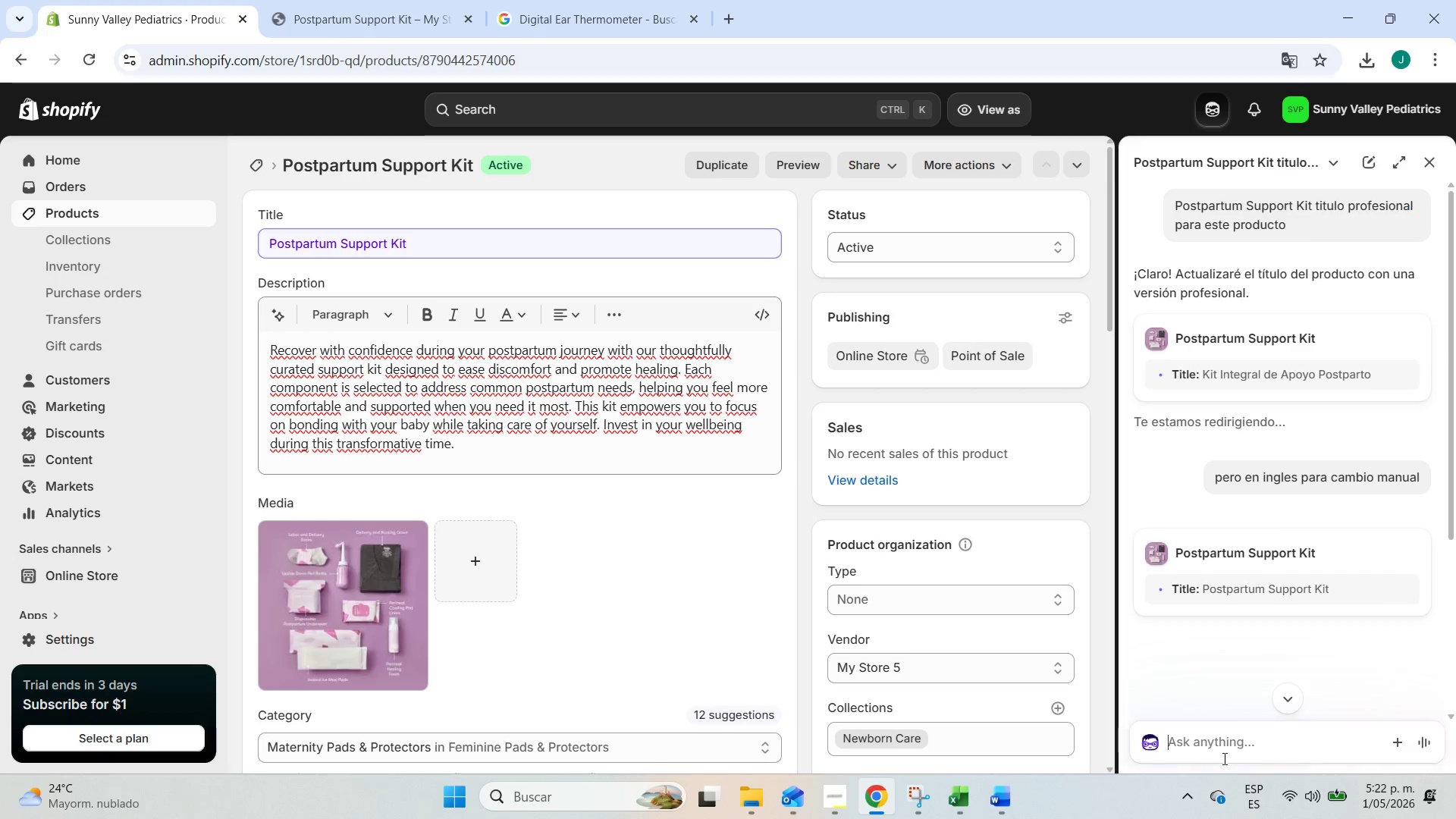 
key(Control+ControlLeft)
 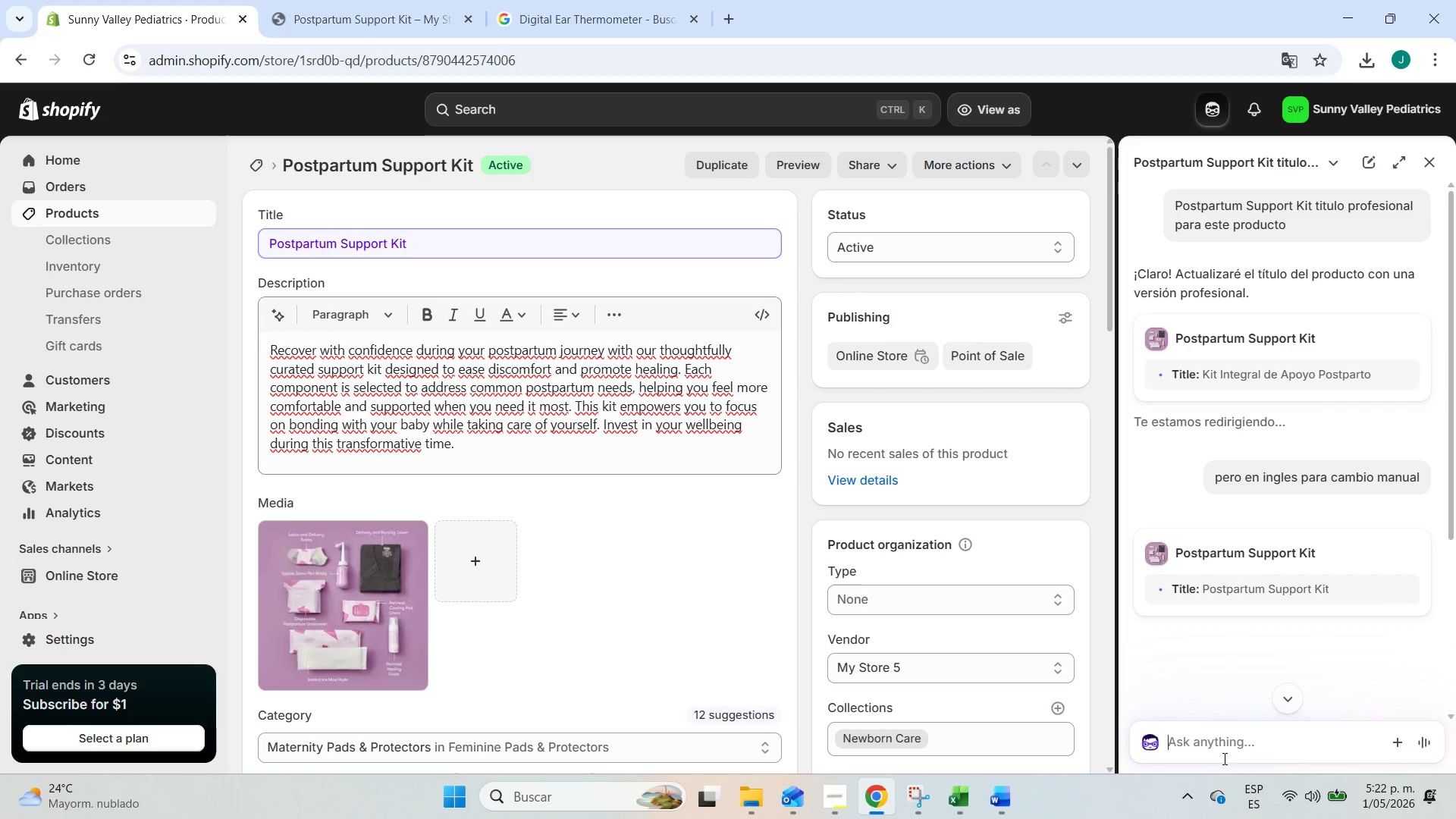 
key(Control+V)
 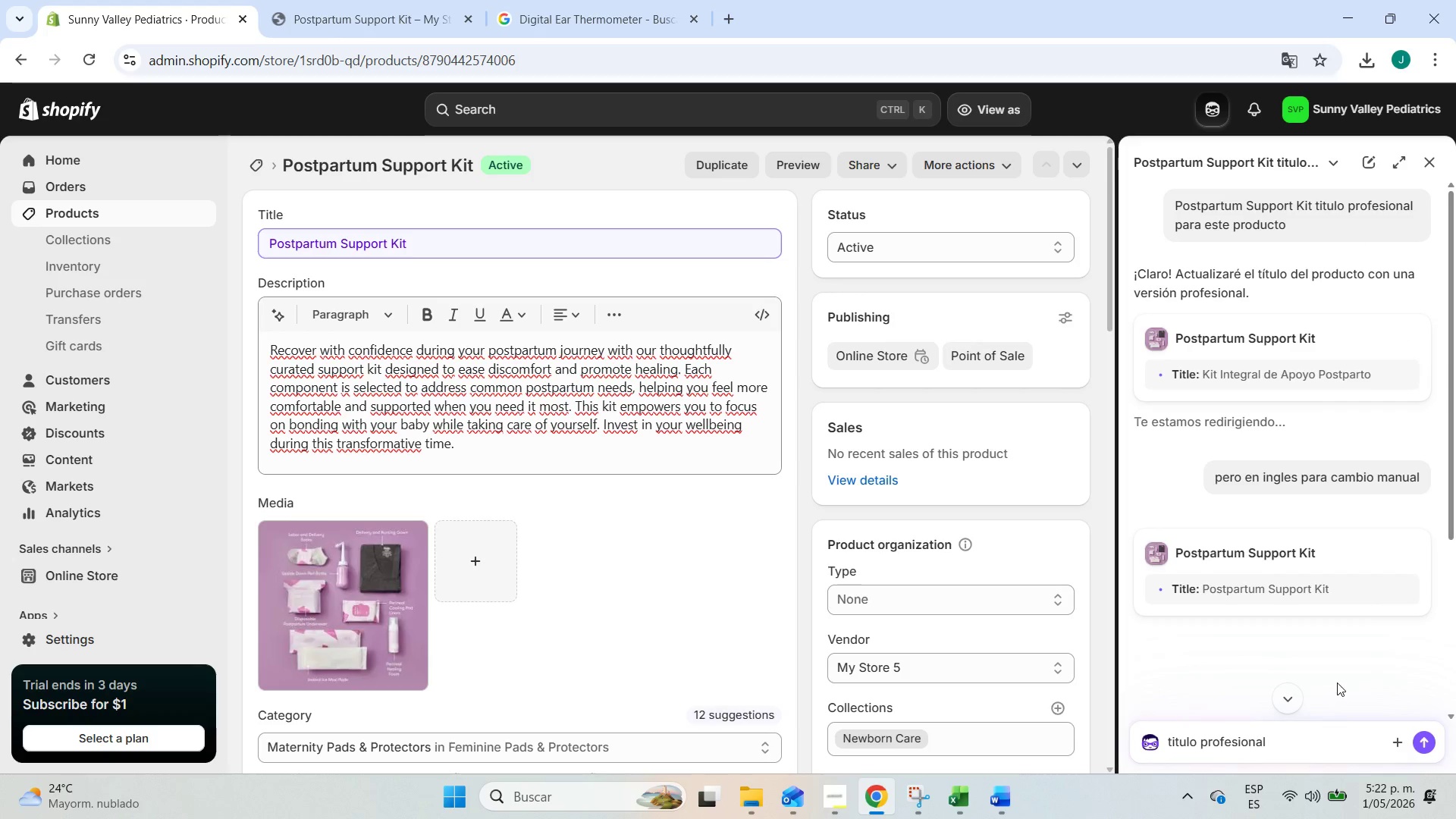 
type( para este producto recomendable)
 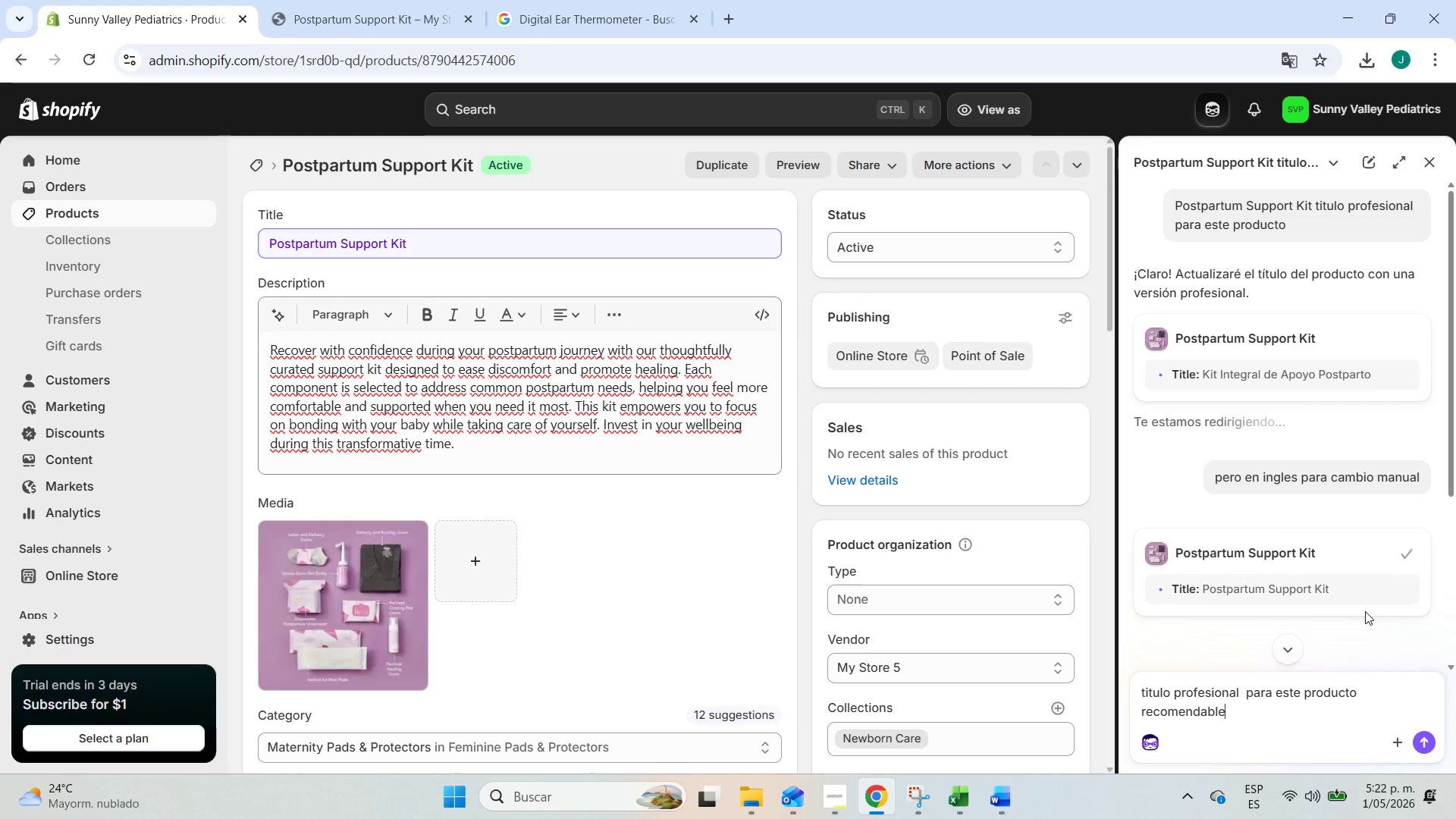 
key(Enter)
 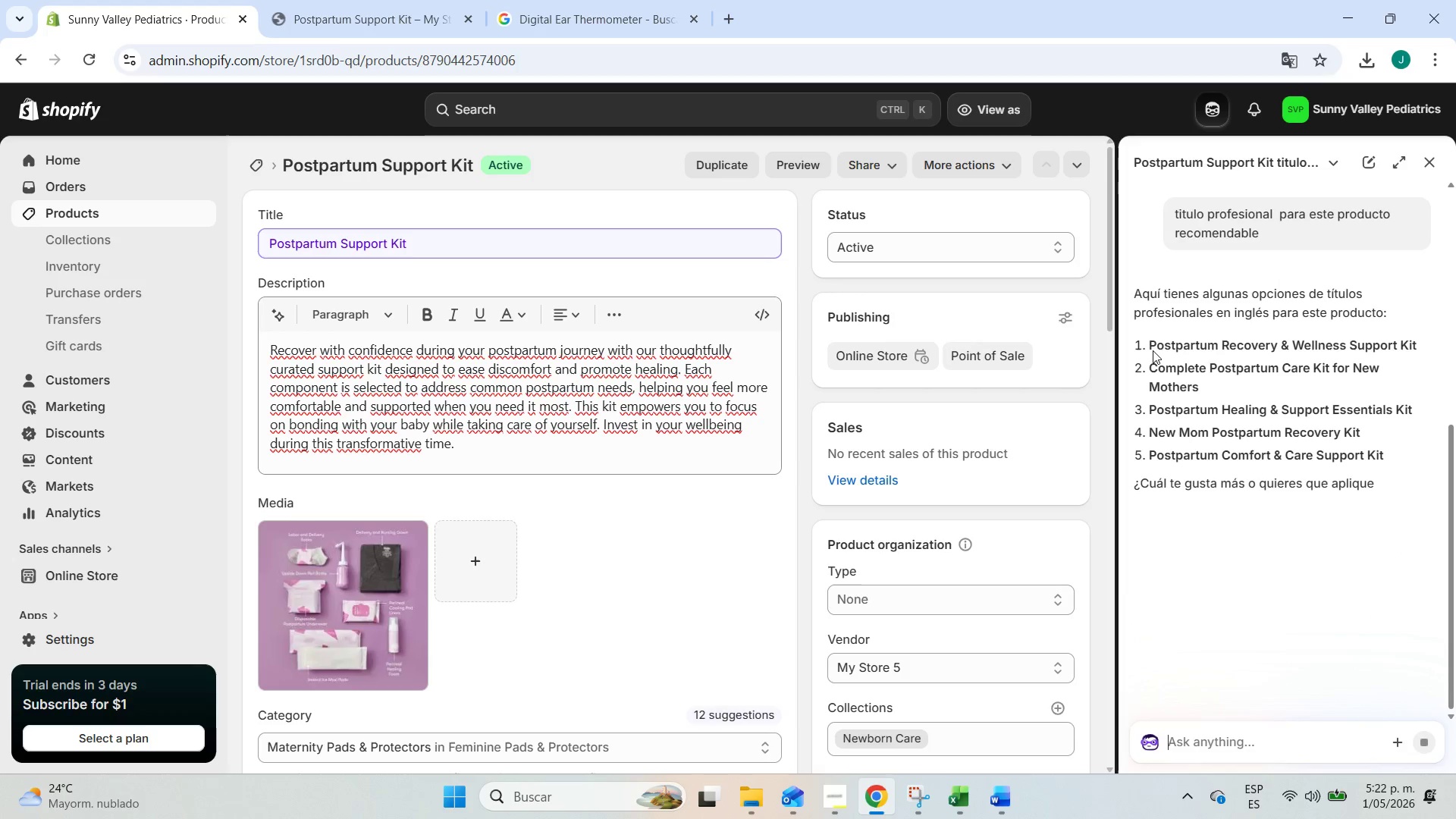 
wait(5.67)
 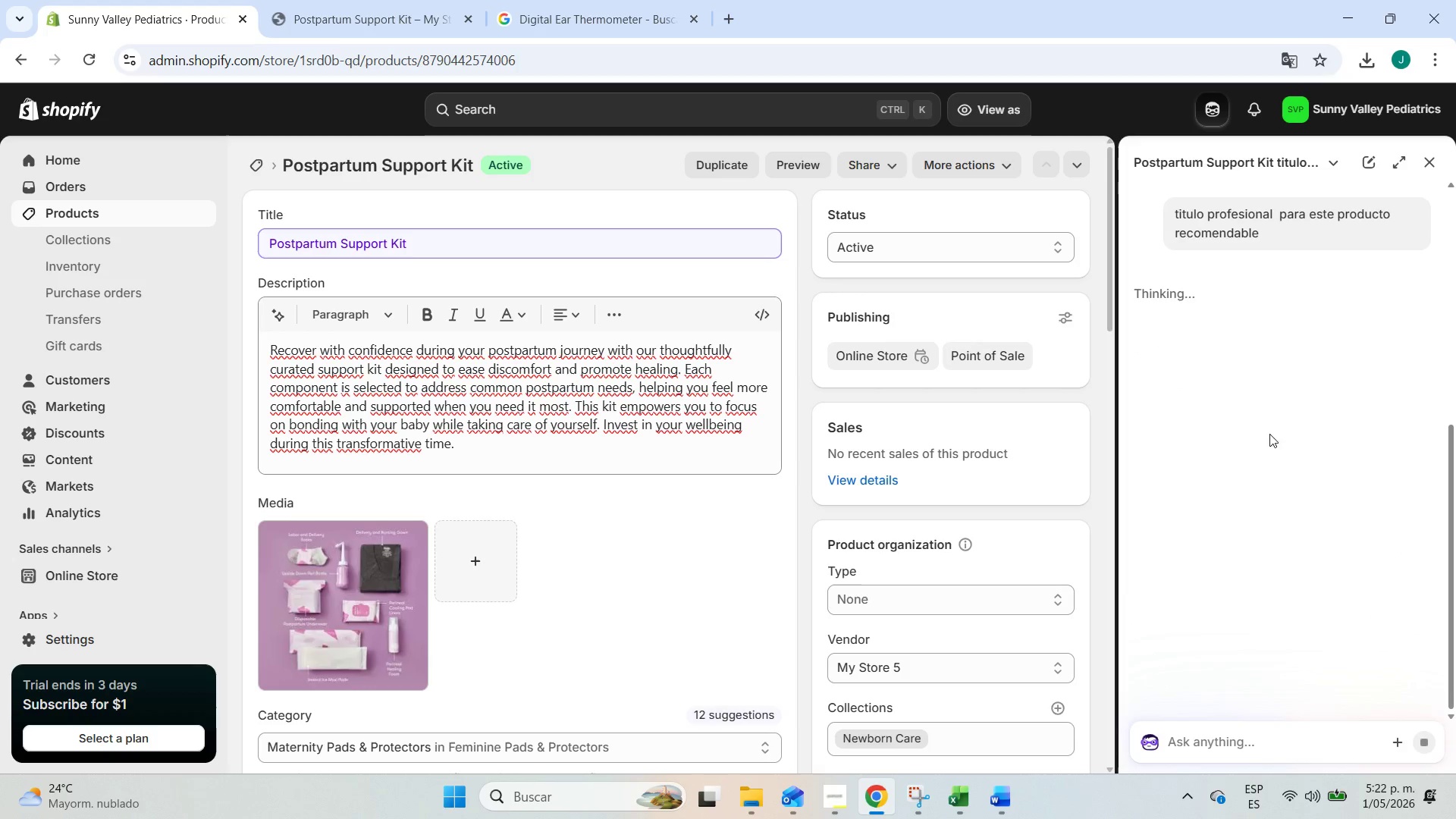 
left_click([430, 243])
 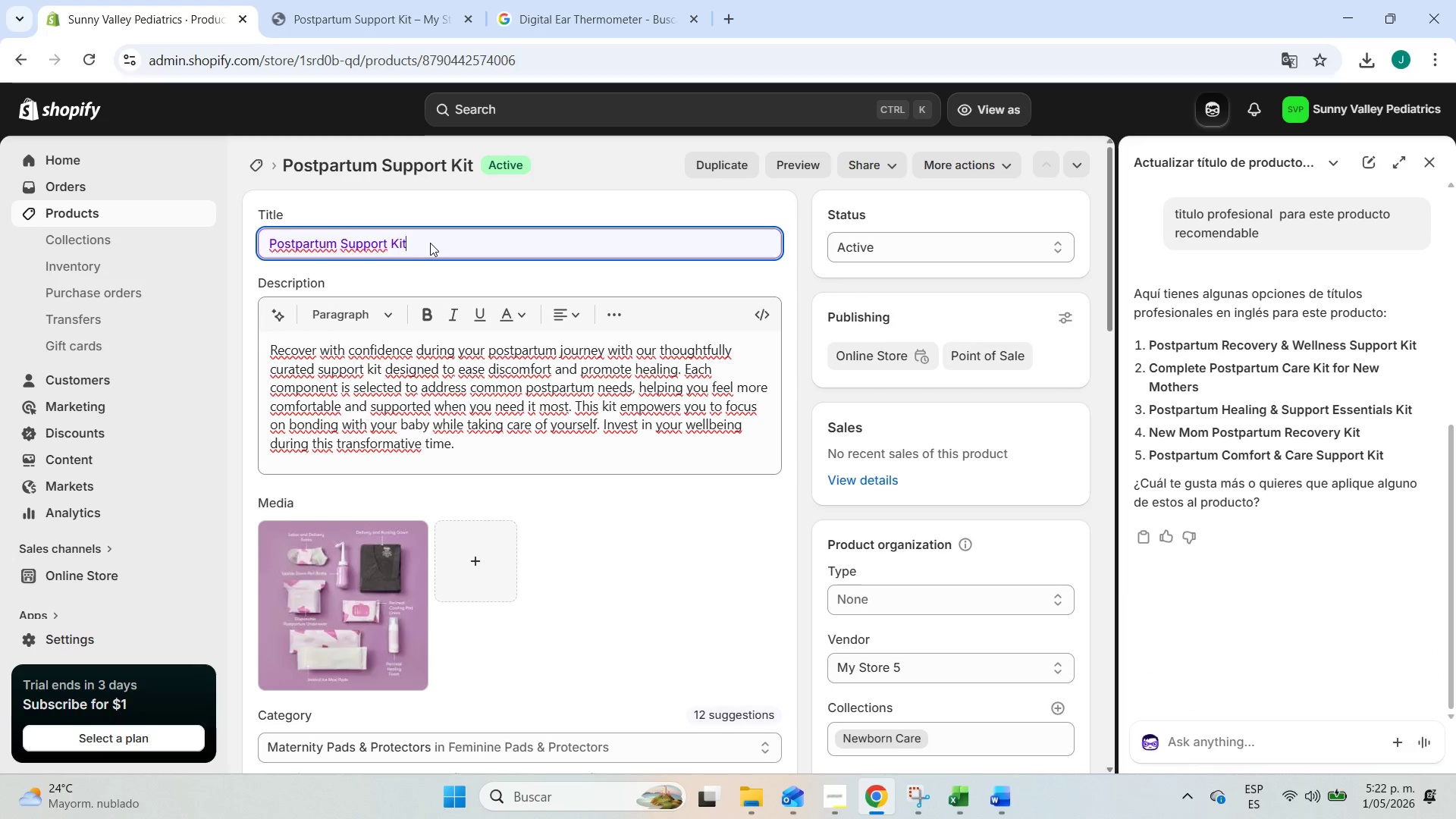 
left_click_drag(start_coordinate=[430, 243], to_coordinate=[344, 245])
 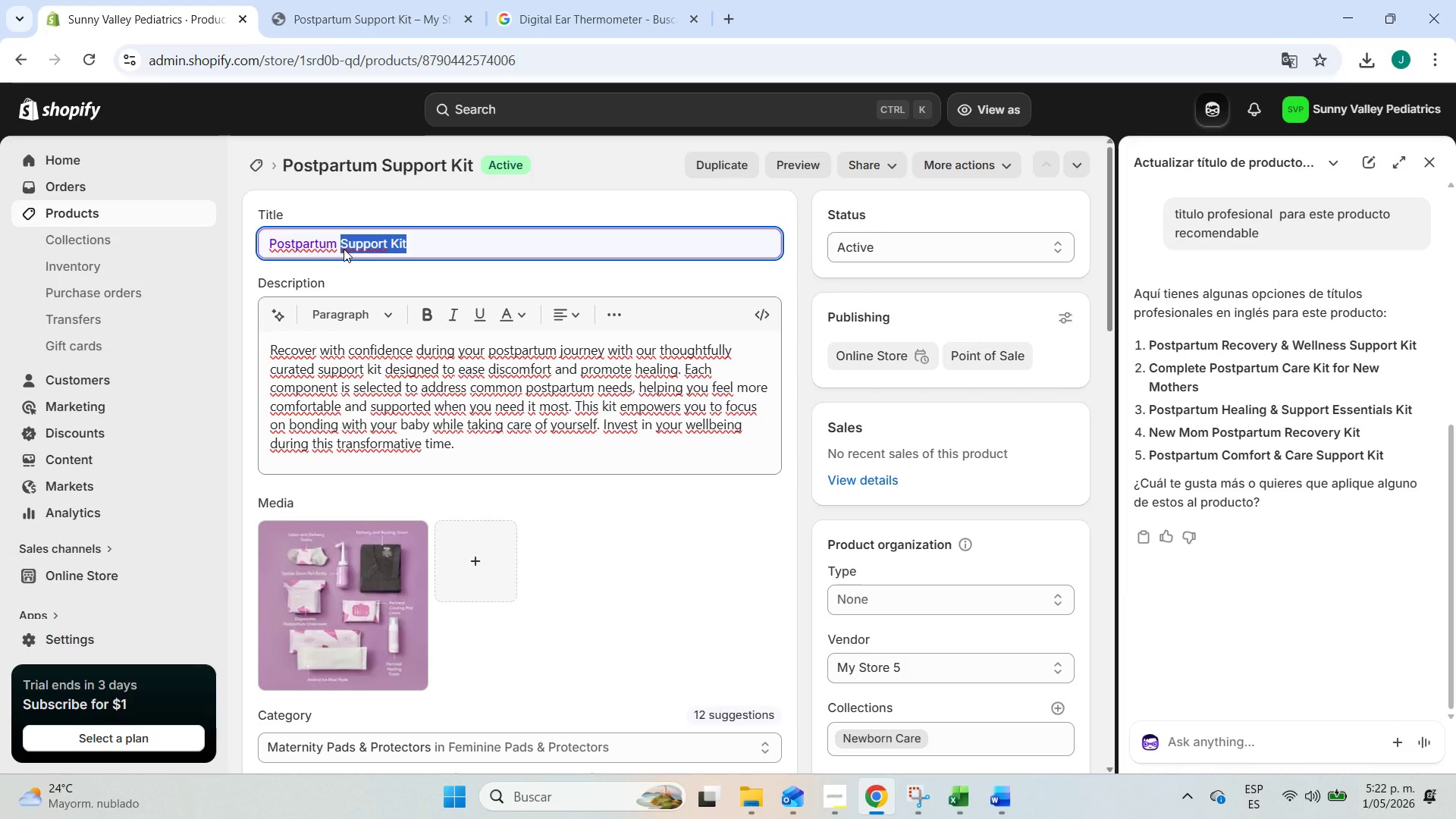 
type(Recovery ^ Wellness Support Kit)
 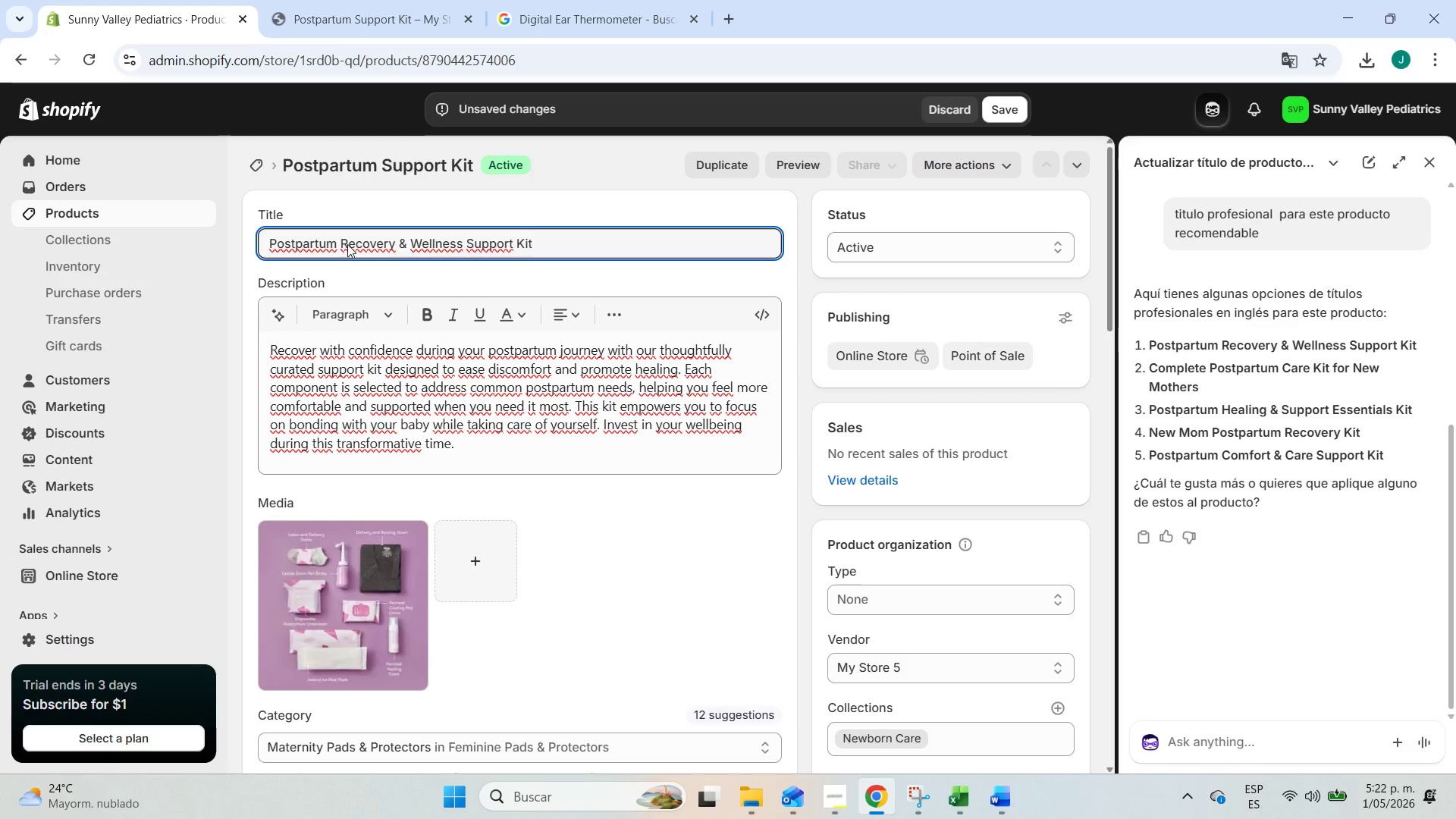 
left_click([1003, 108])
 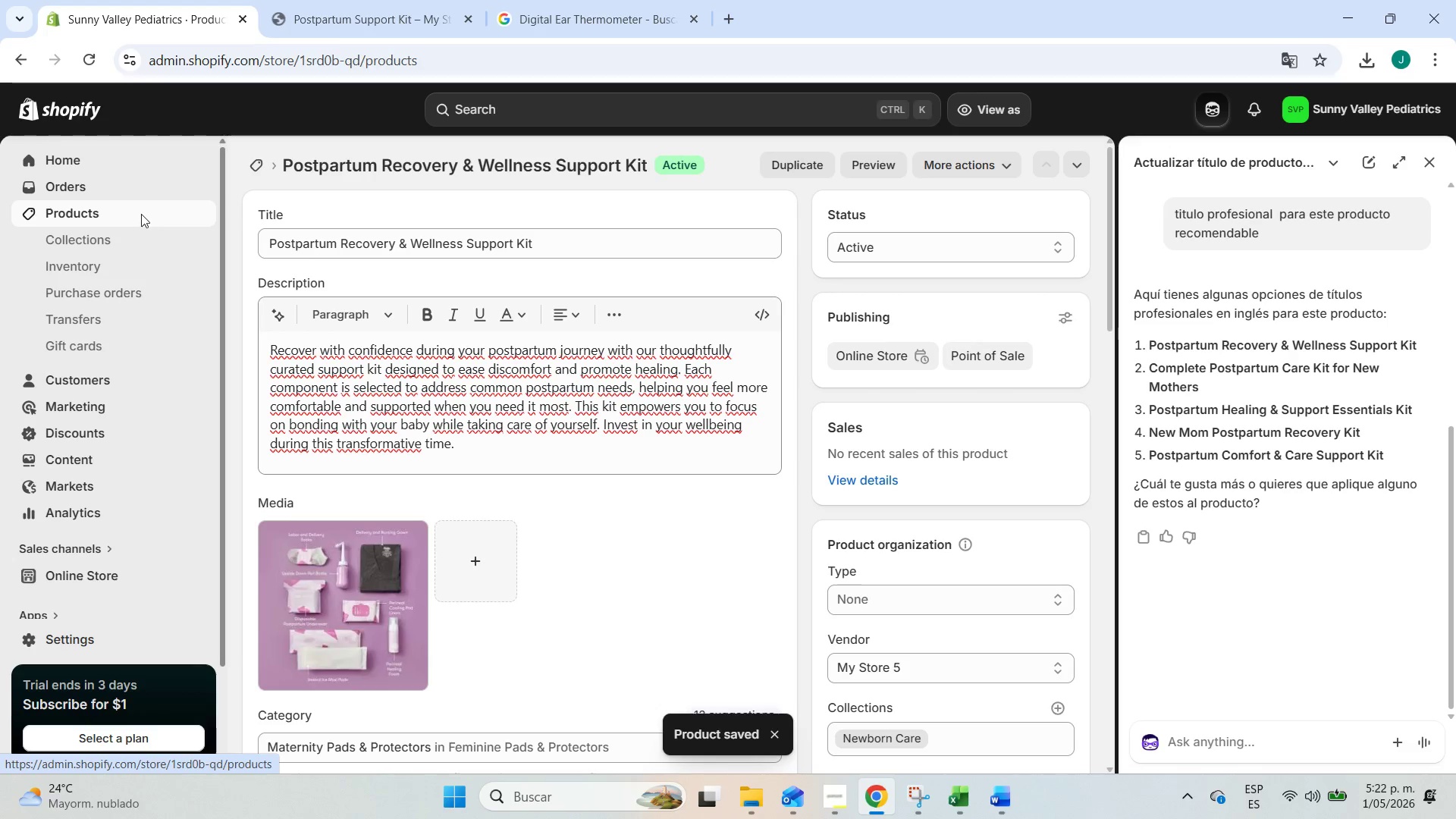 
wait(5.58)
 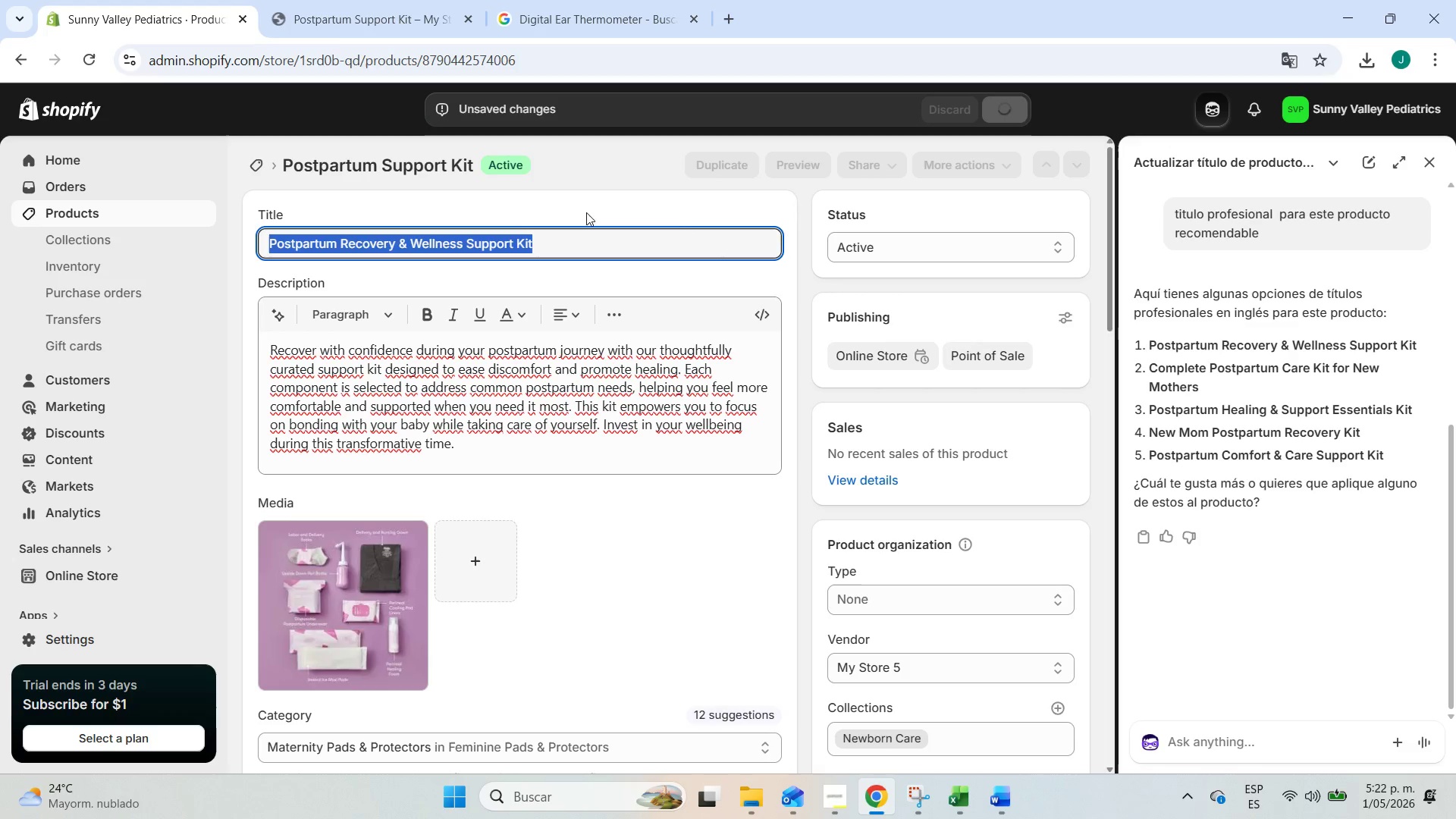 
left_click([385, 332])
 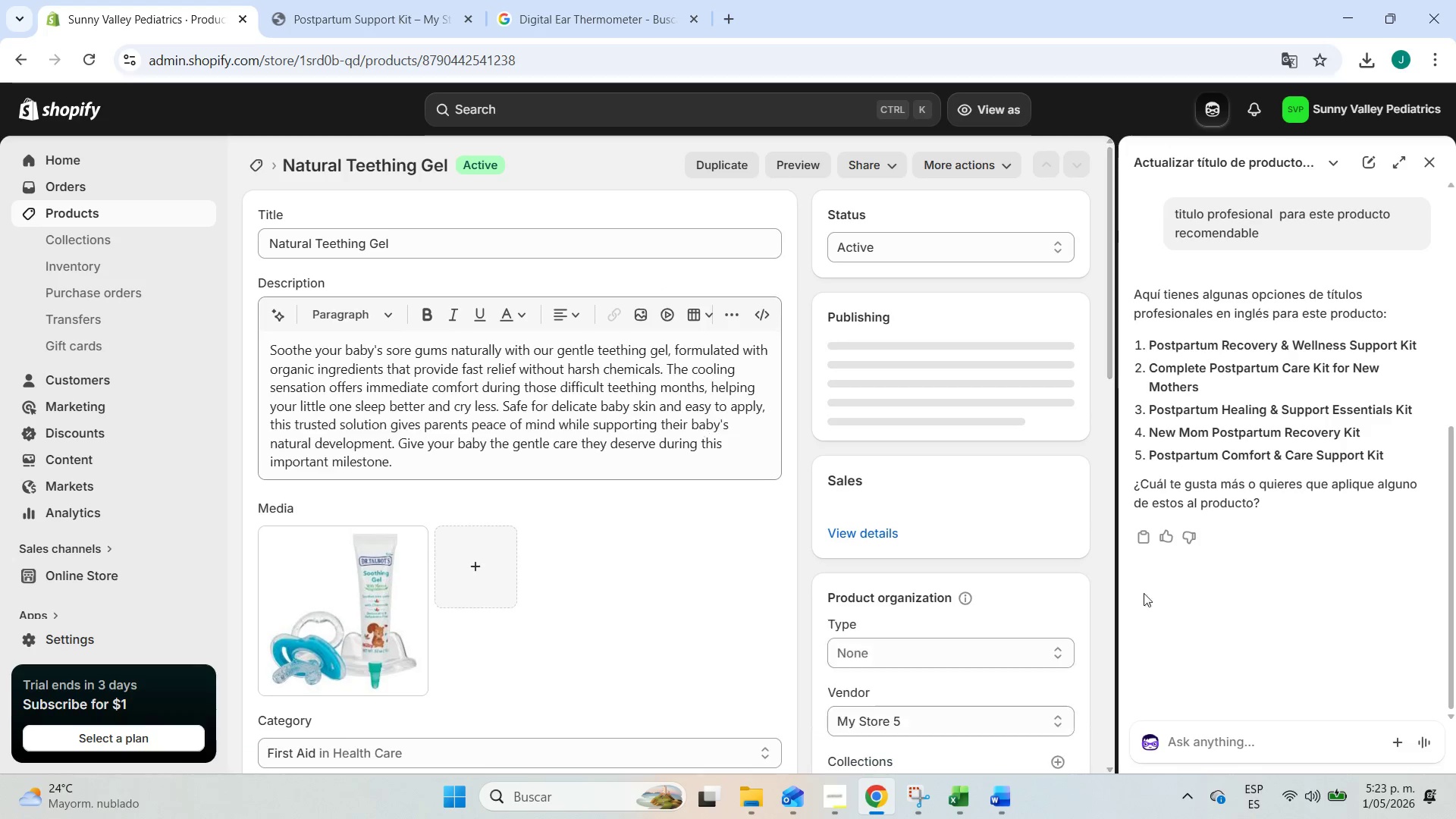 
left_click([1247, 739])
 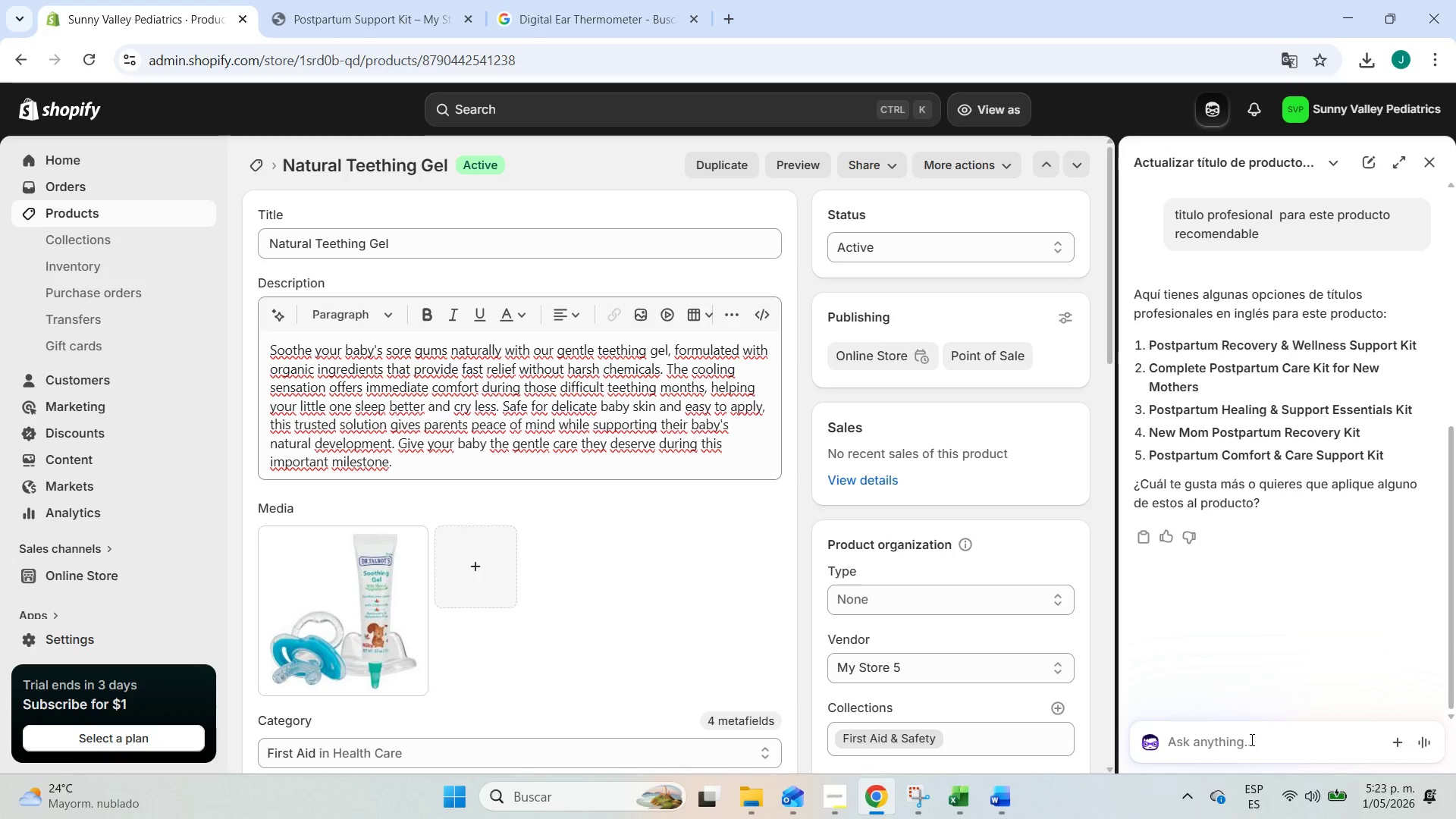 
type(de este)
 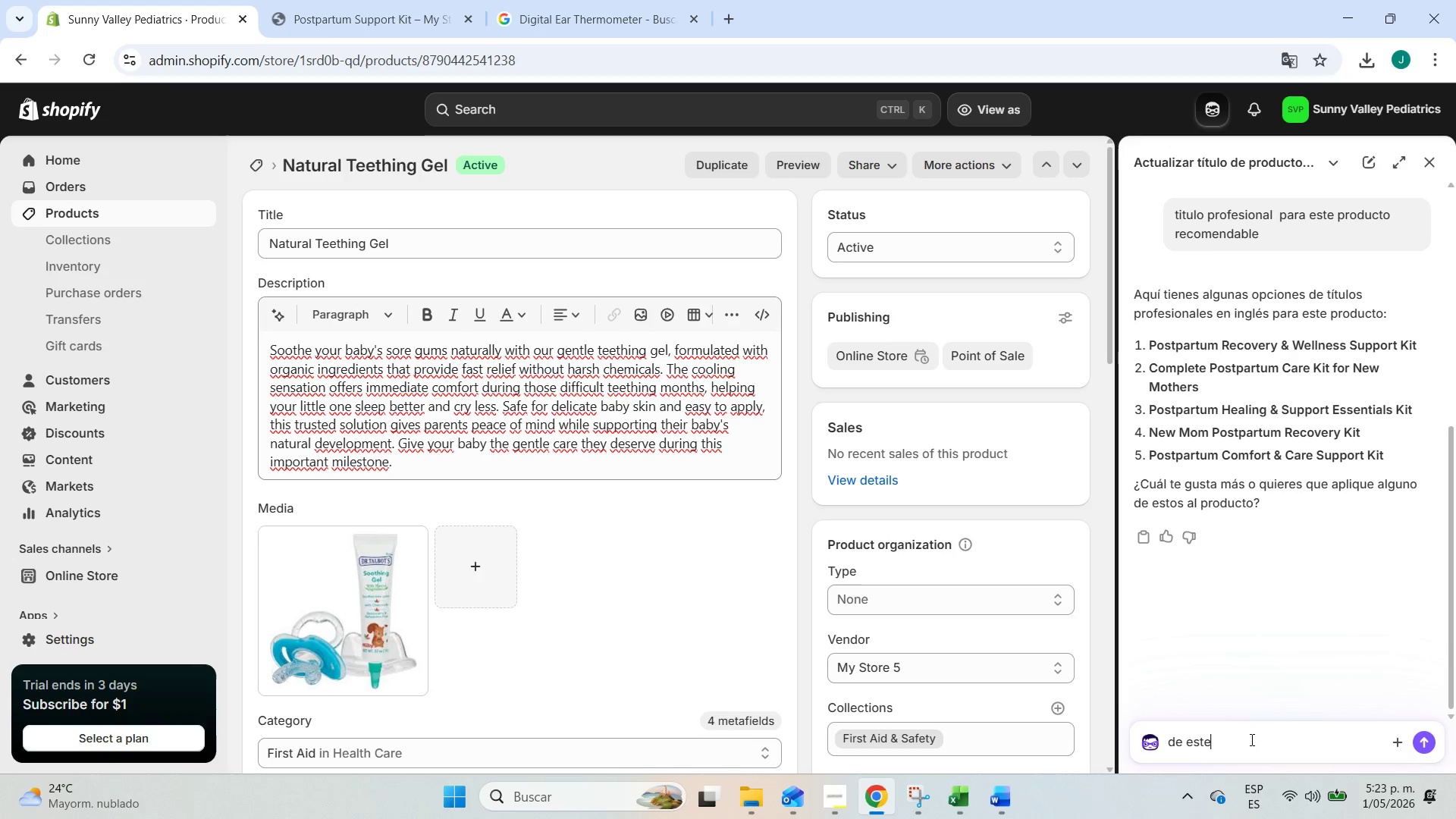 
key(Enter)
 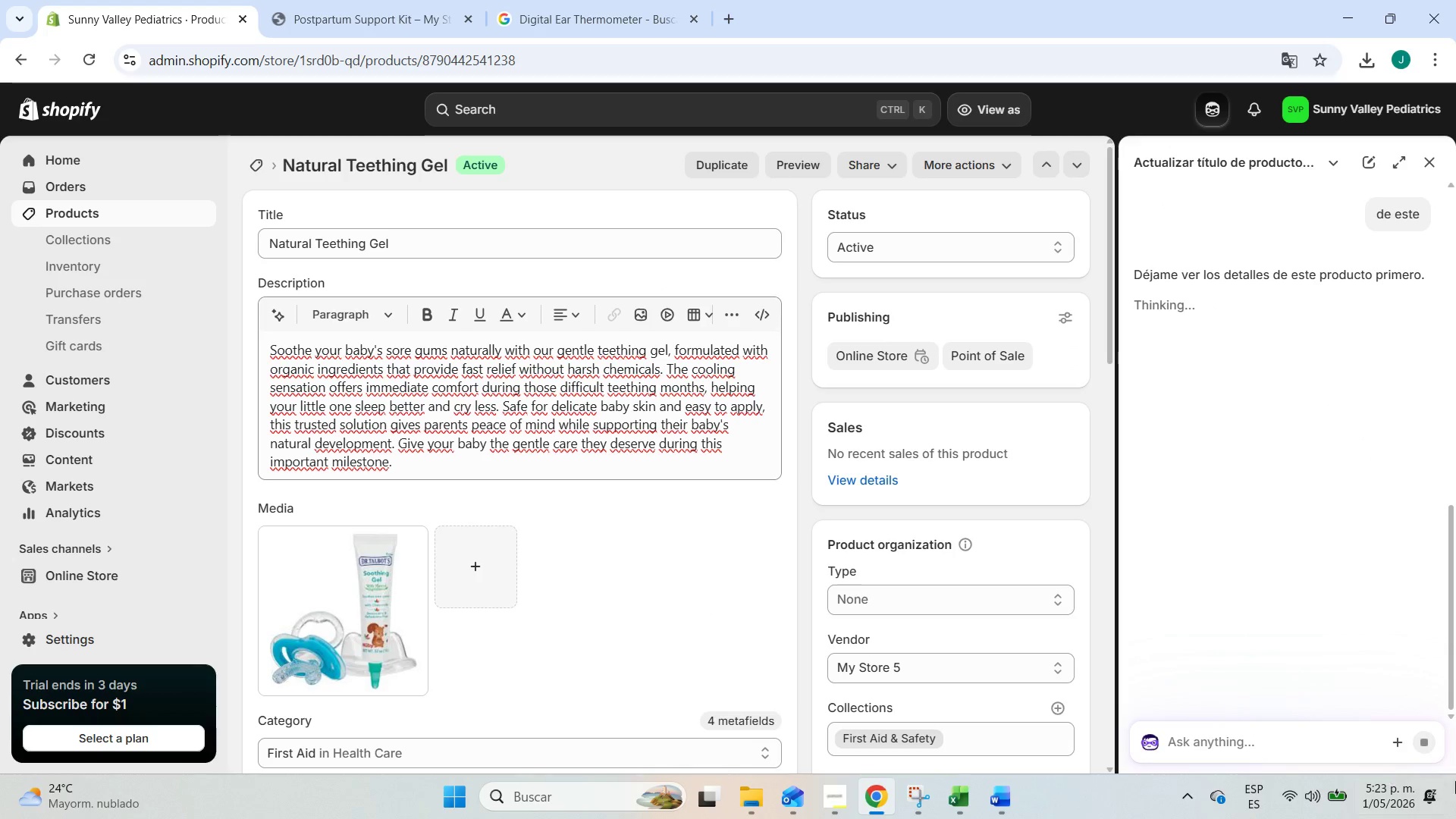 
wait(9.81)
 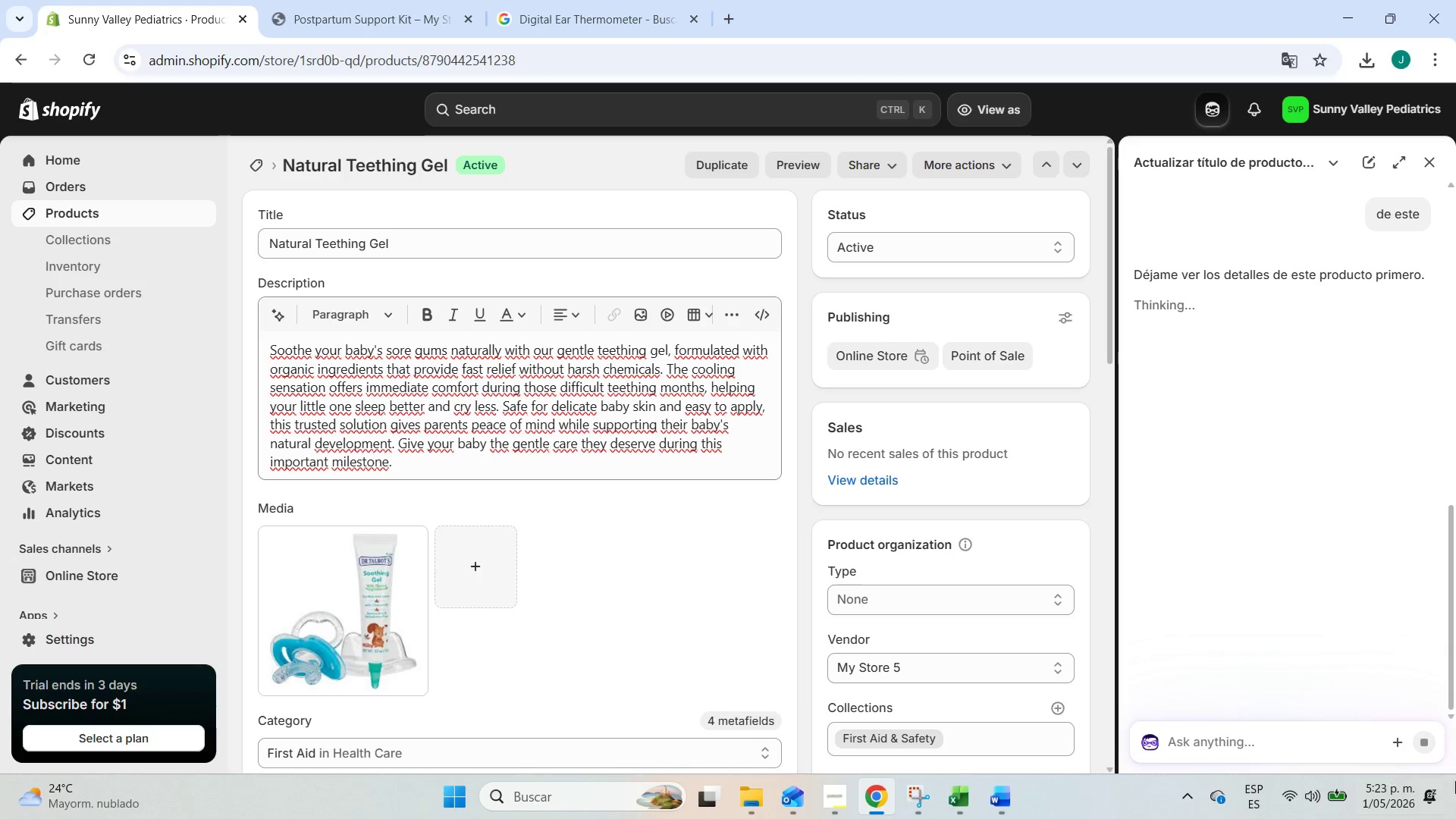 
left_click_drag(start_coordinate=[413, 244], to_coordinate=[177, 206])
 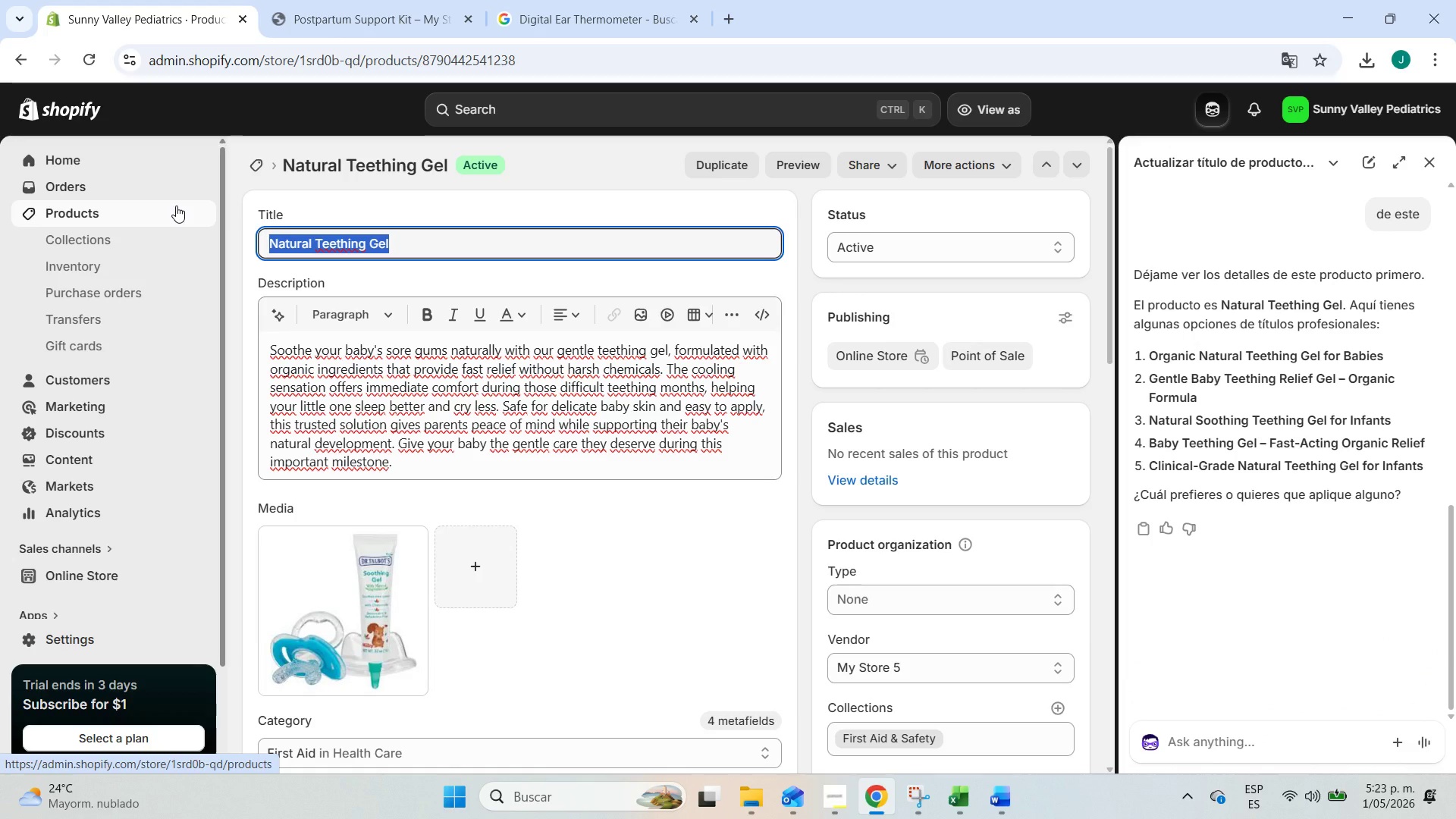 
type(Organic Natural Teething Gel for Babies)
 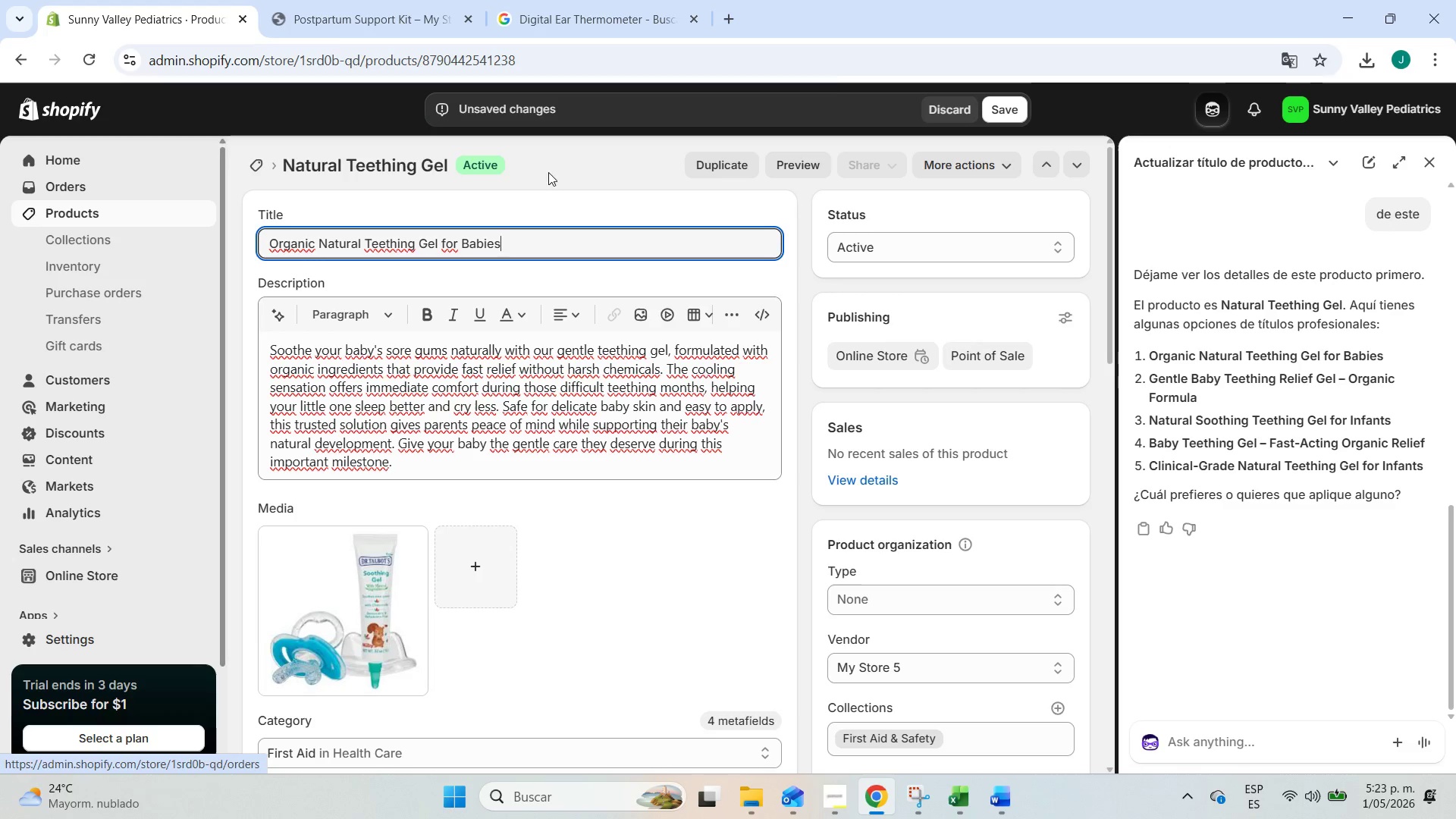 
left_click([1014, 103])
 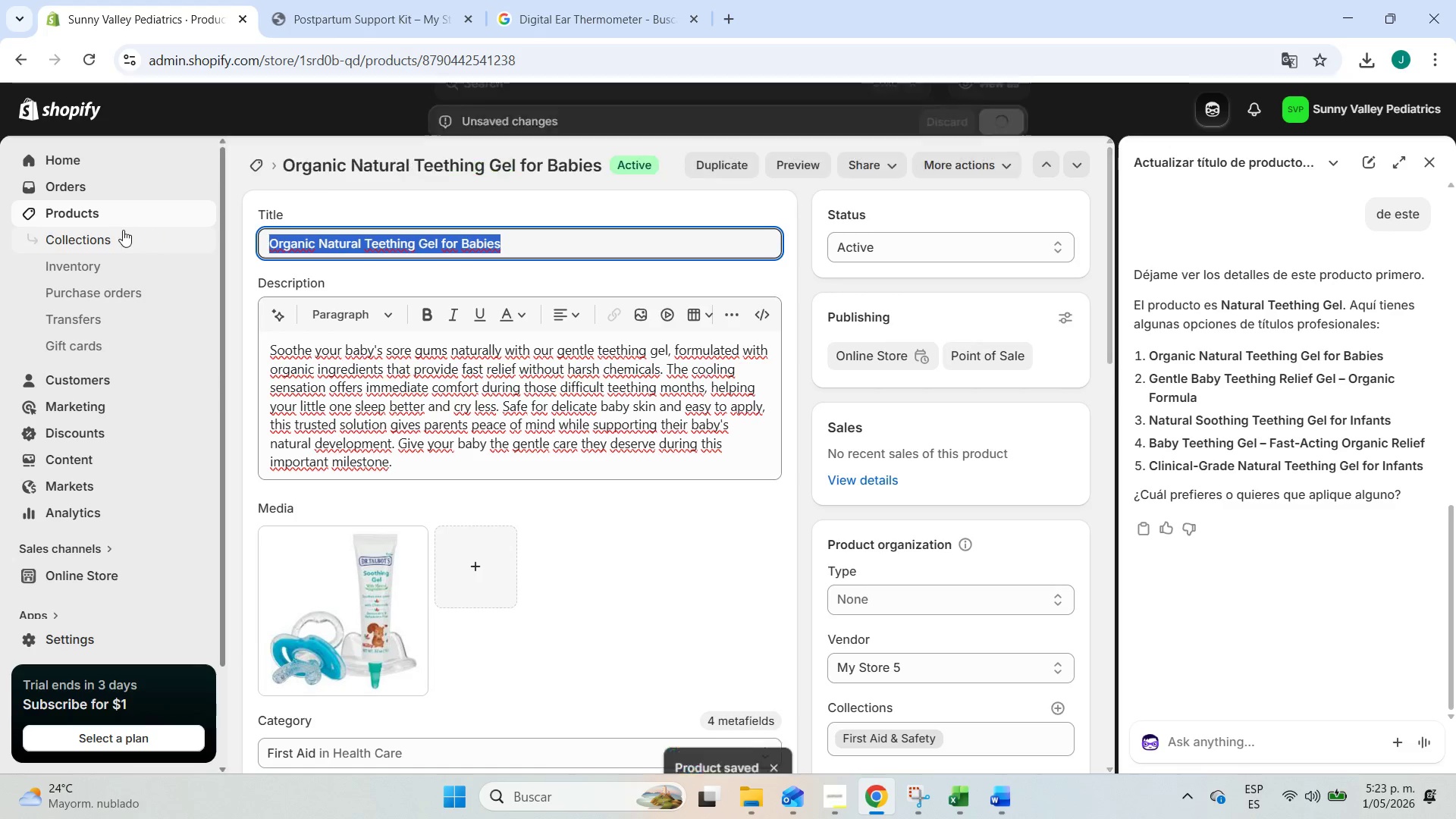 
left_click([119, 215])
 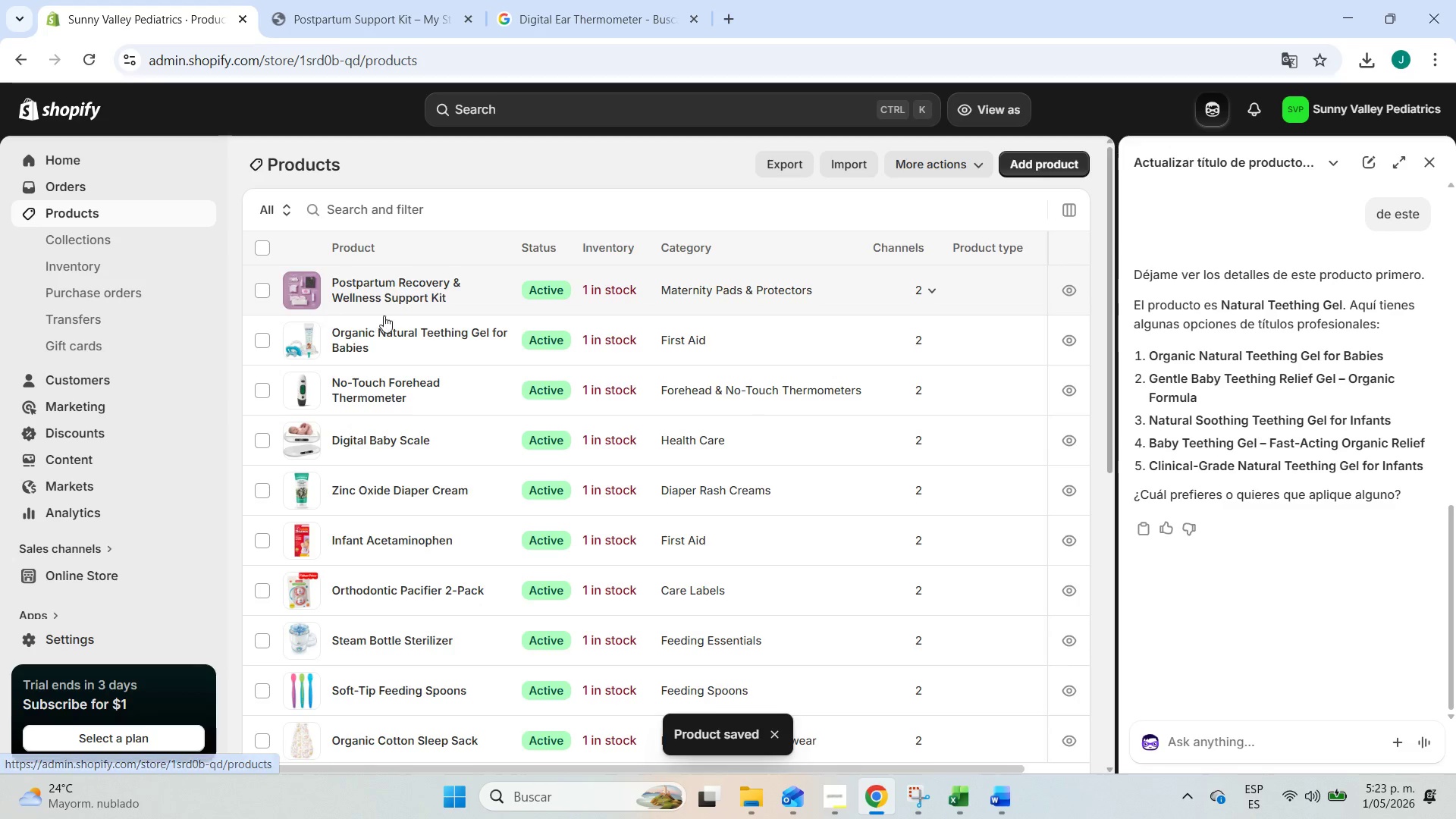 
left_click([400, 384])
 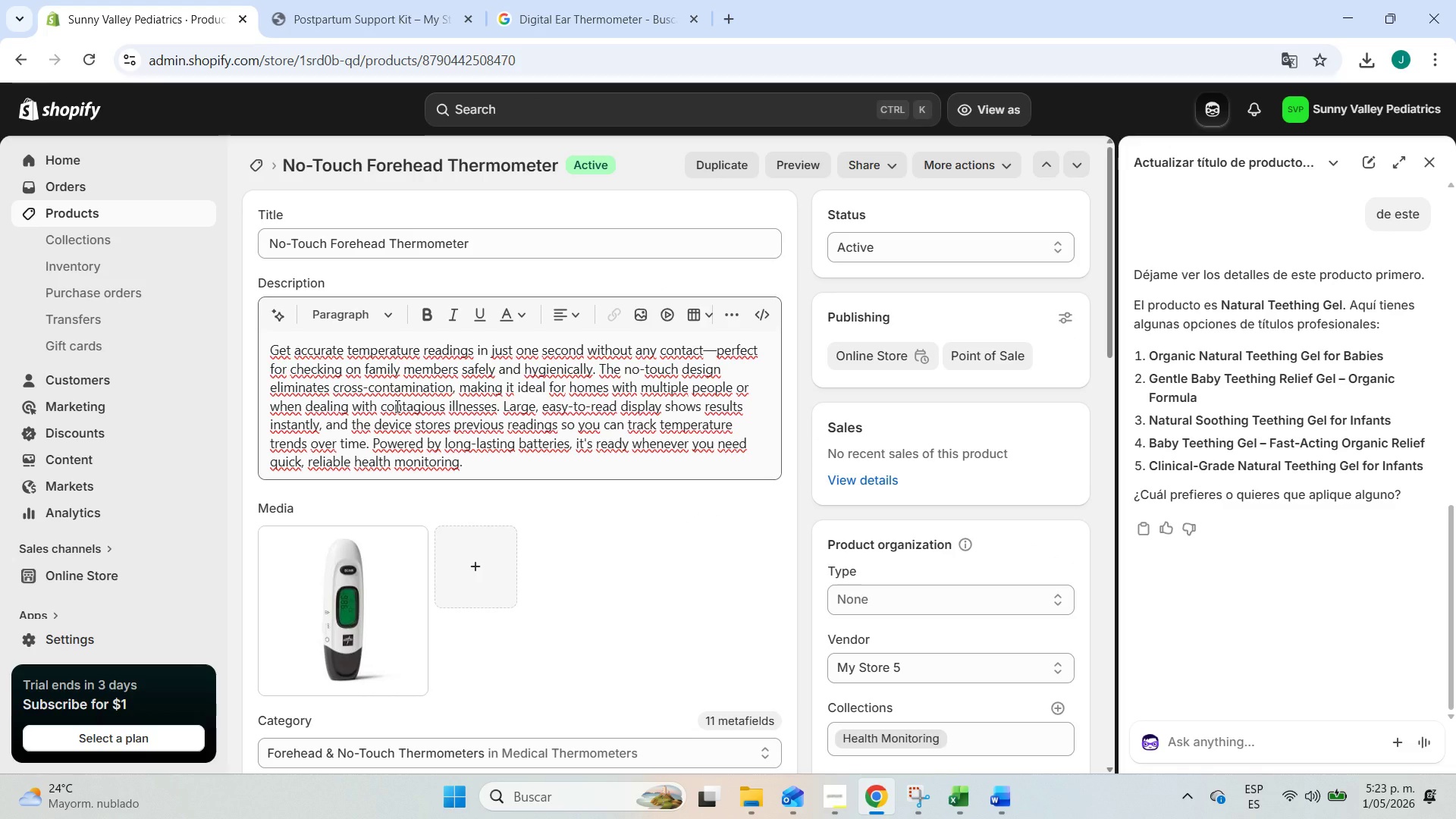 
wait(23.61)
 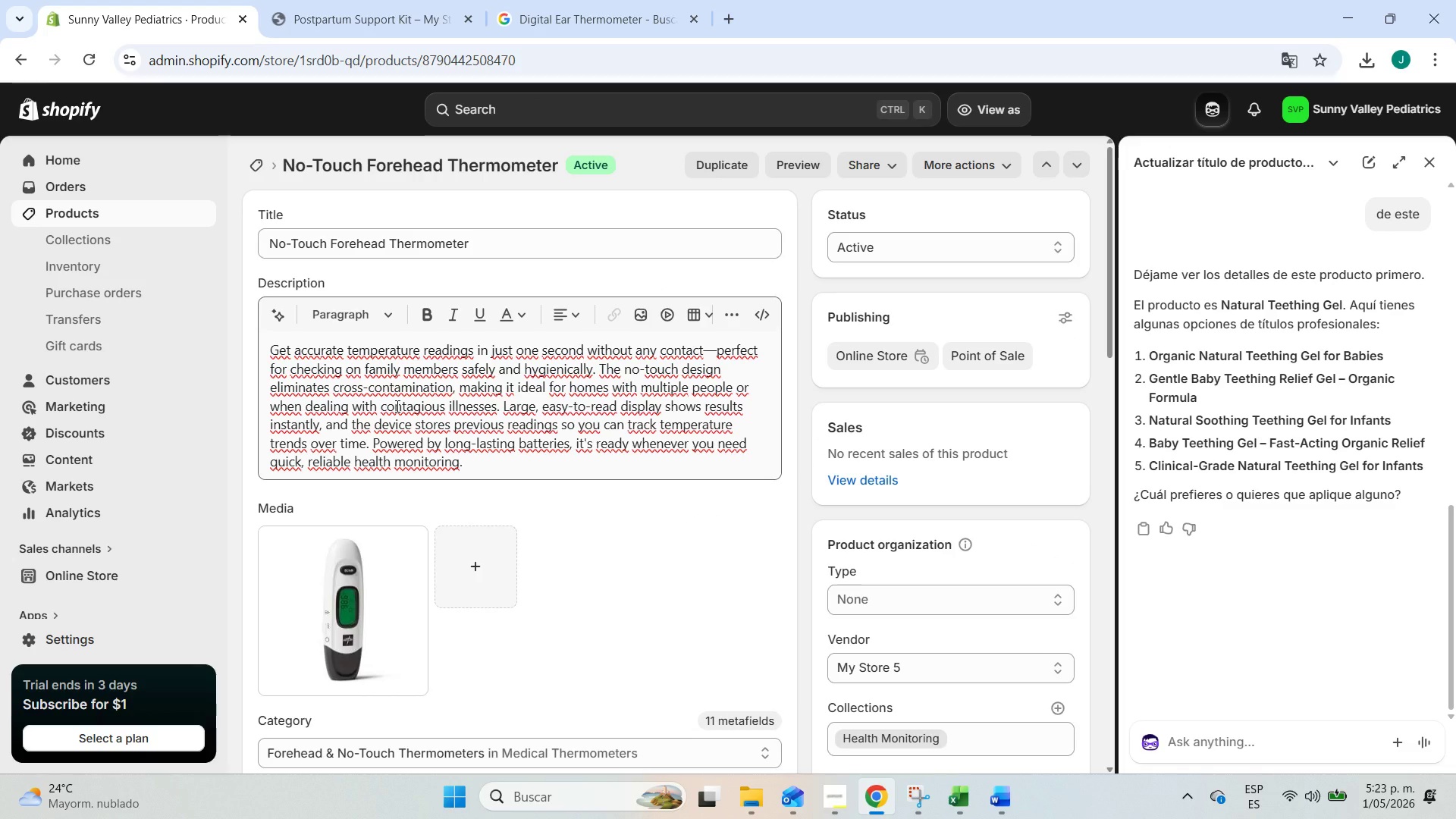 
left_click([1225, 755])
 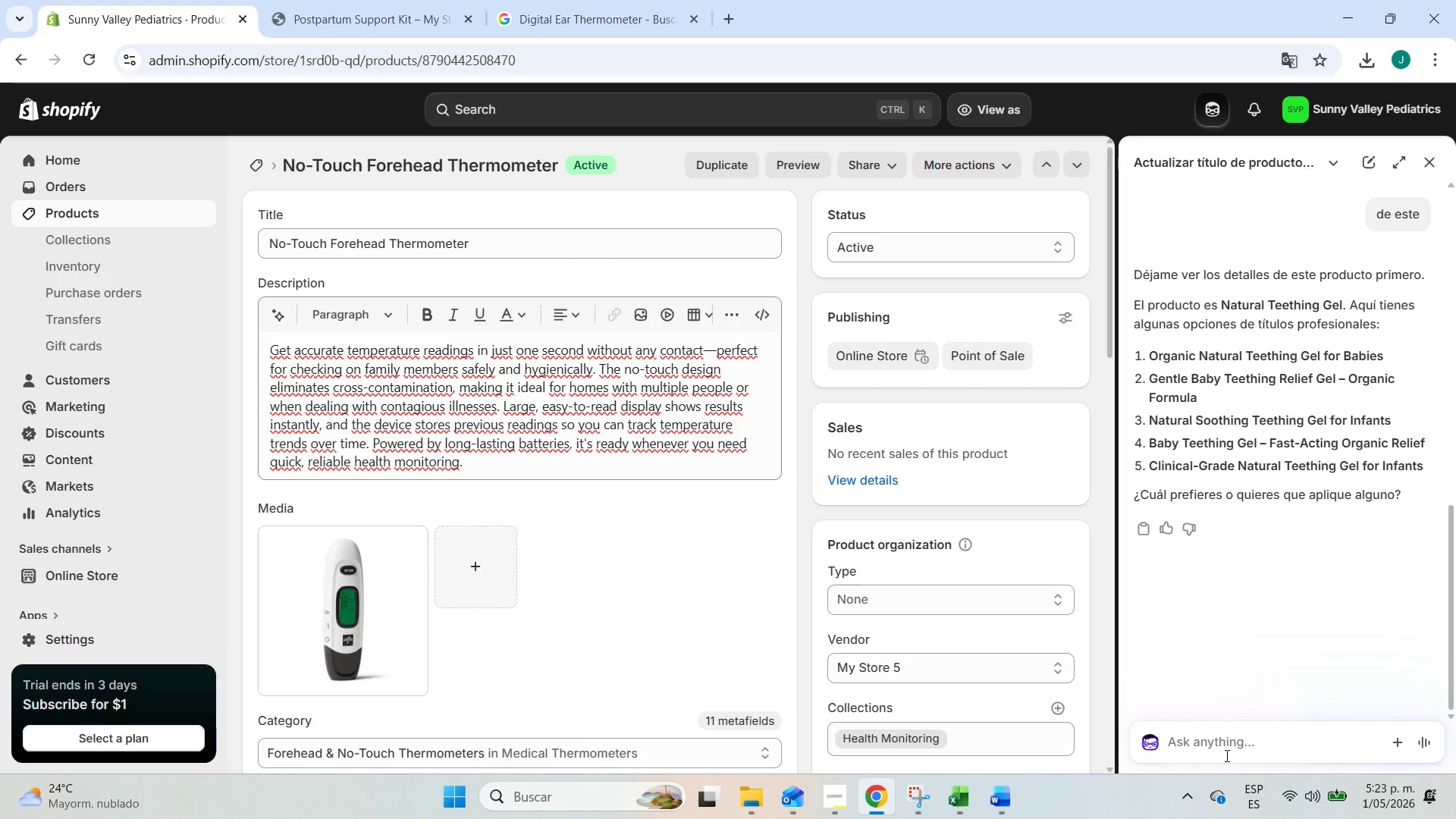 
type(d)
key(Backspace)
key(Backspace)
type(este igual)
 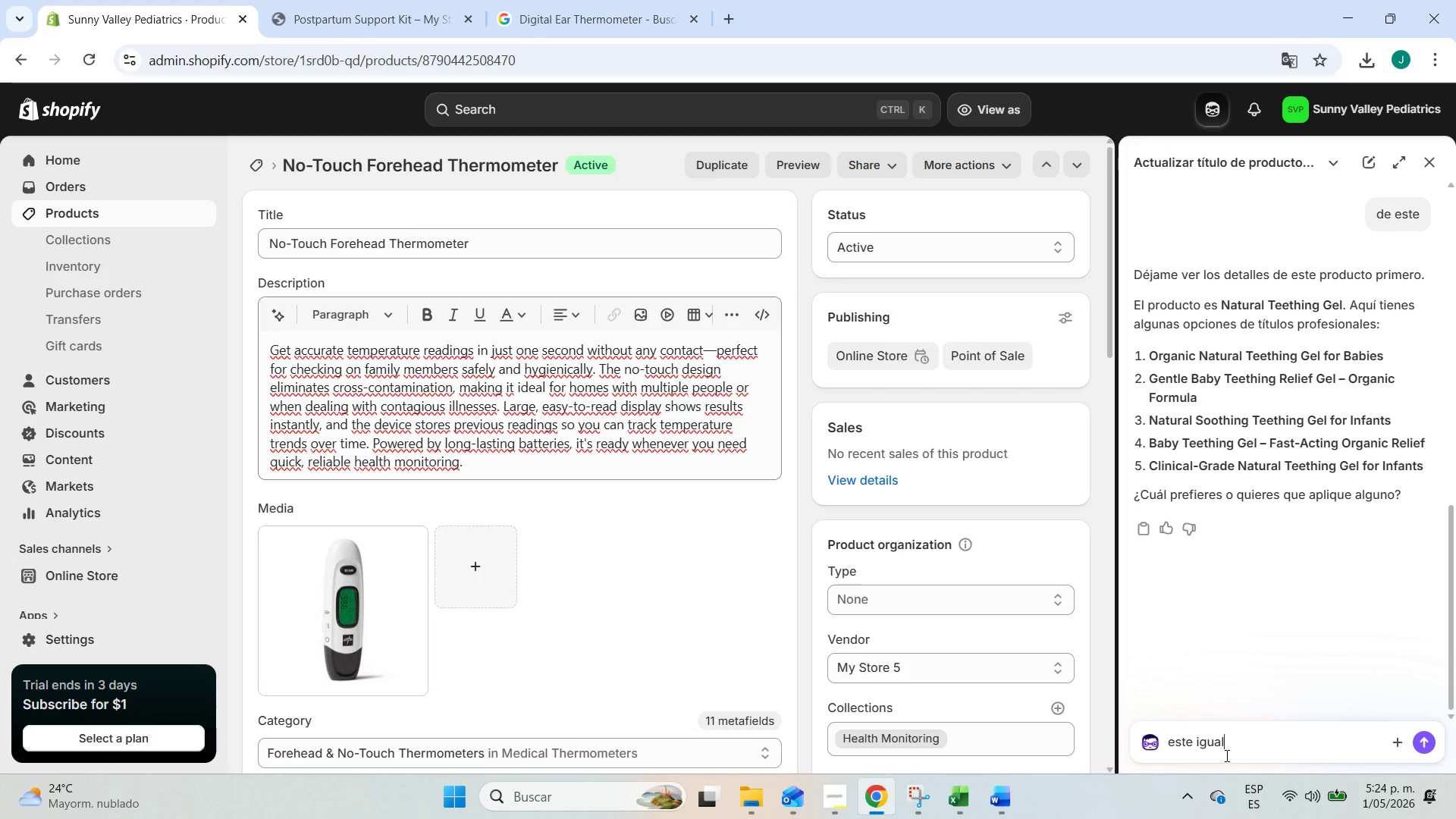 
key(Enter)
 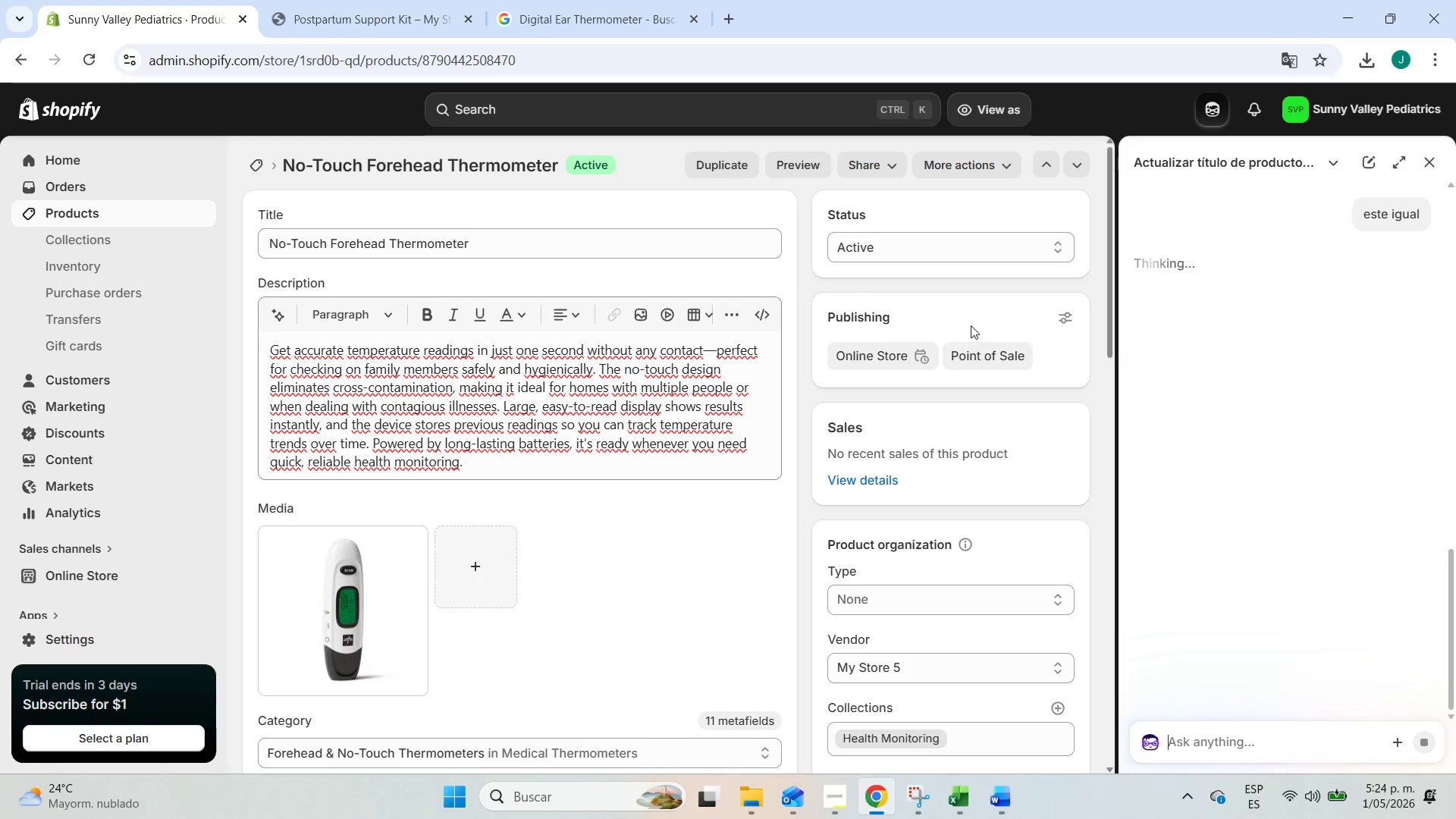 
left_click_drag(start_coordinate=[511, 247], to_coordinate=[249, 243])
 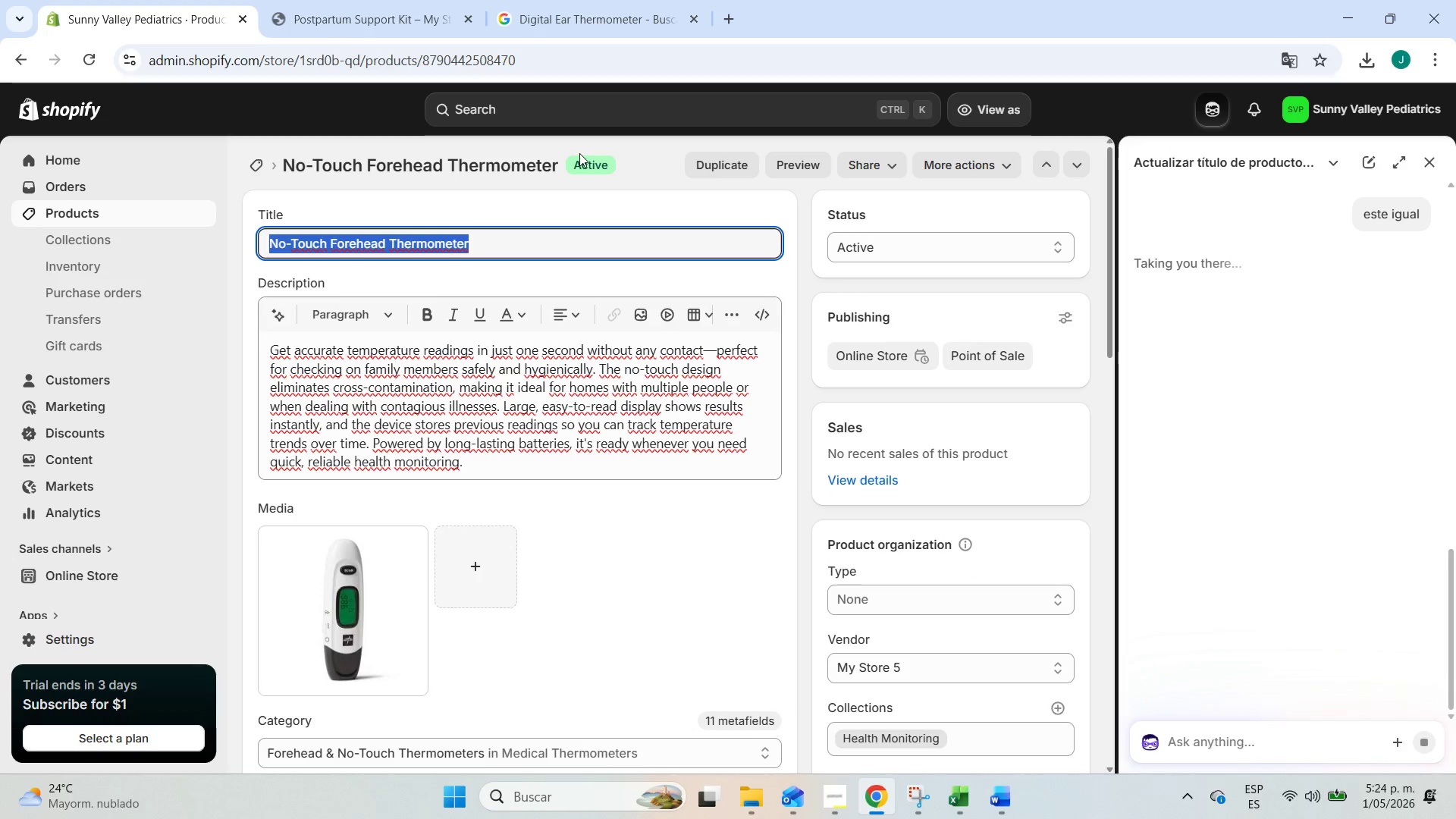 
key(Backspace)
 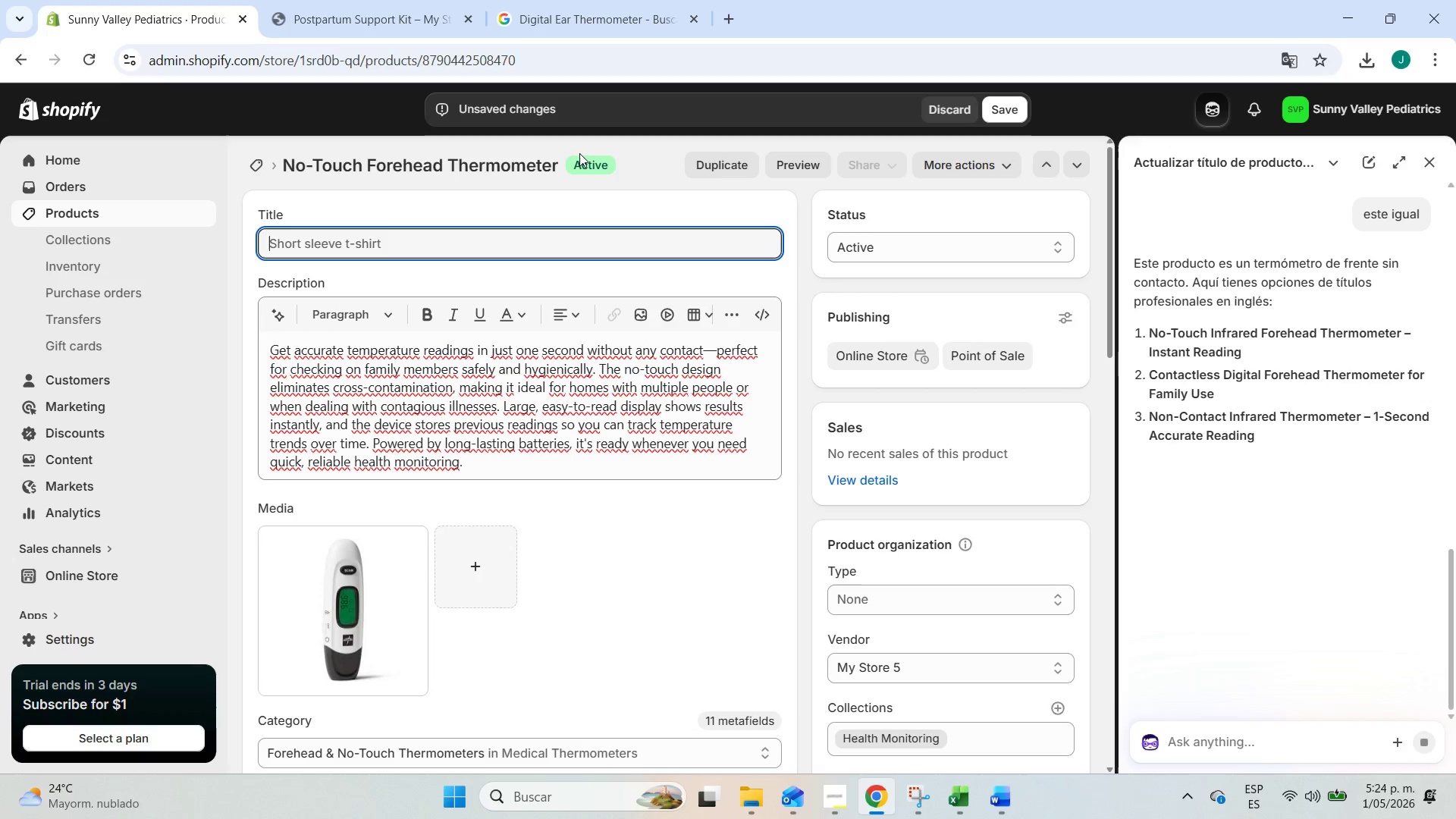 
wait(6.42)
 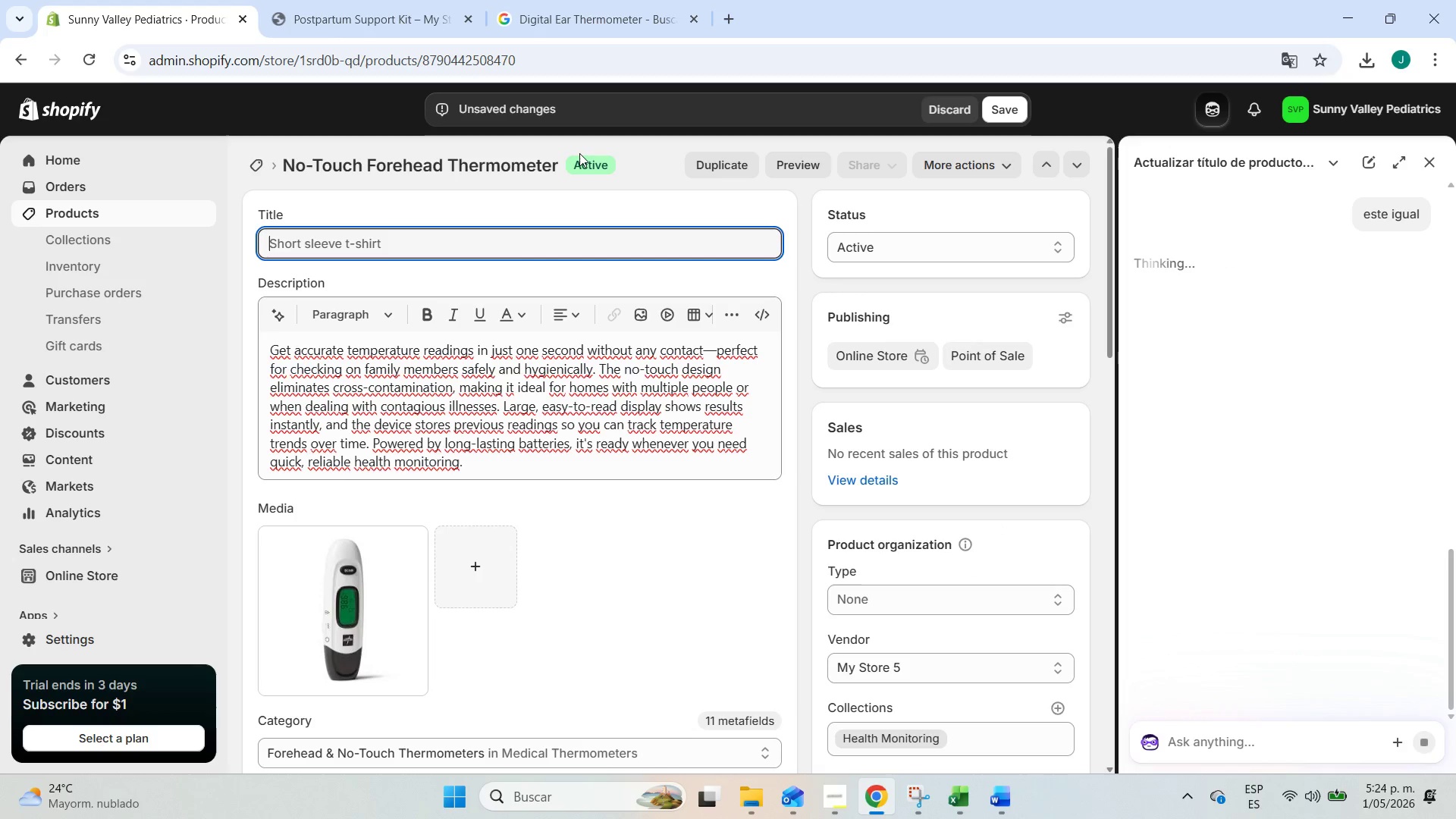 
key(Control+Z)
 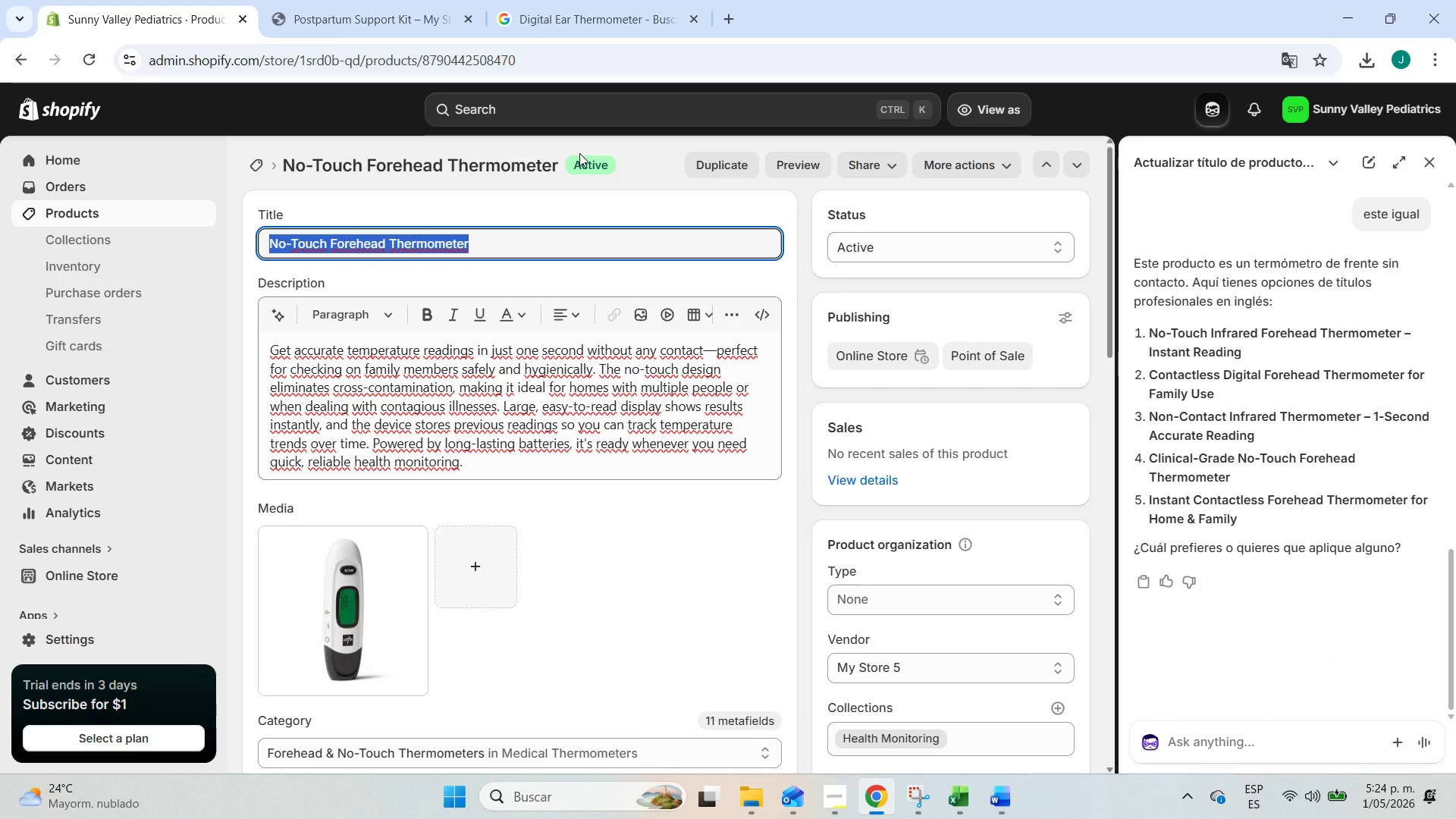 
key(ArrowRight)
 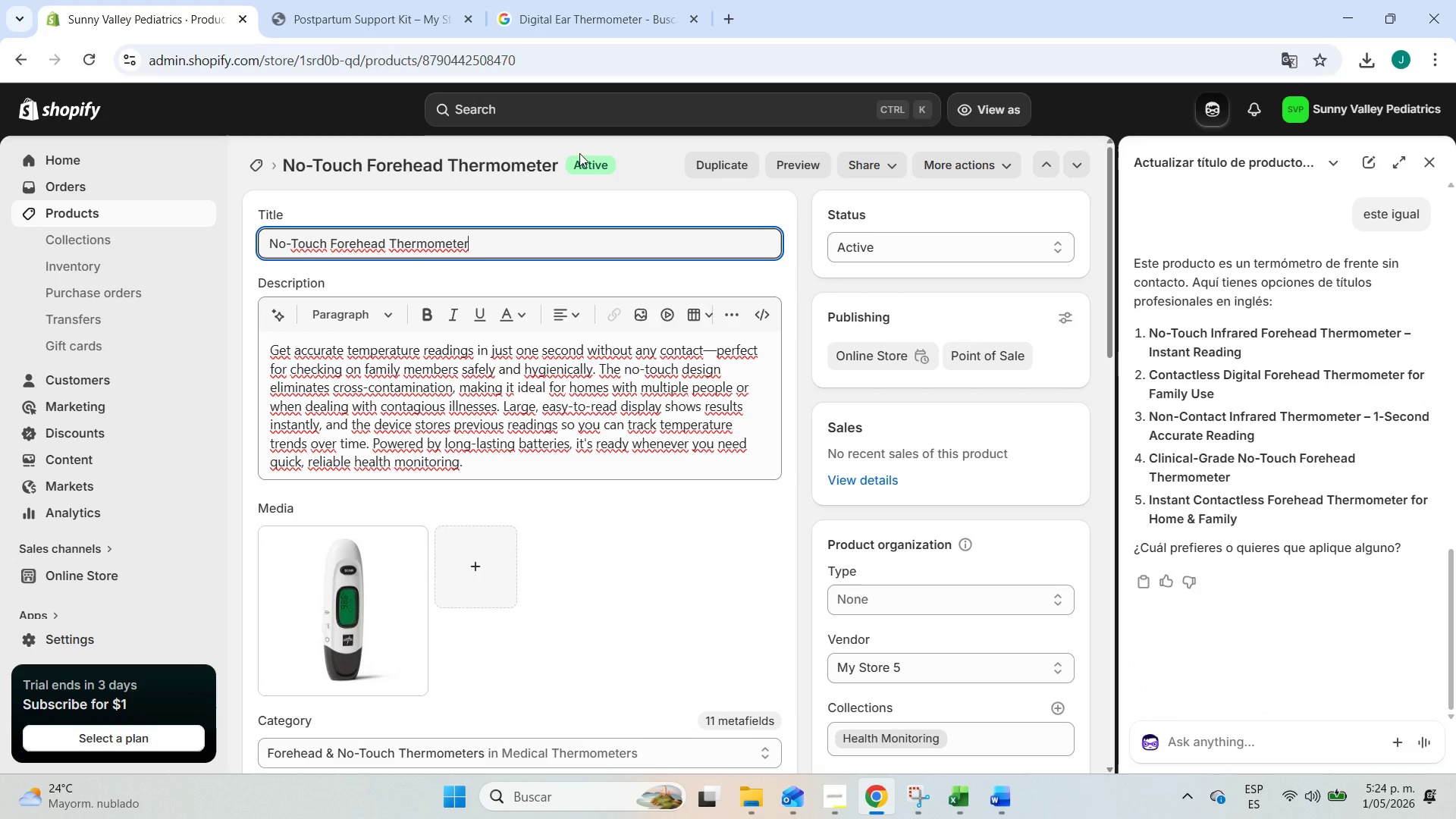 
hold_key(key=ArrowLeft, duration=1.0)
 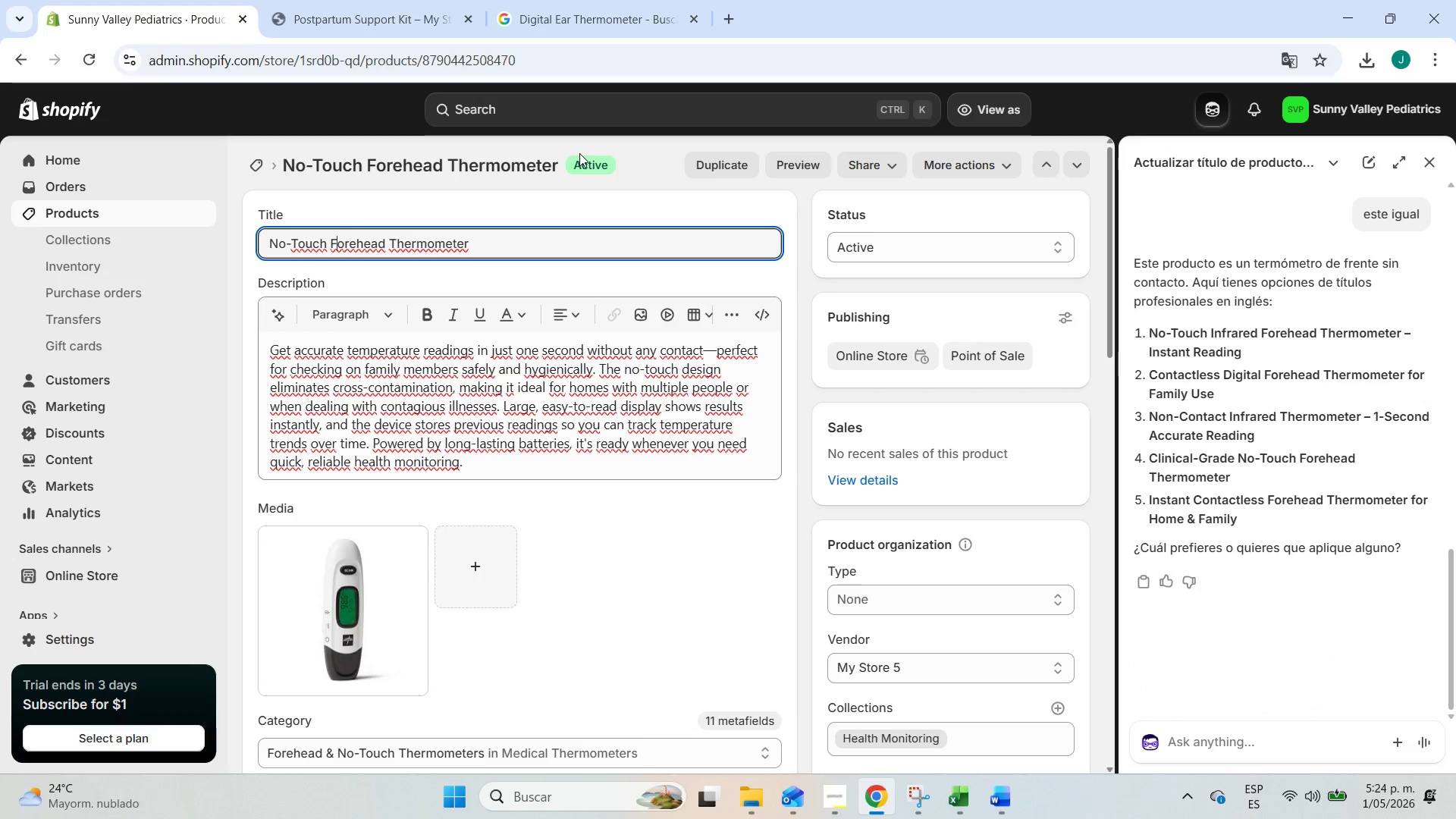 
hold_key(key=ArrowLeft, duration=0.38)
 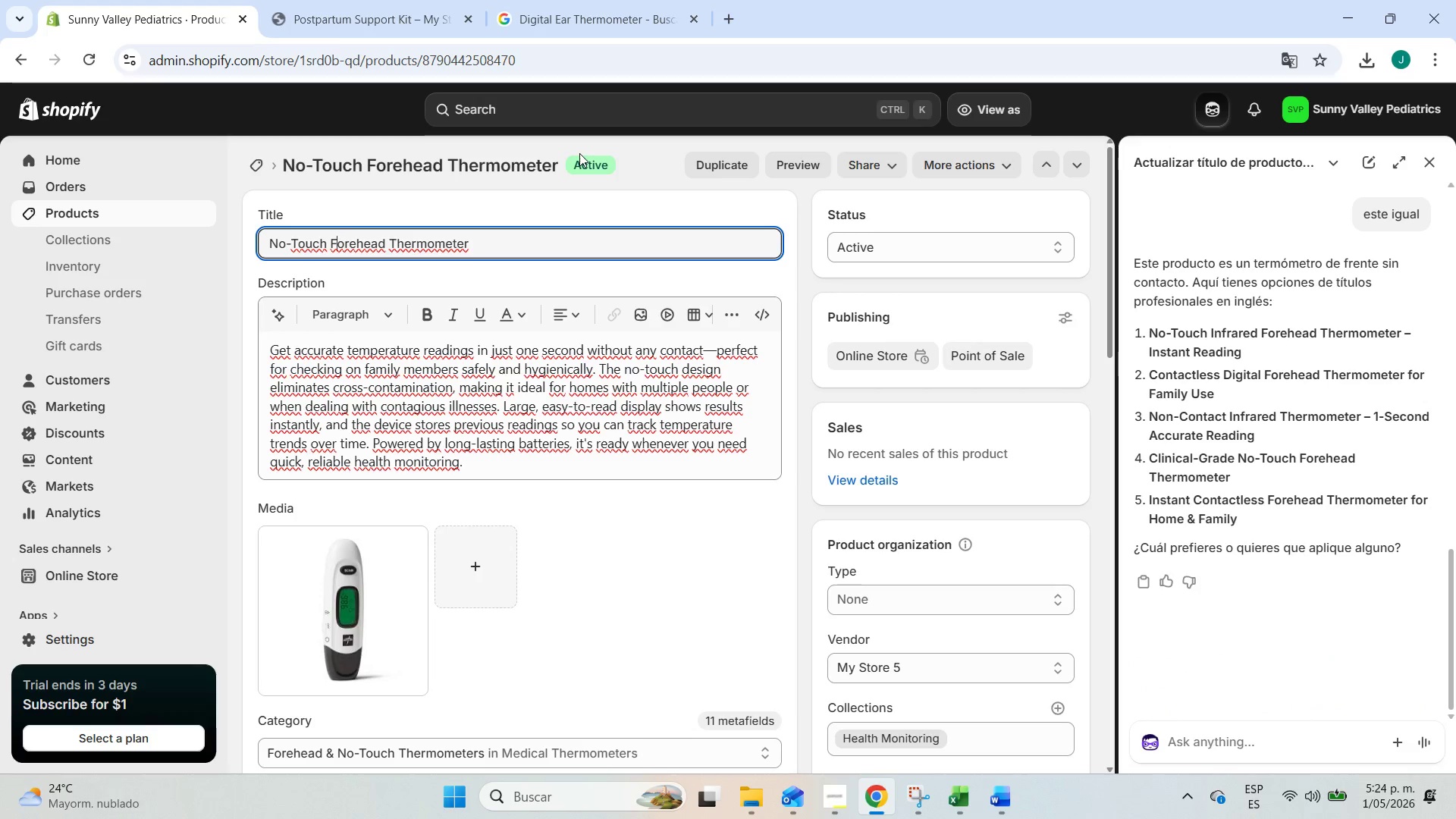 
key(ArrowLeft)
 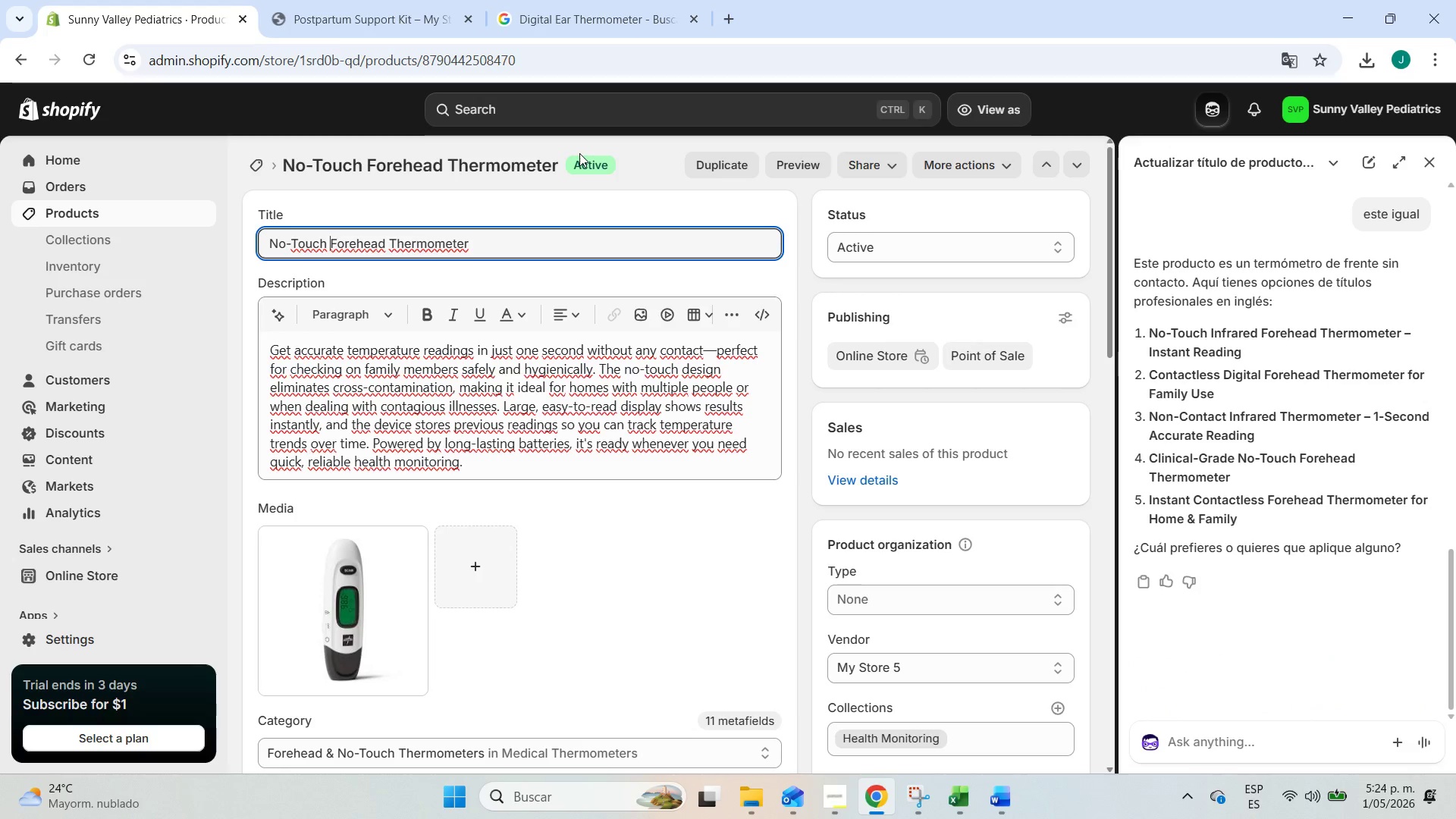 
key(ArrowLeft)
 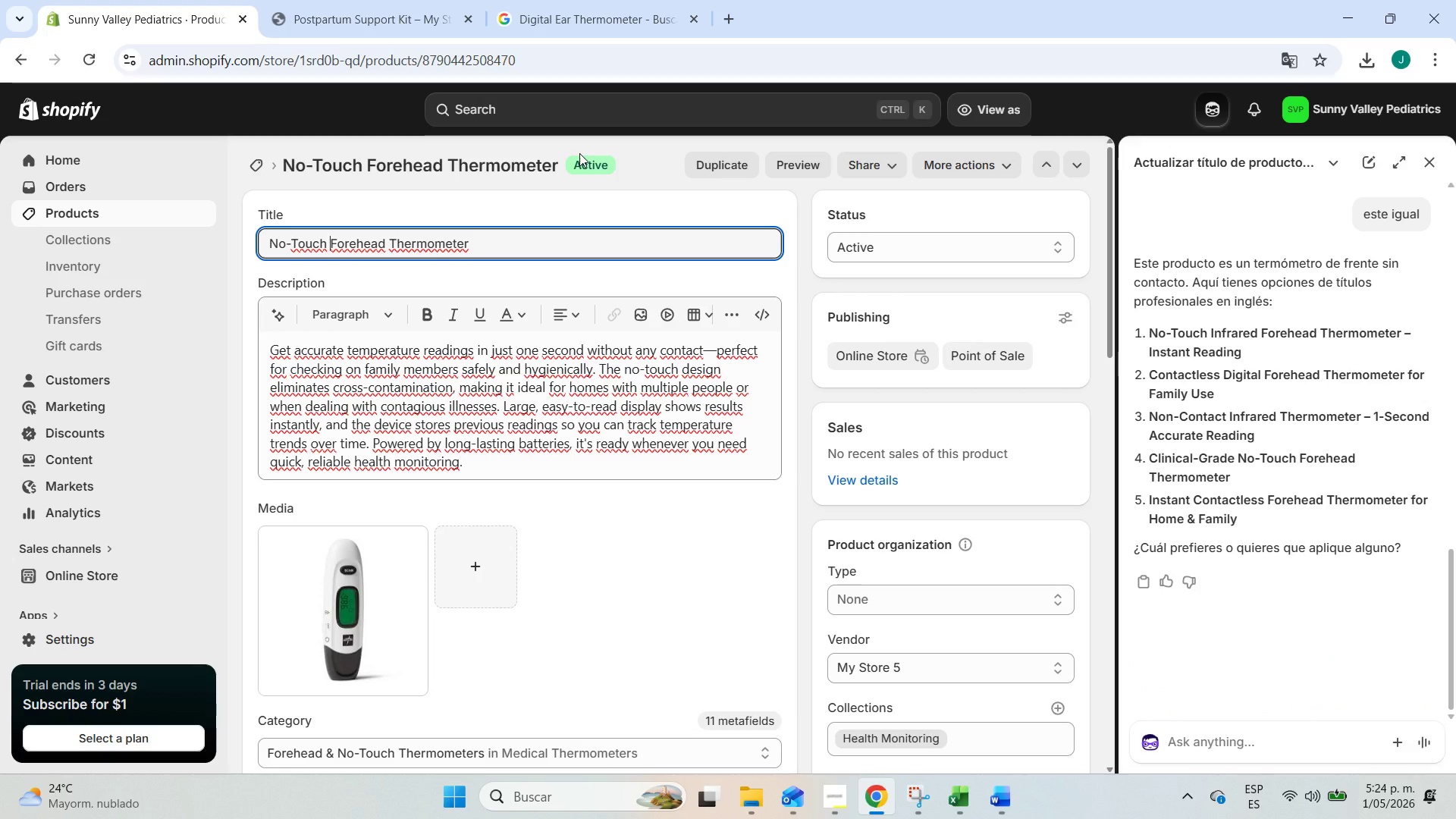 
type(infrae)
key(Backspace)
type(red )
 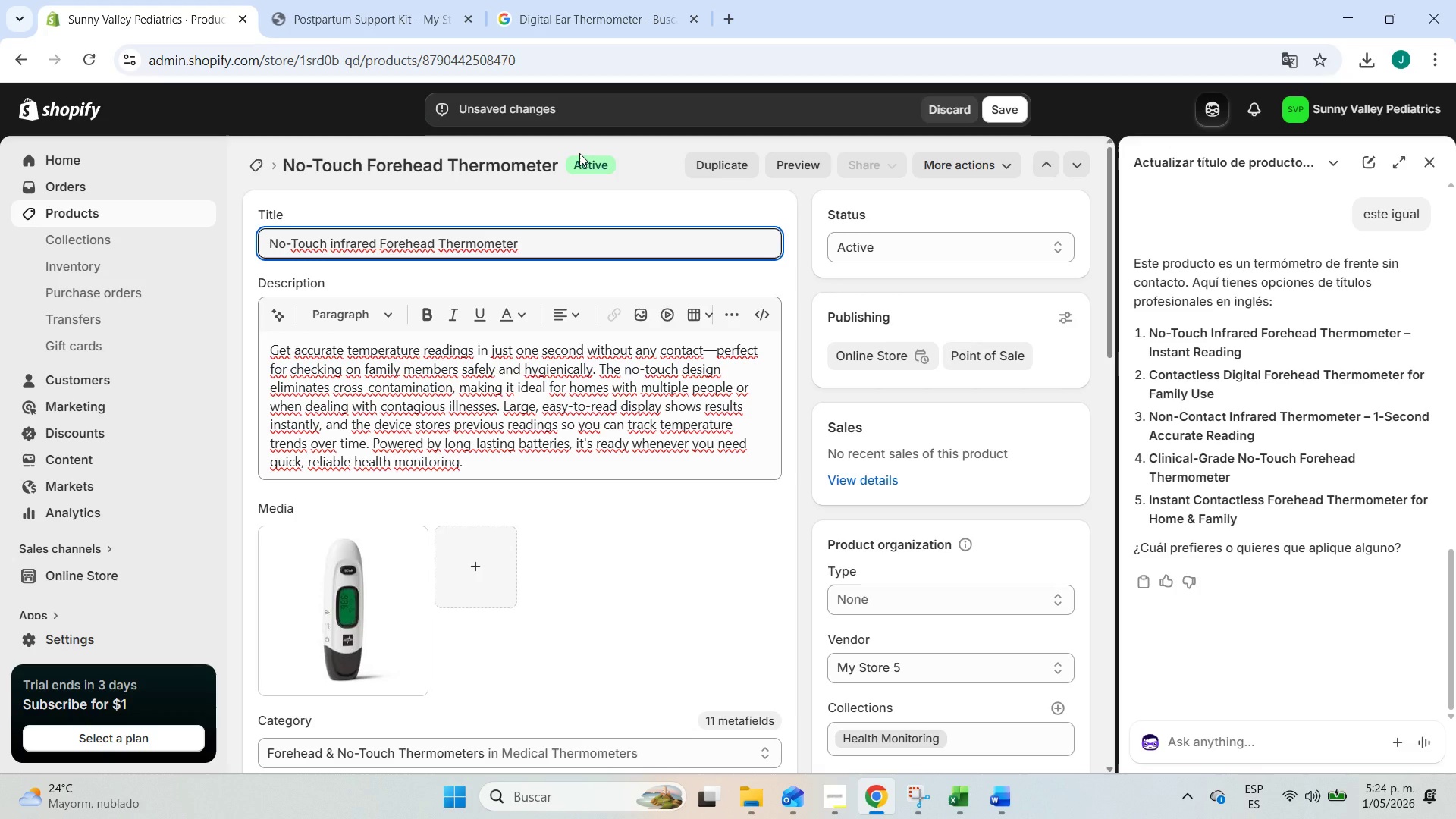 
hold_key(key=ArrowRight, duration=0.78)
 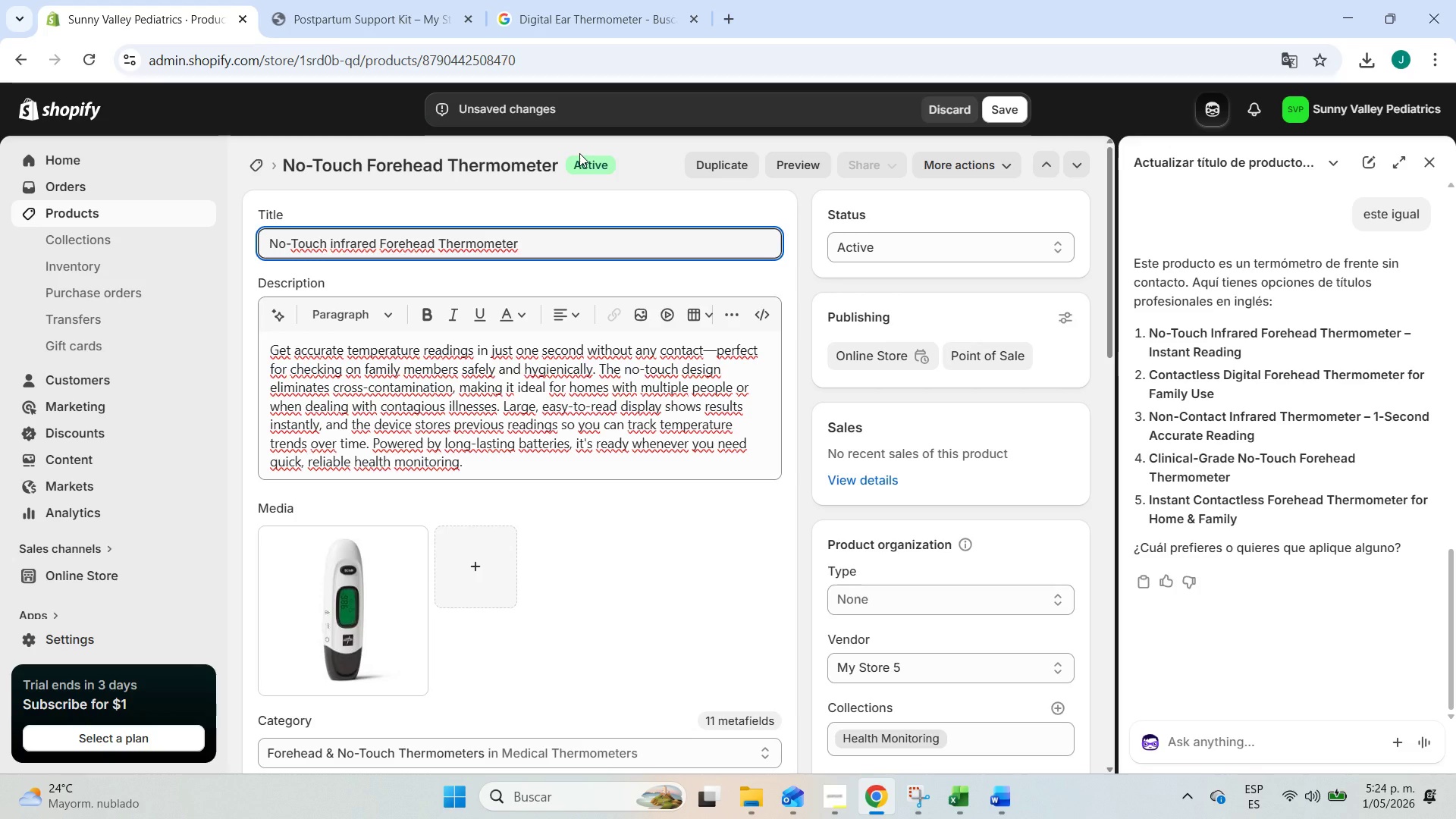 
hold_key(key=ArrowRight, duration=0.86)
 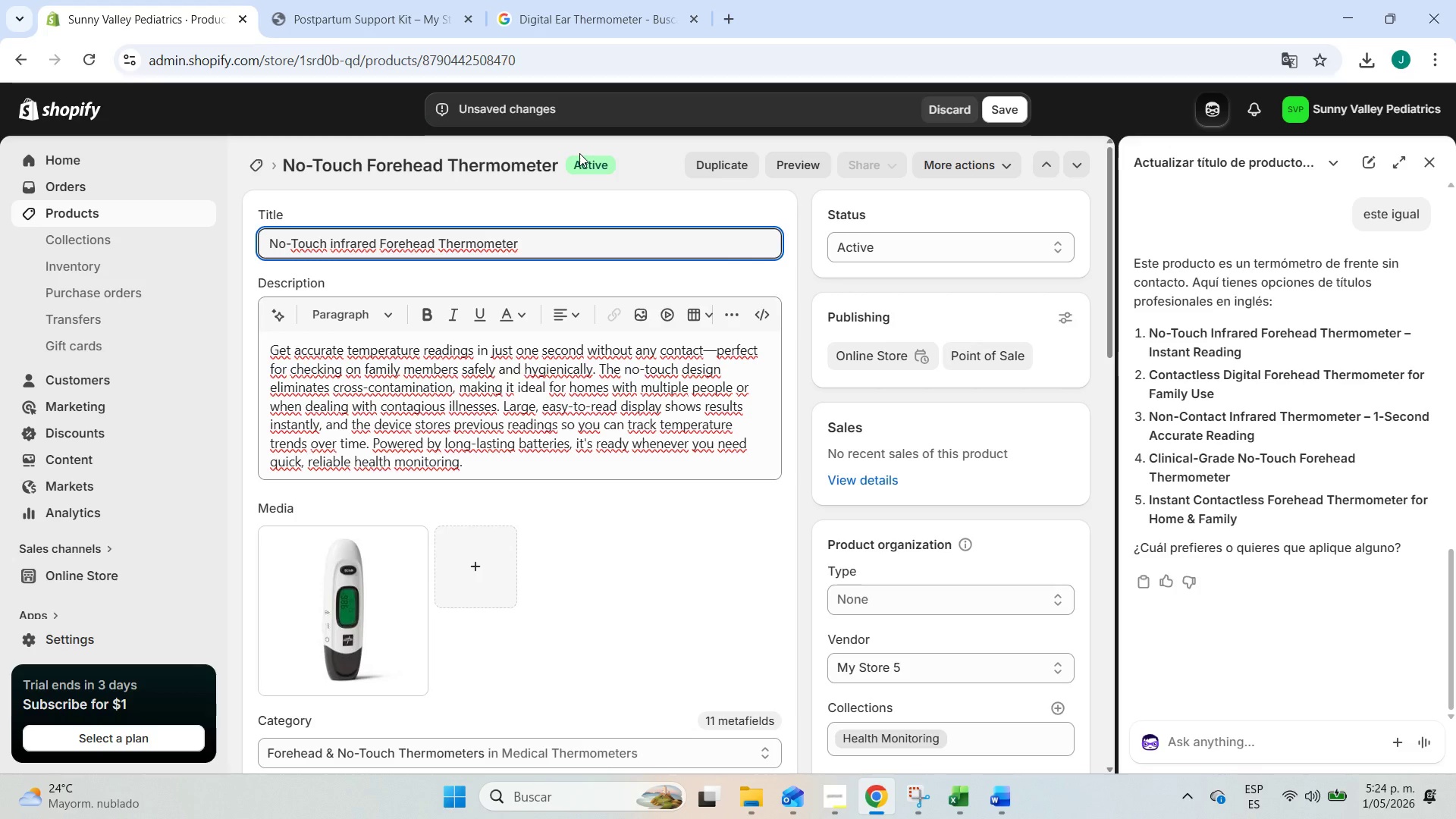 
type( - Instant Reading)
 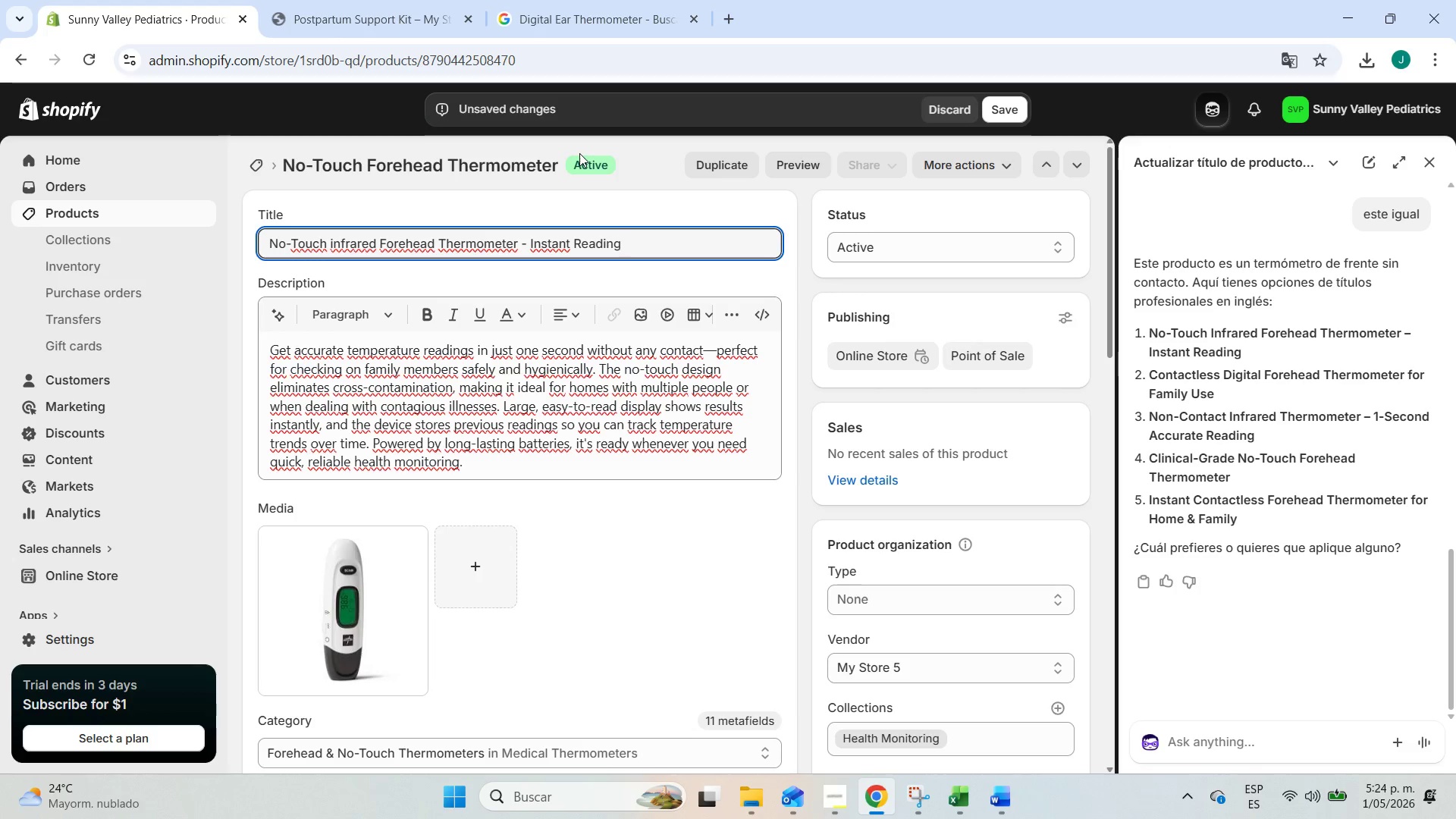 
left_click([770, 200])
 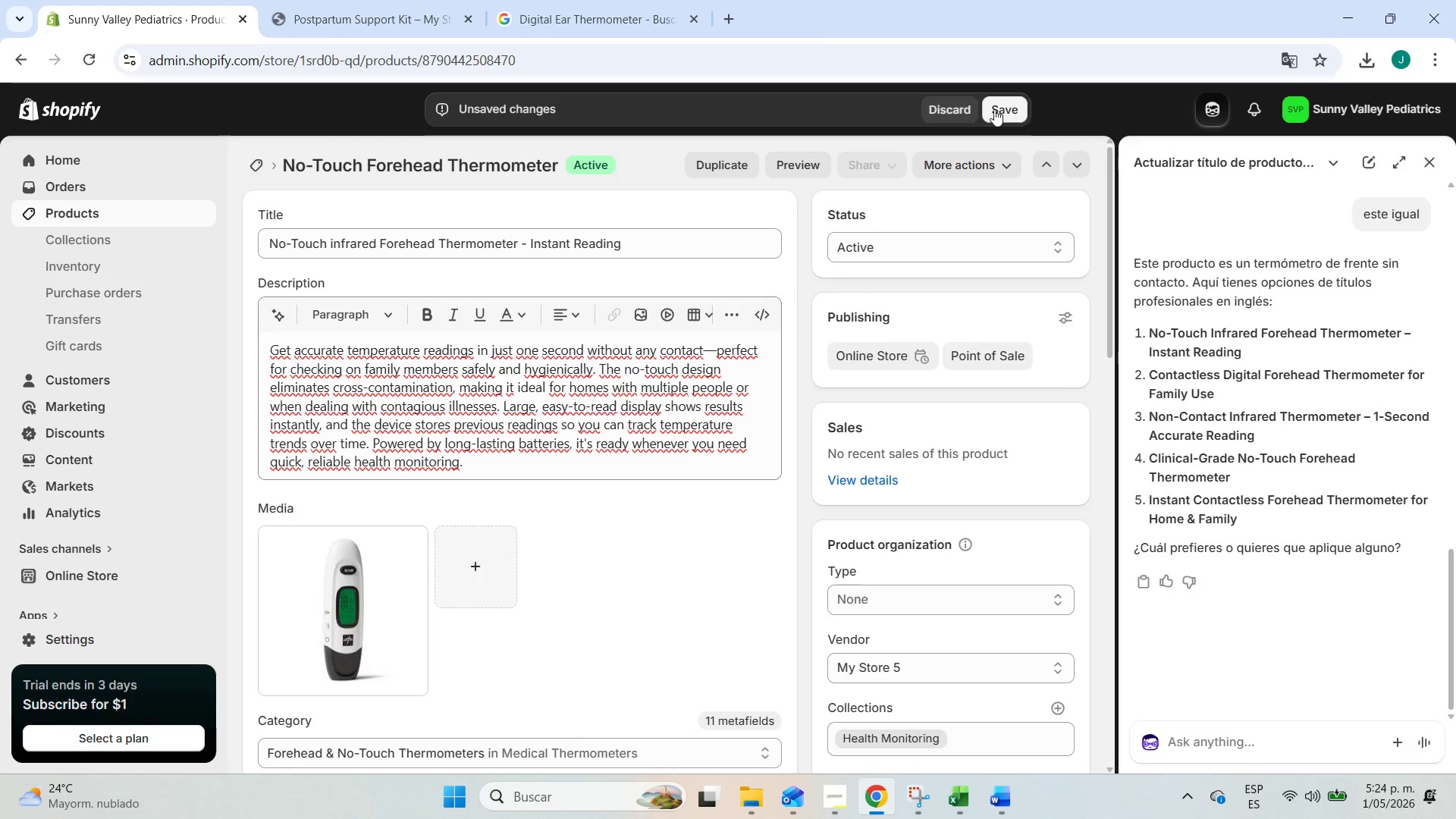 
left_click([995, 109])
 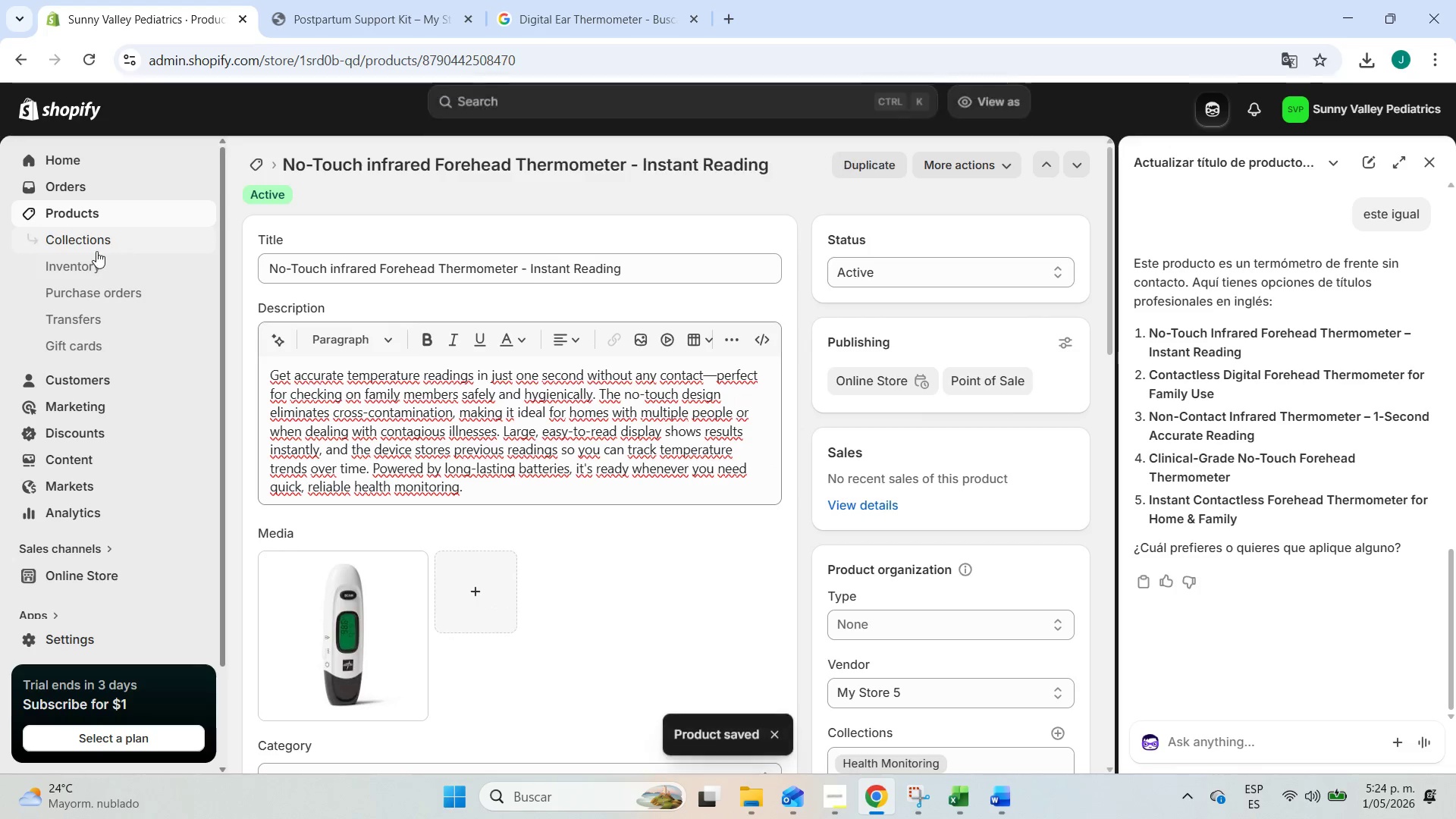 
left_click([106, 212])
 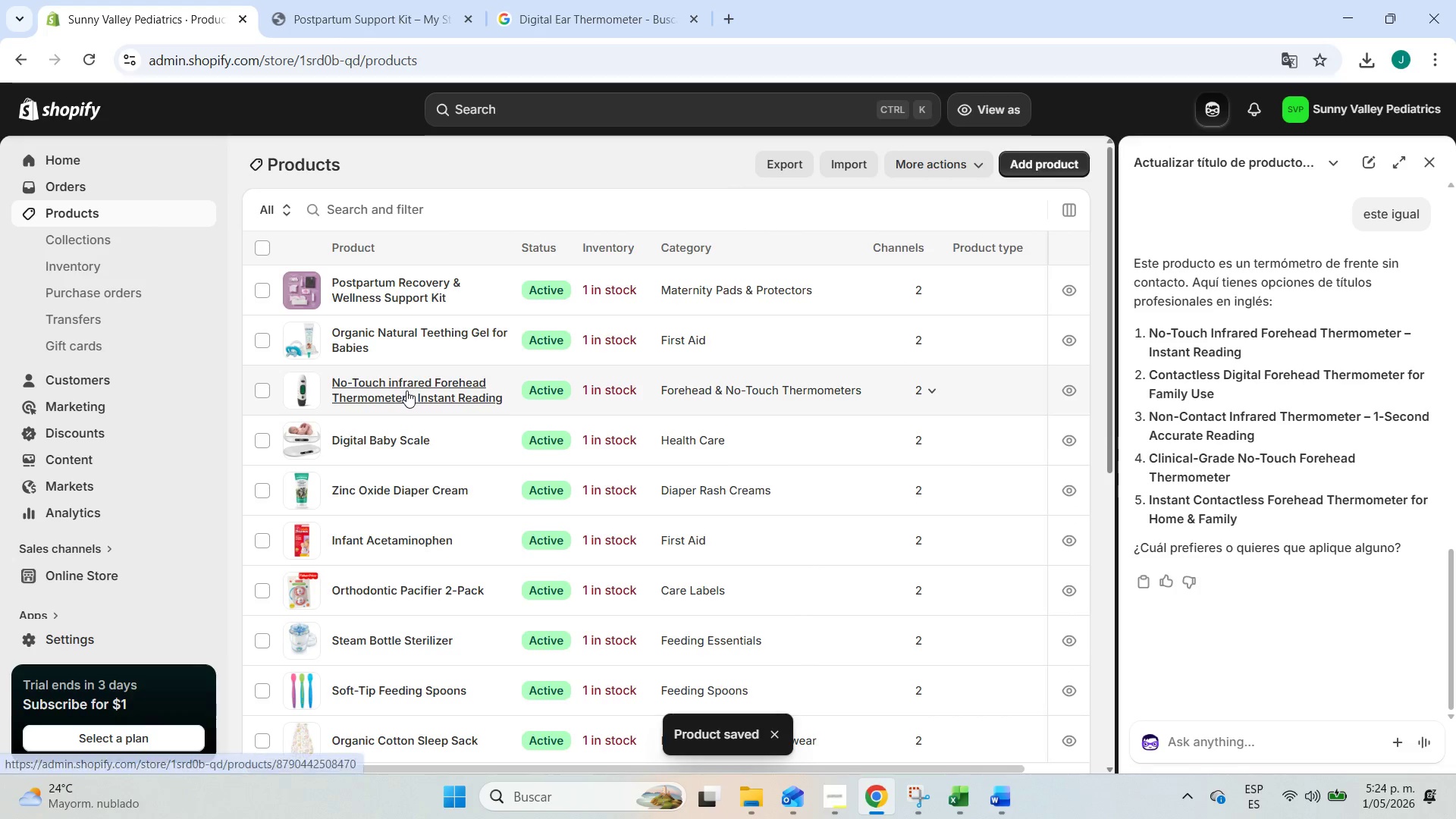 
scroll: coordinate [411, 385], scroll_direction: down, amount: 1.0
 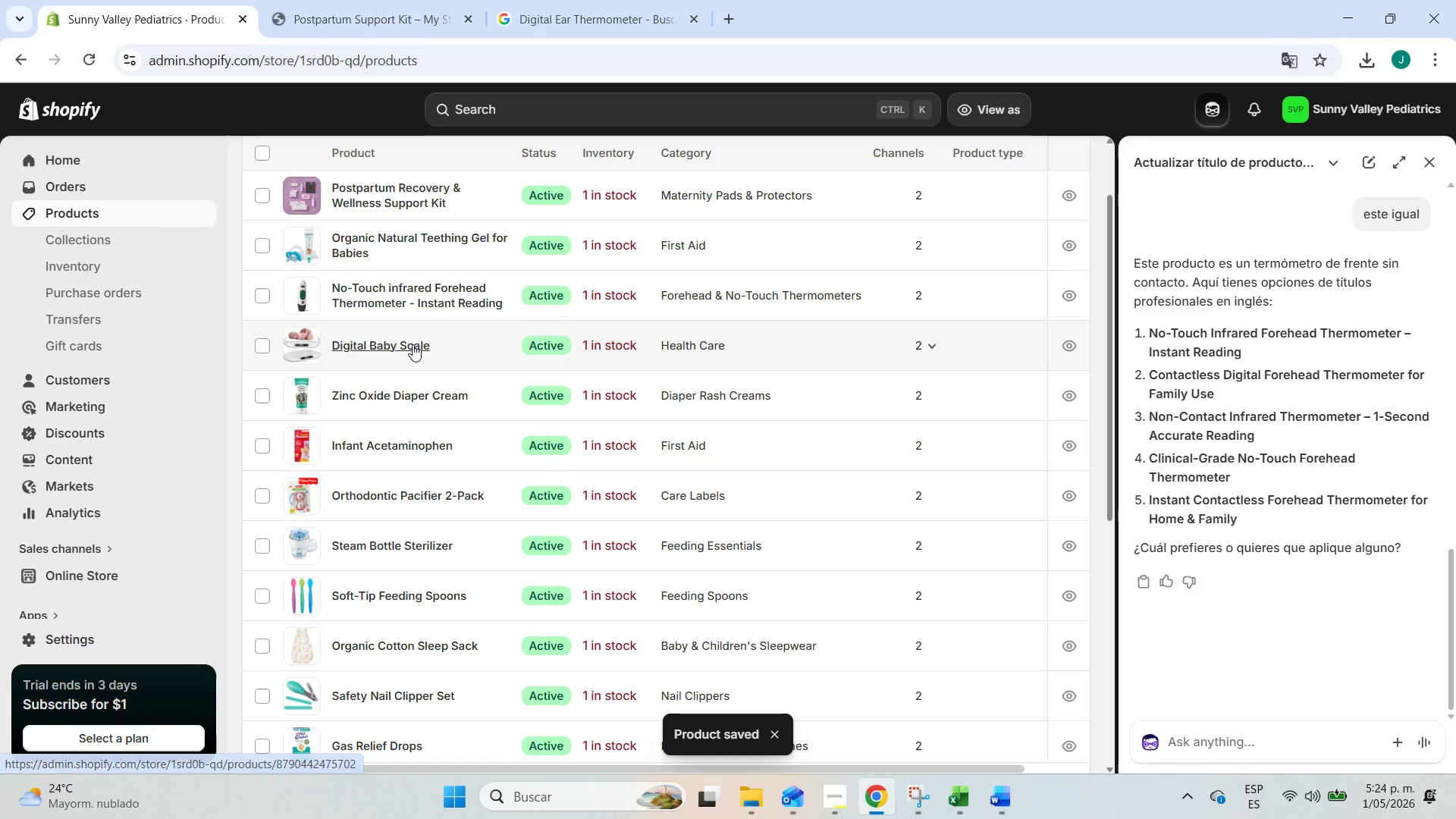 
left_click([412, 342])
 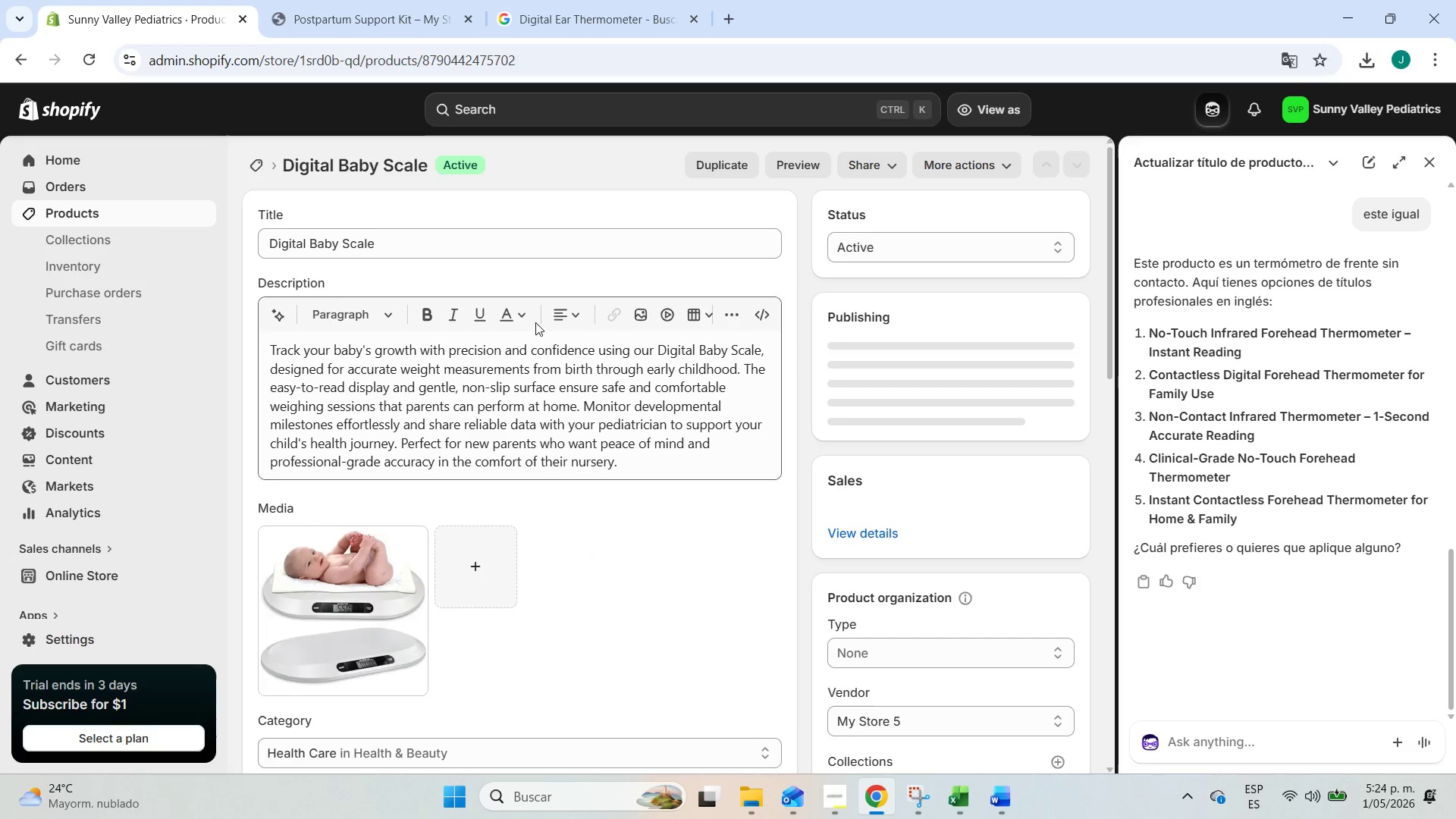 
left_click([458, 240])
 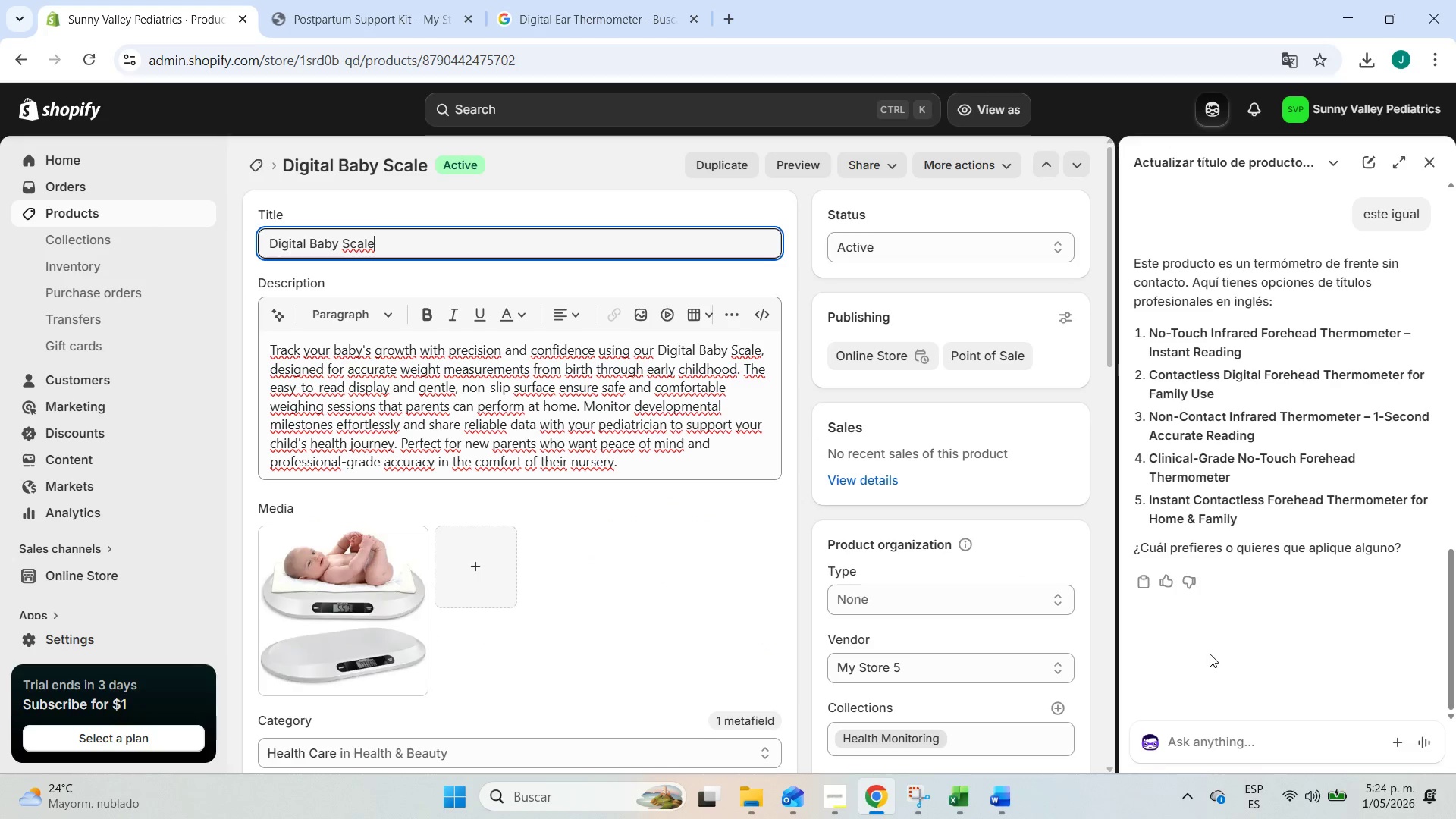 
left_click([1214, 752])
 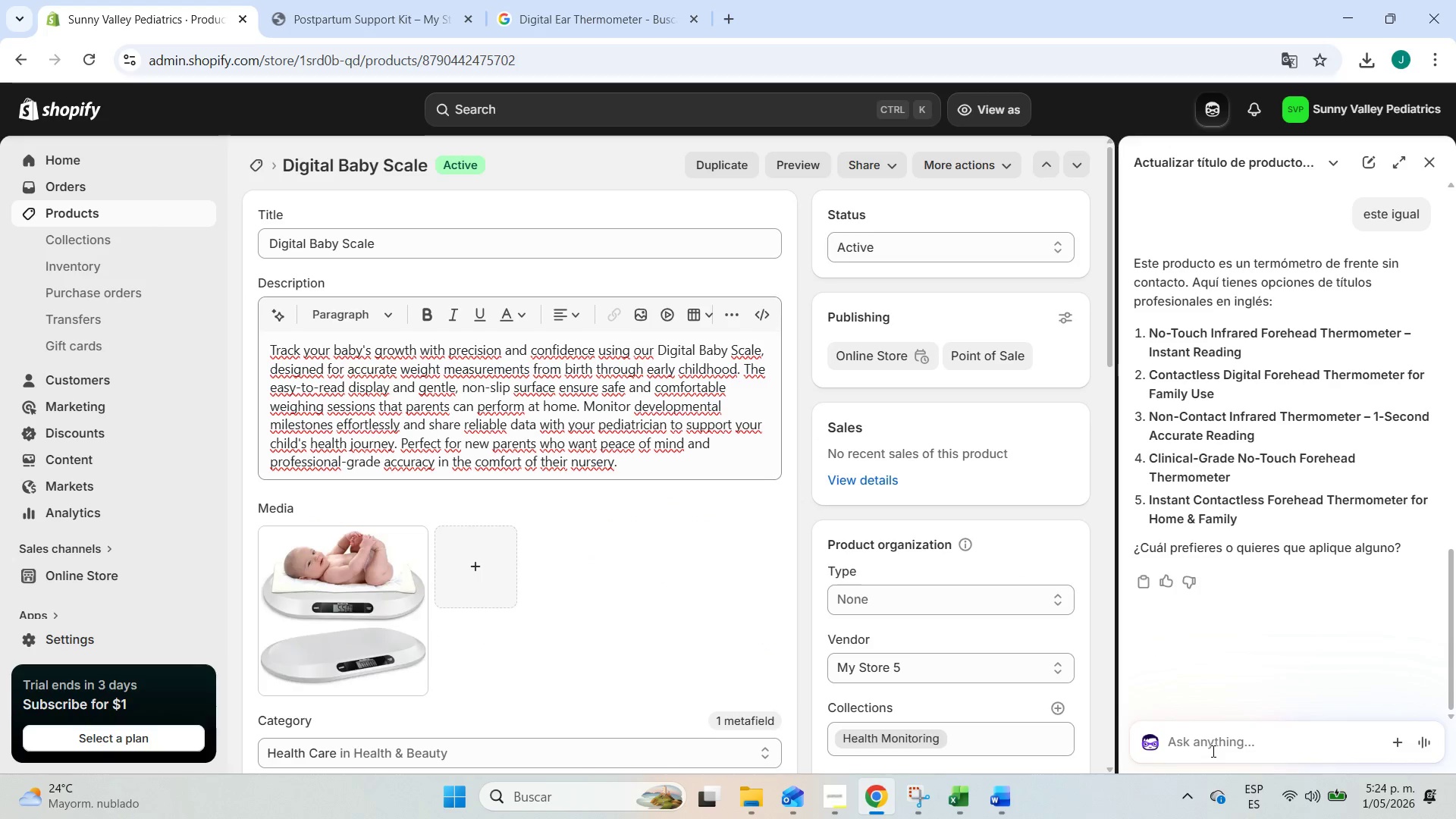 
type(lo mismo este)
 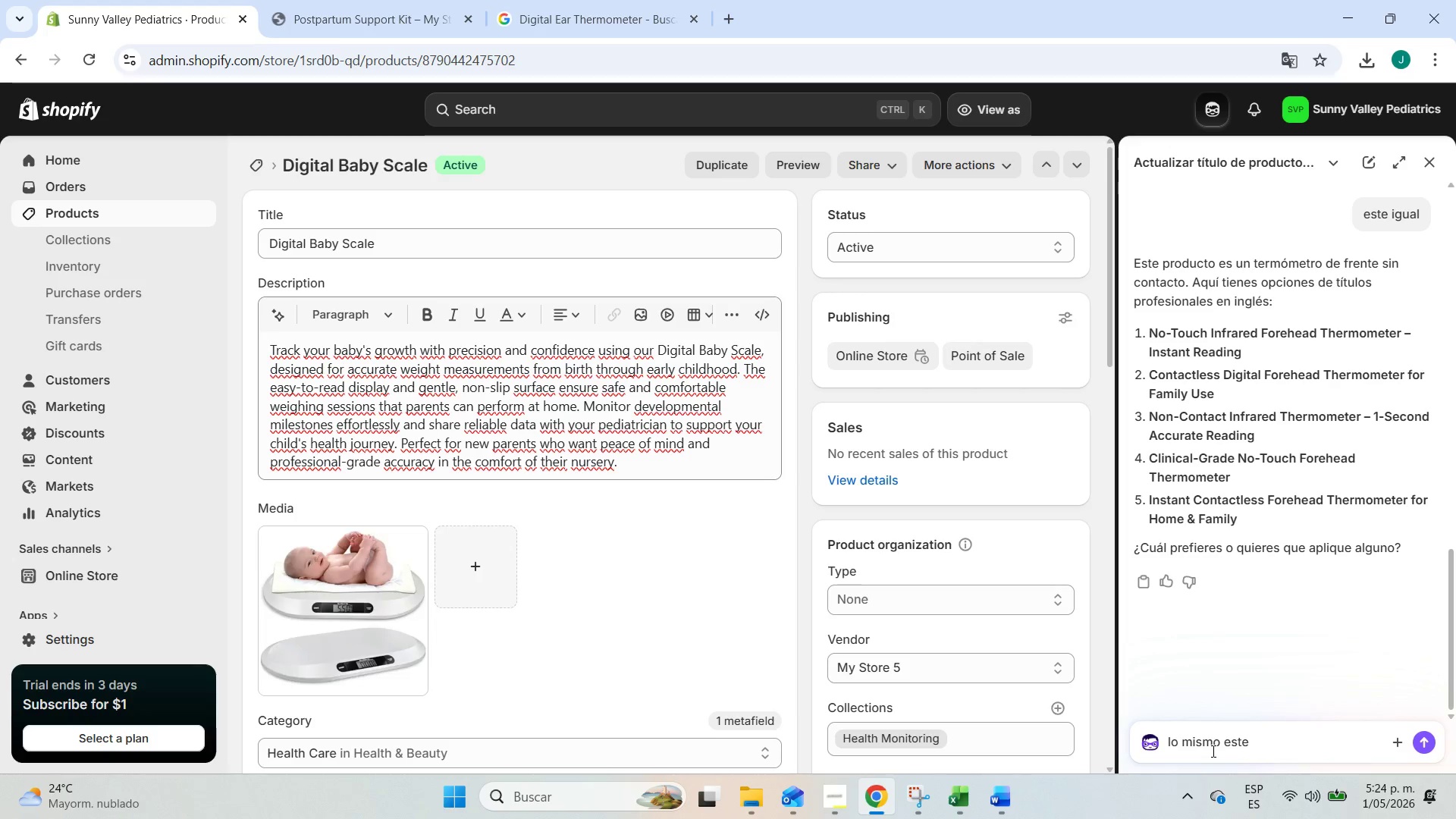 
key(Enter)
 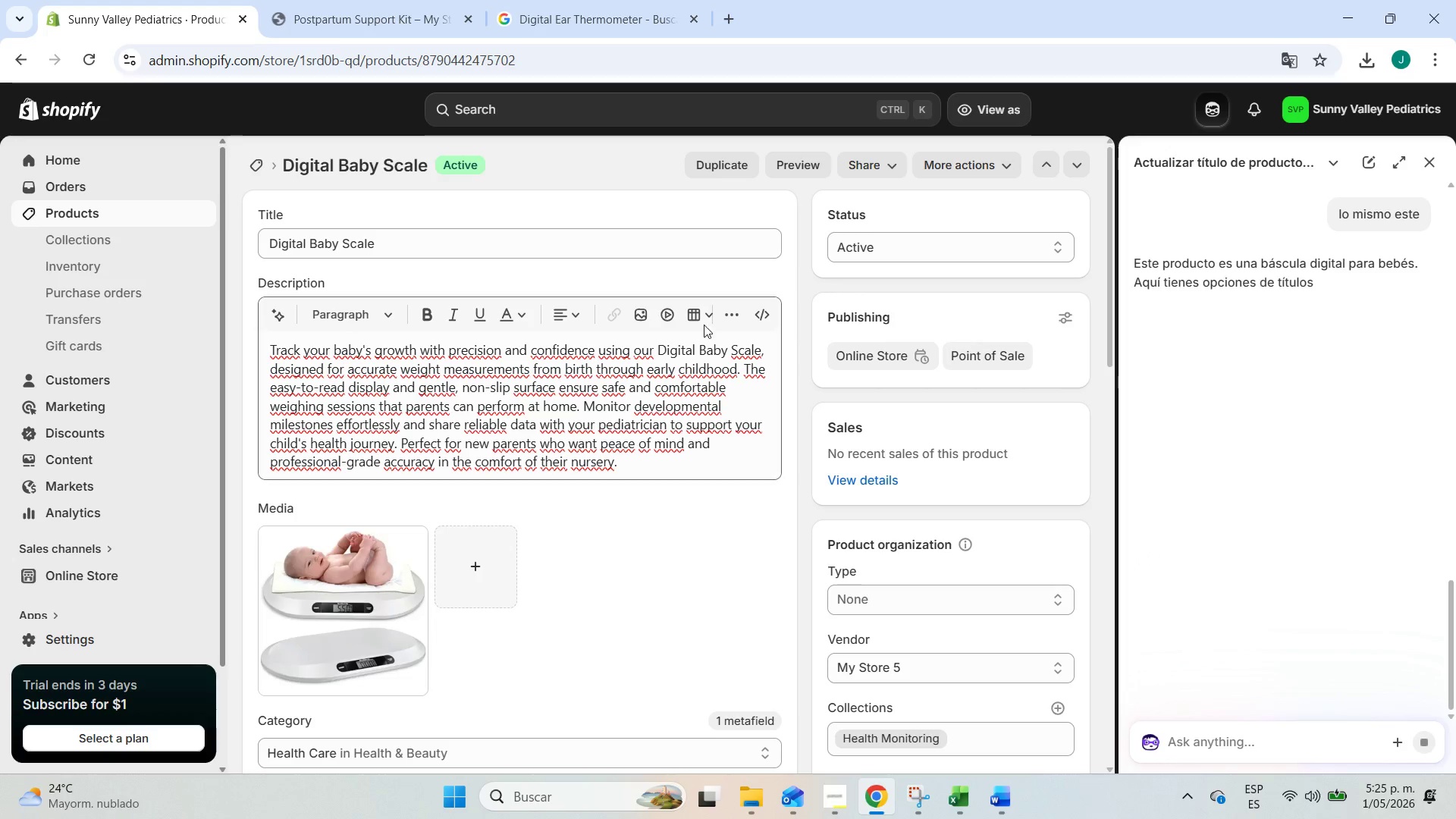 
wait(11.33)
 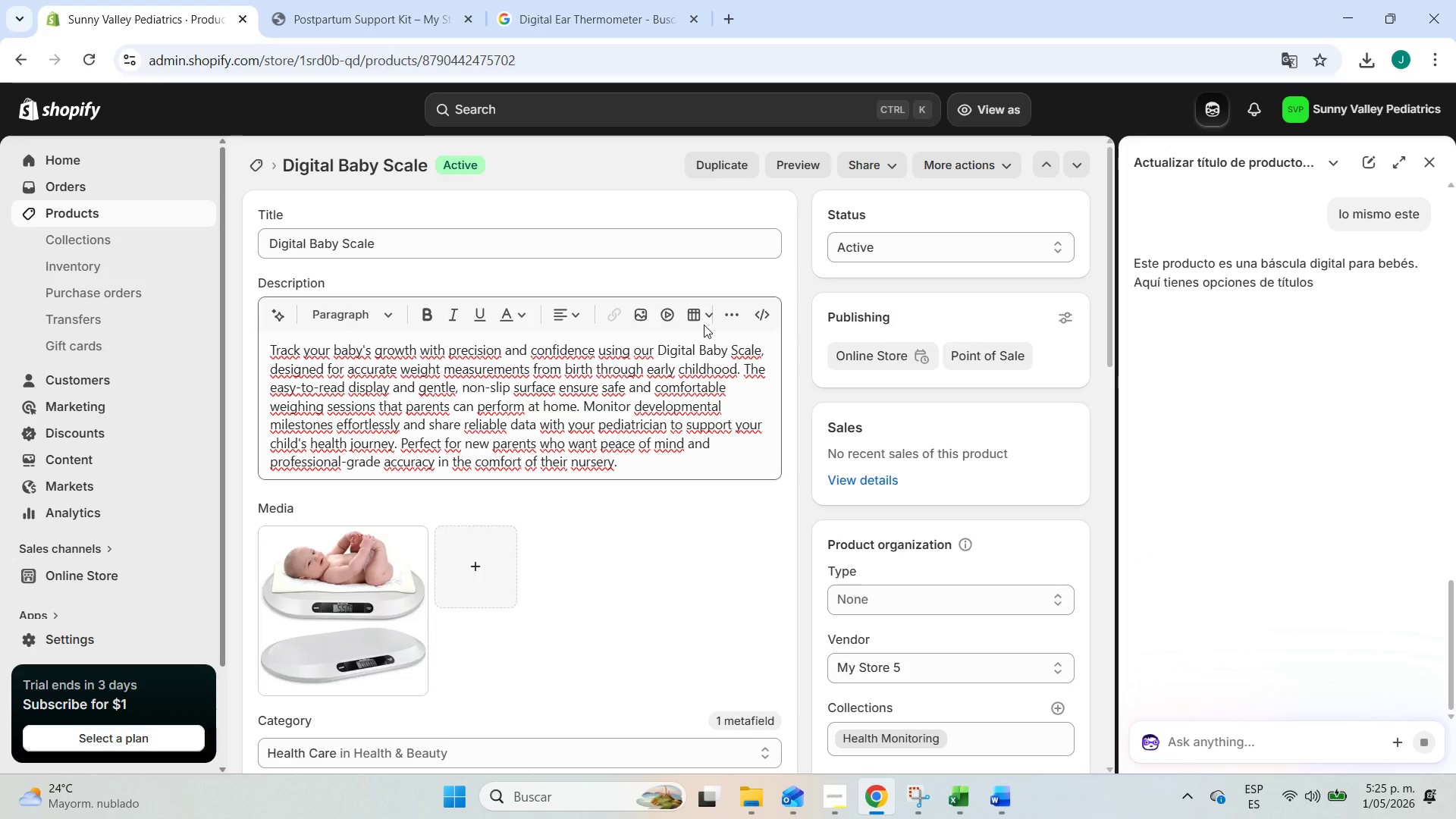 
left_click_drag(start_coordinate=[1214, 391], to_coordinate=[1151, 375])
 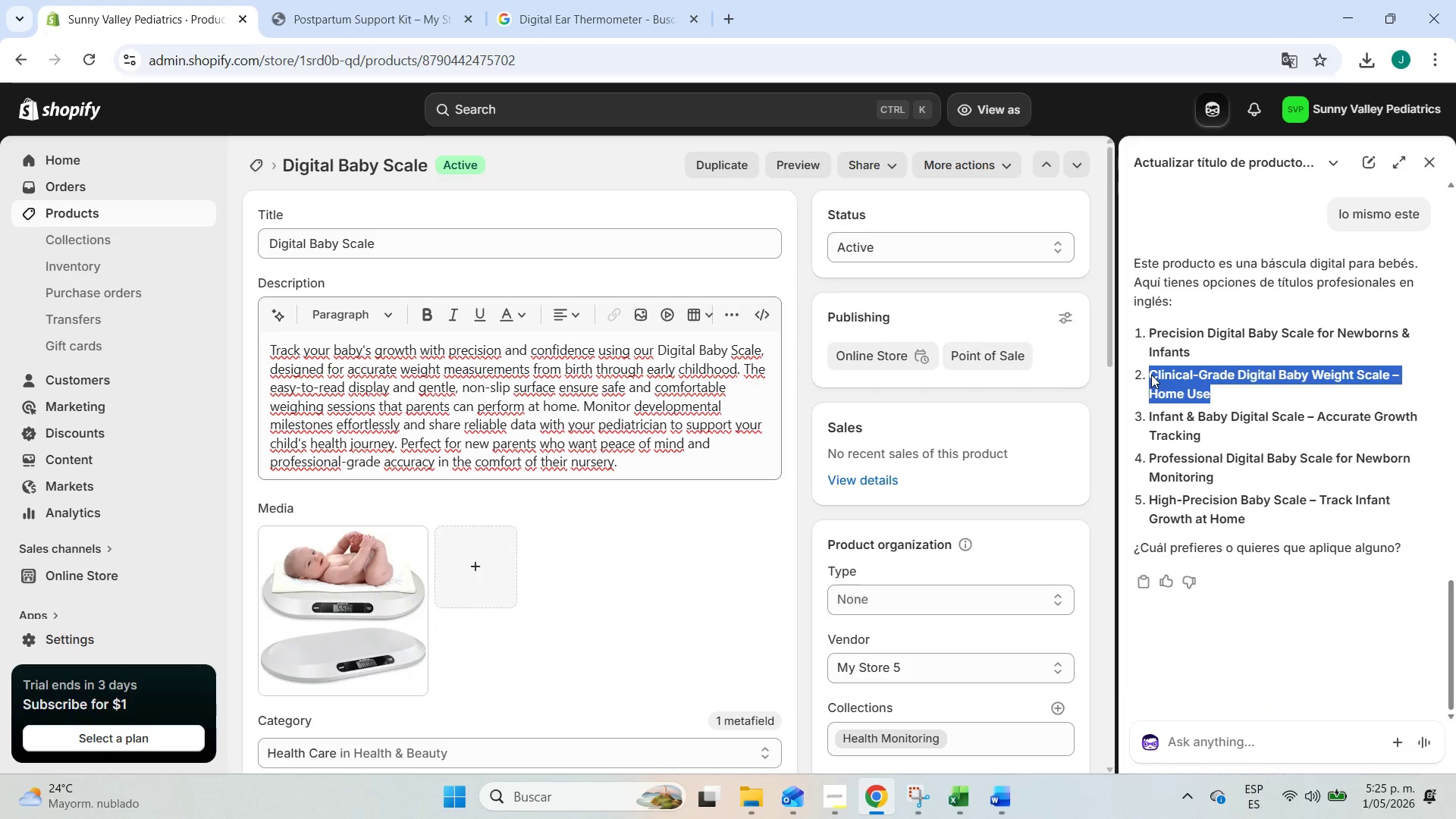 
left_click([1151, 375])
 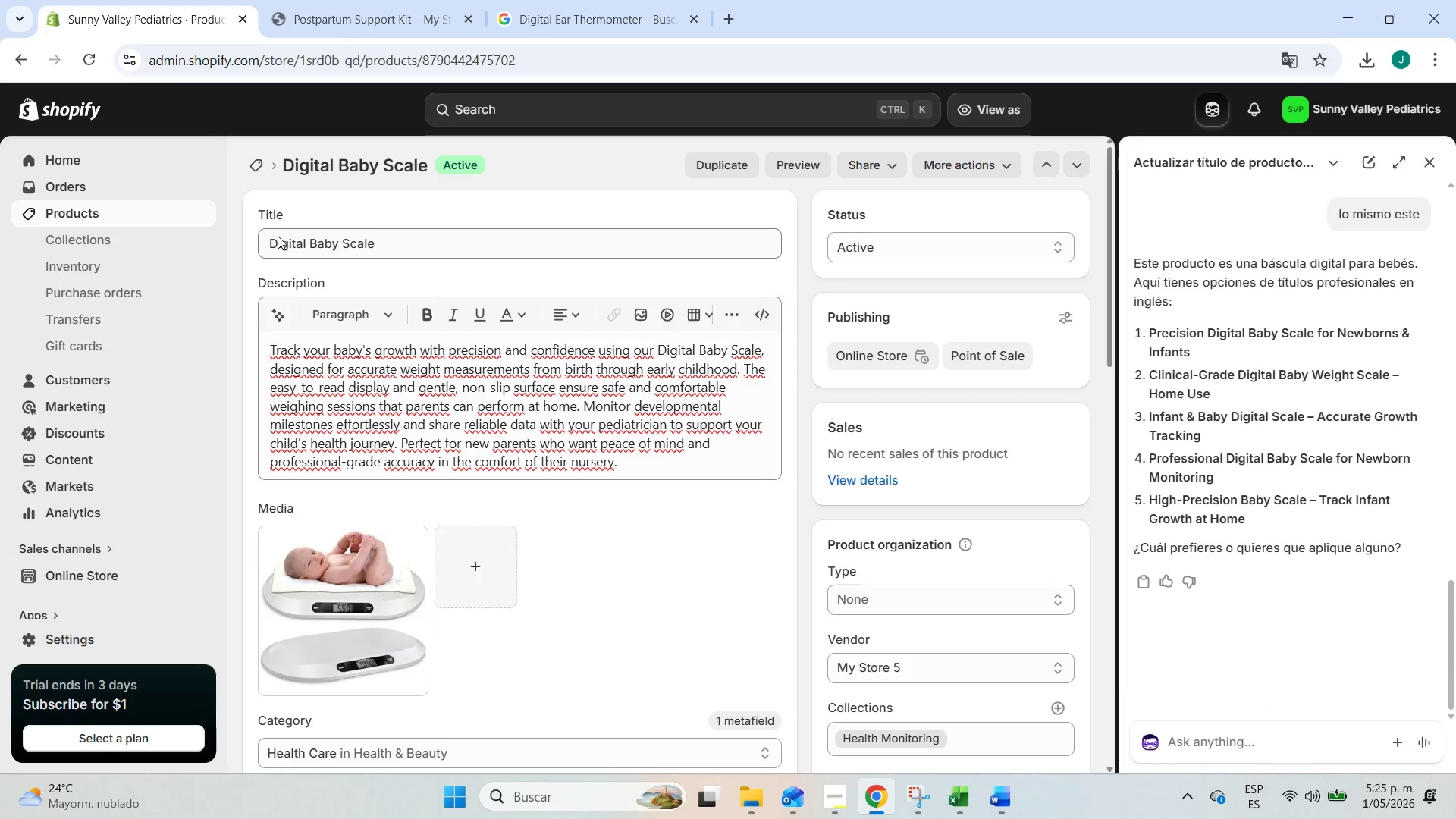 
left_click([272, 240])
 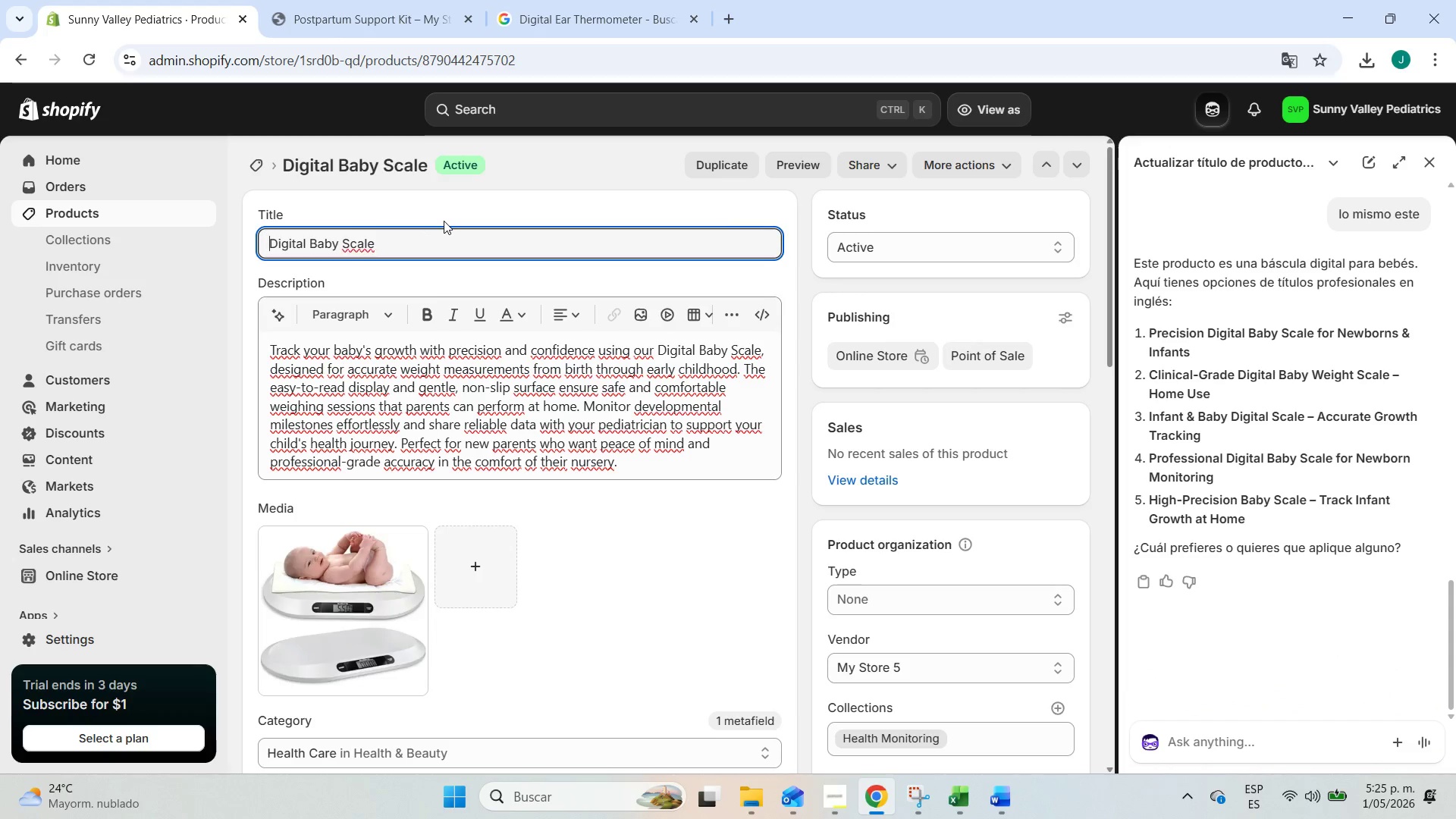 
type(Cinical-Grade )
 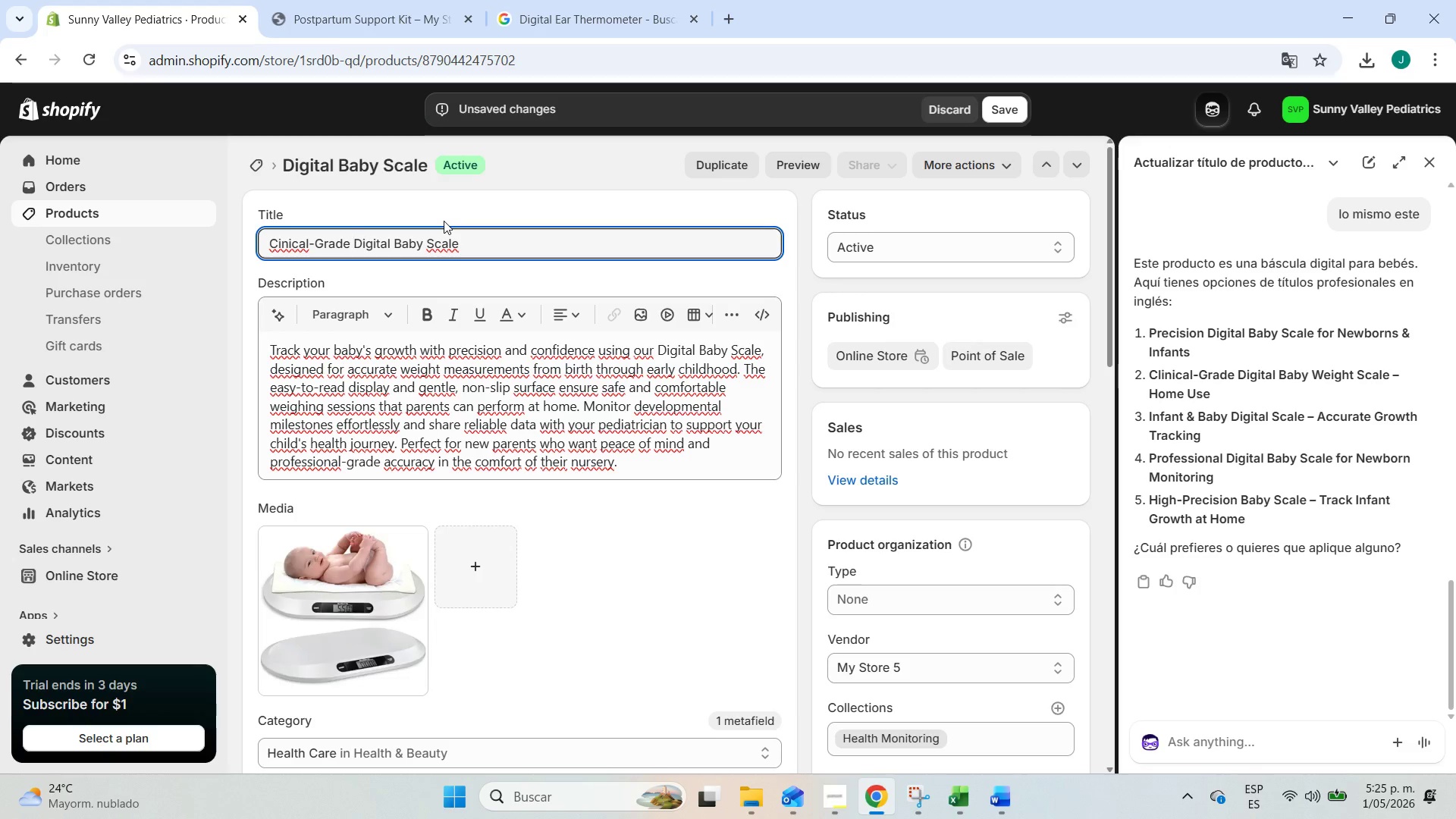 
hold_key(key=ArrowRight, duration=0.61)
 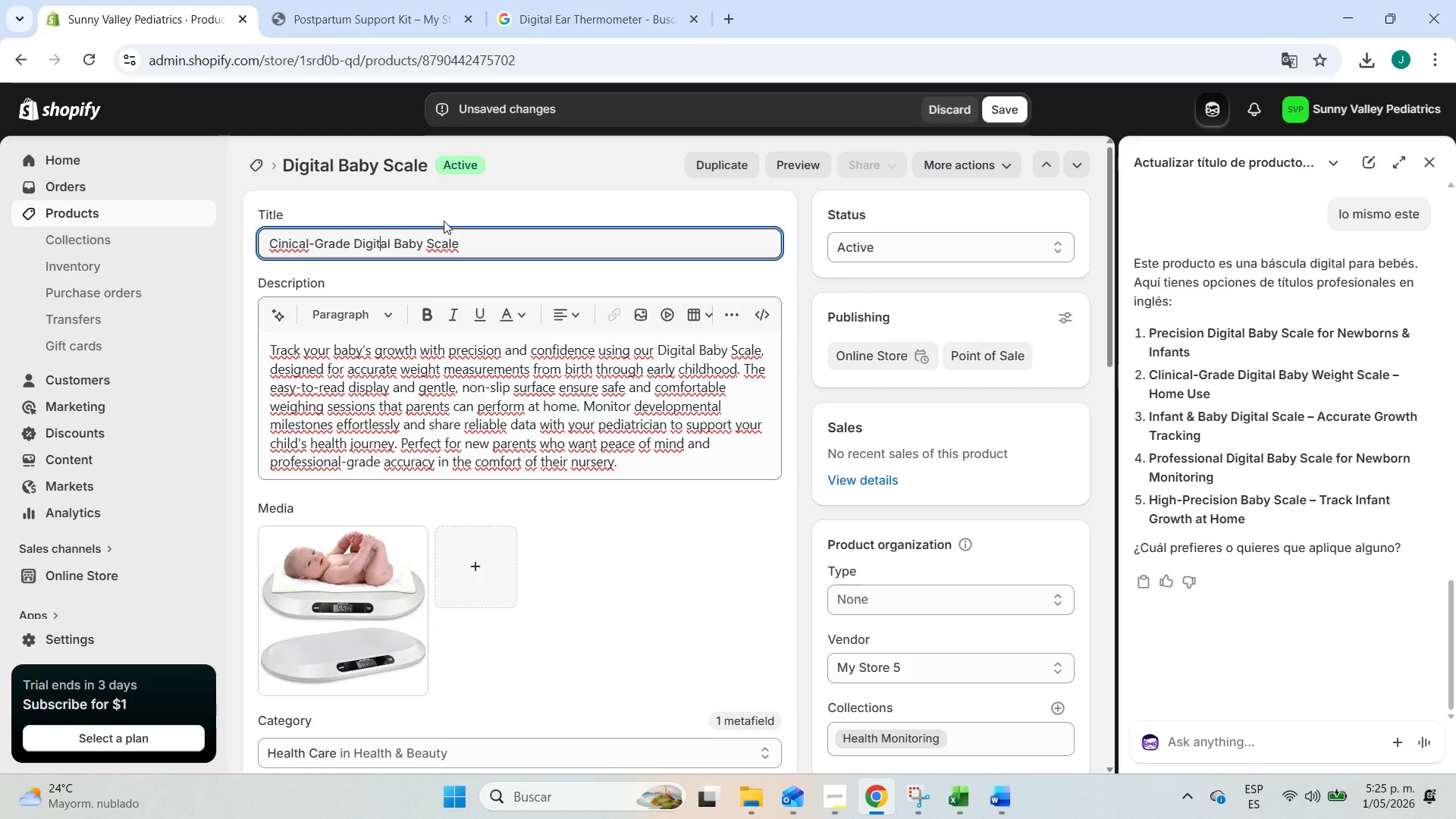 
hold_key(key=ArrowRight, duration=0.7)
 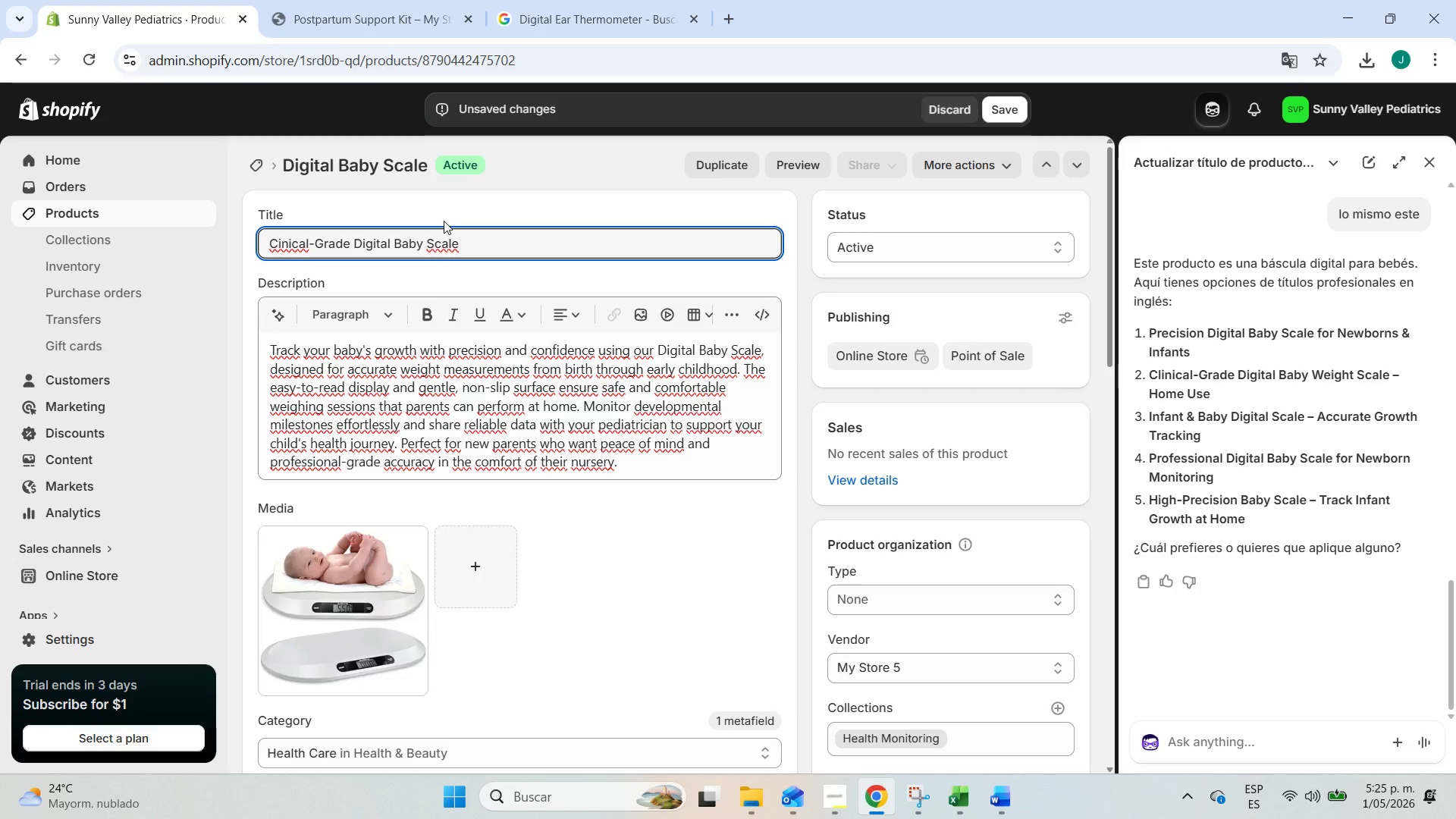 
type( Weight )
 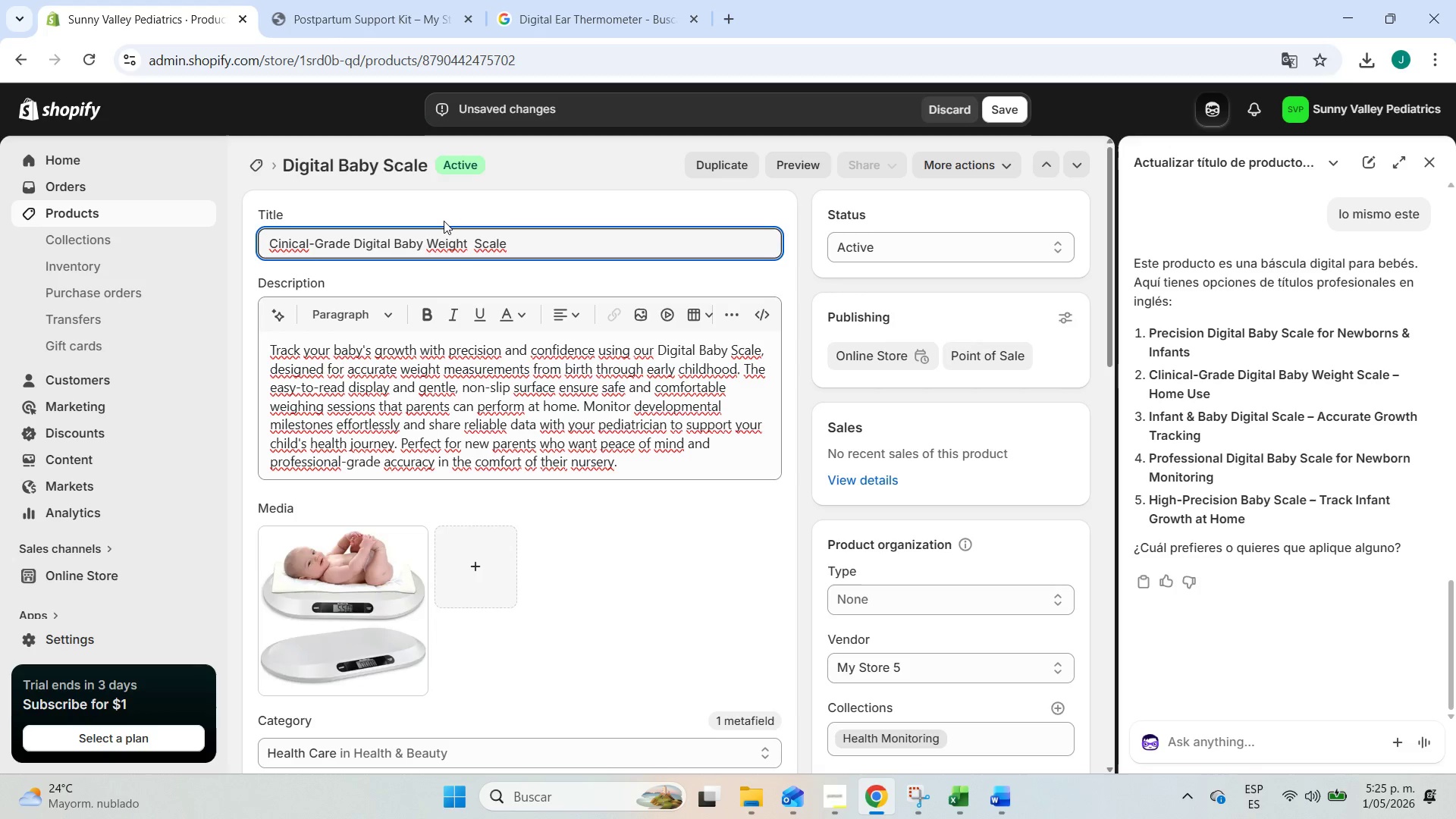 
 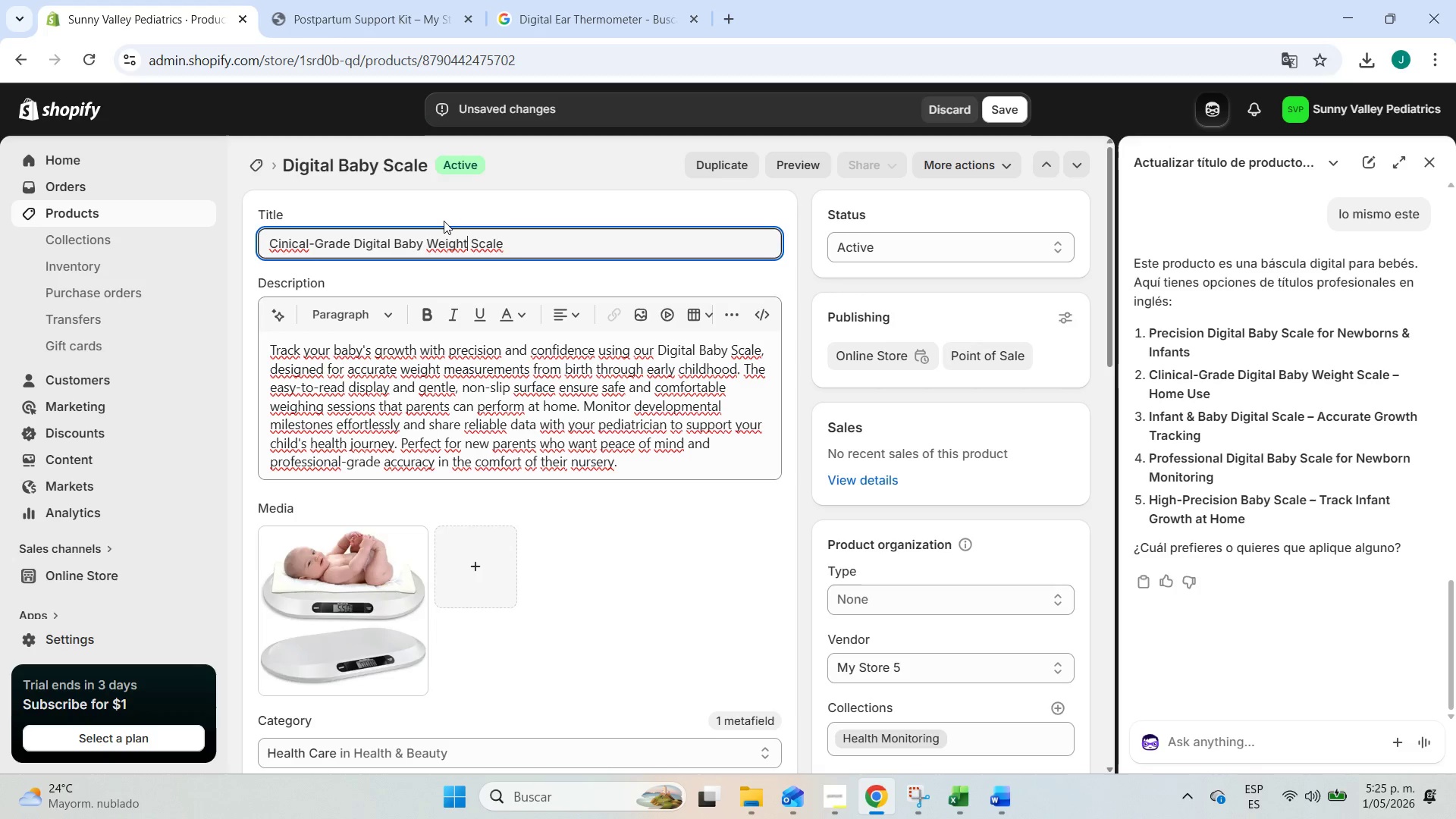 
key(Control+ControlLeft)
 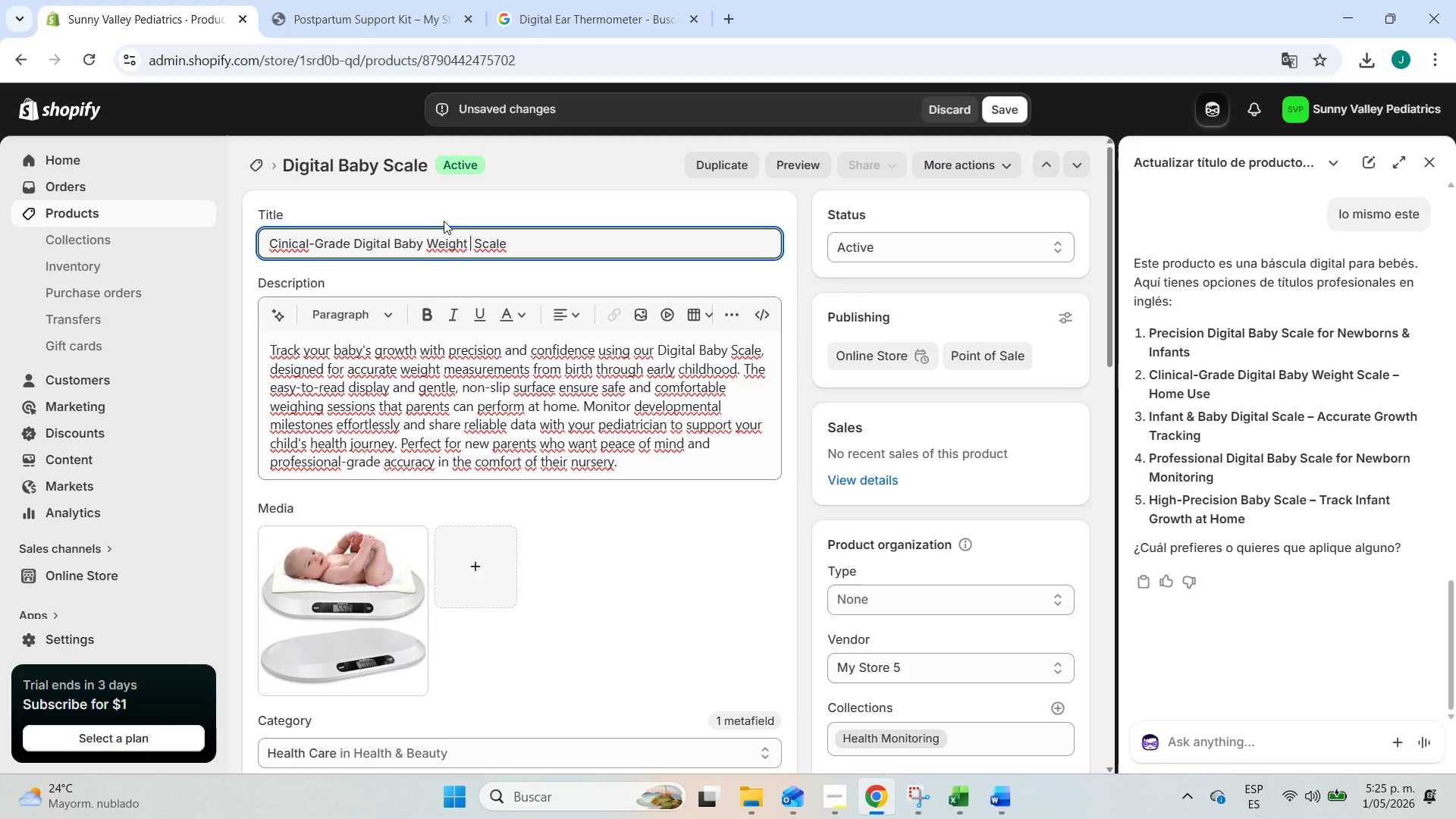 
type(Scale - Acu)
 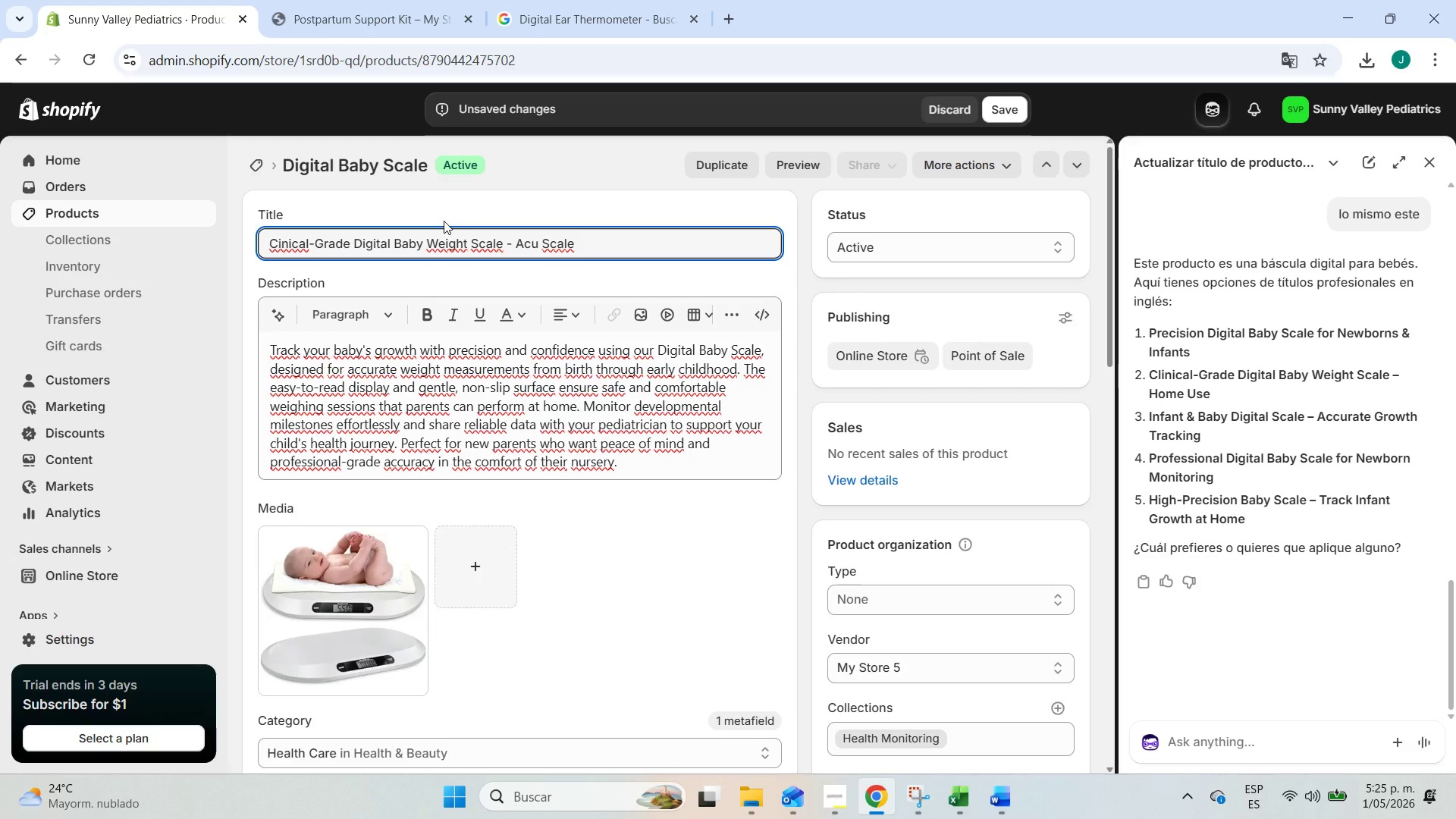 
key(Backspace)
type(currate)
 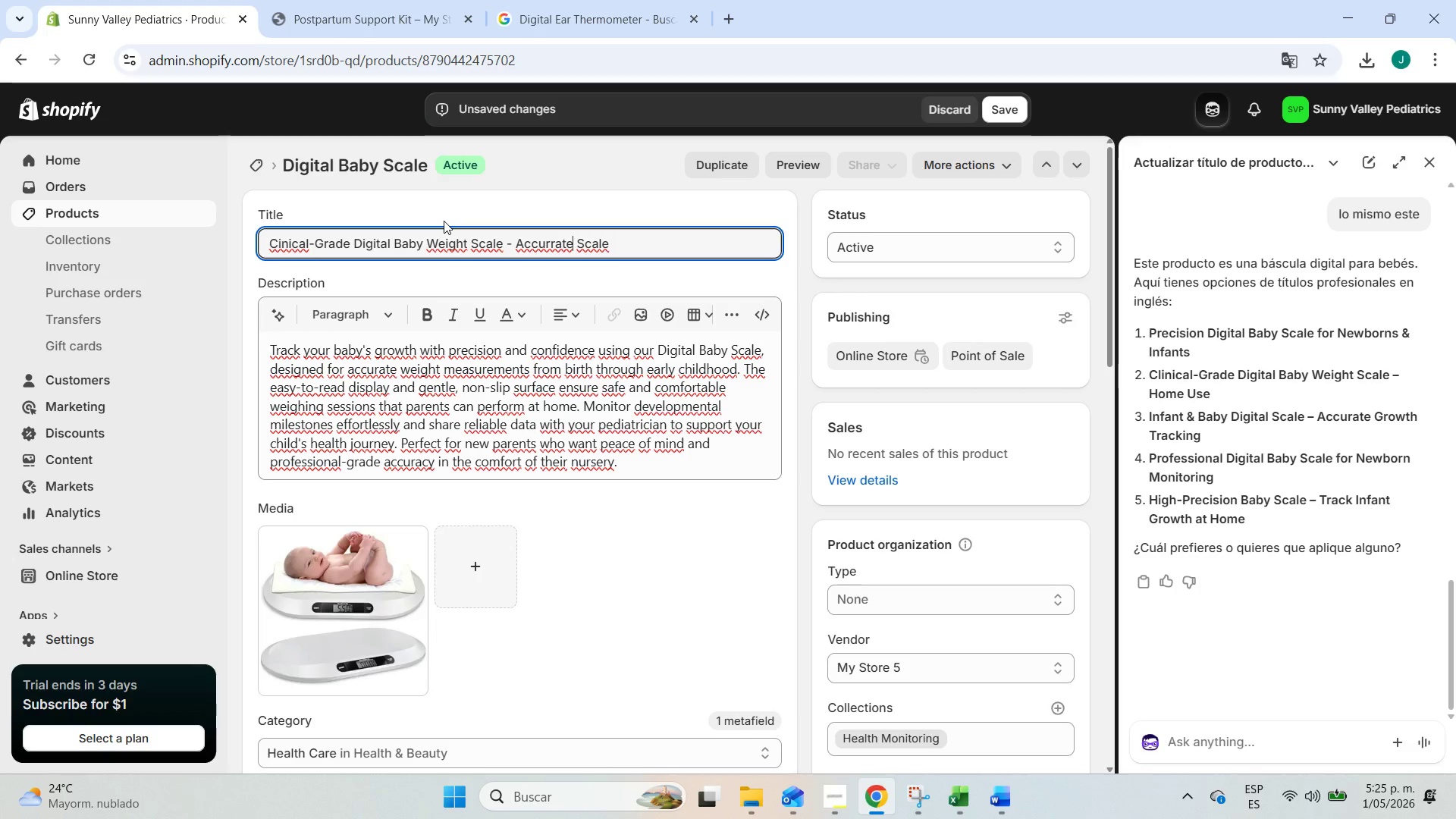 
key(ArrowRight)
 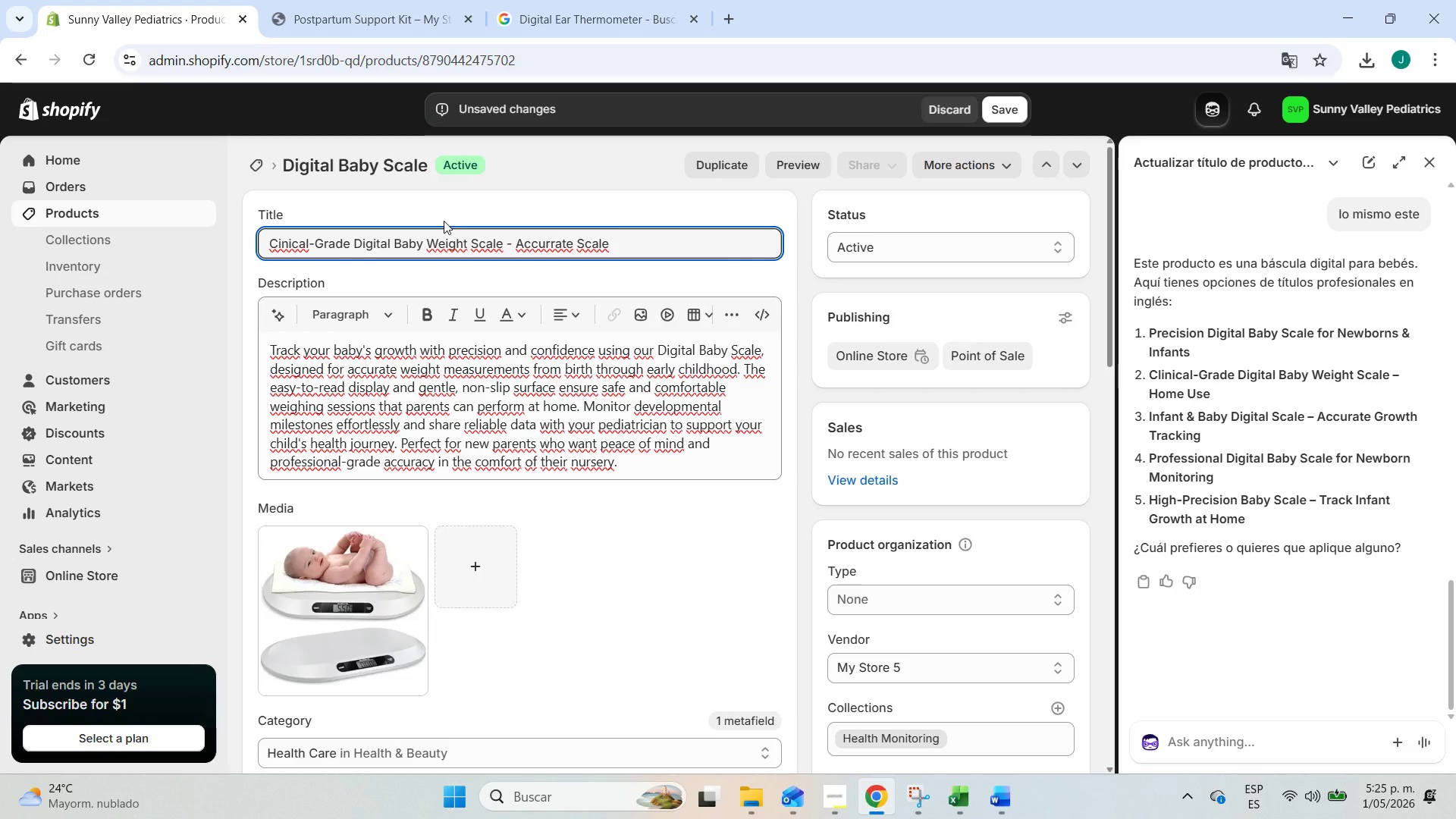 
hold_key(key=ShiftLeft, duration=0.89)
 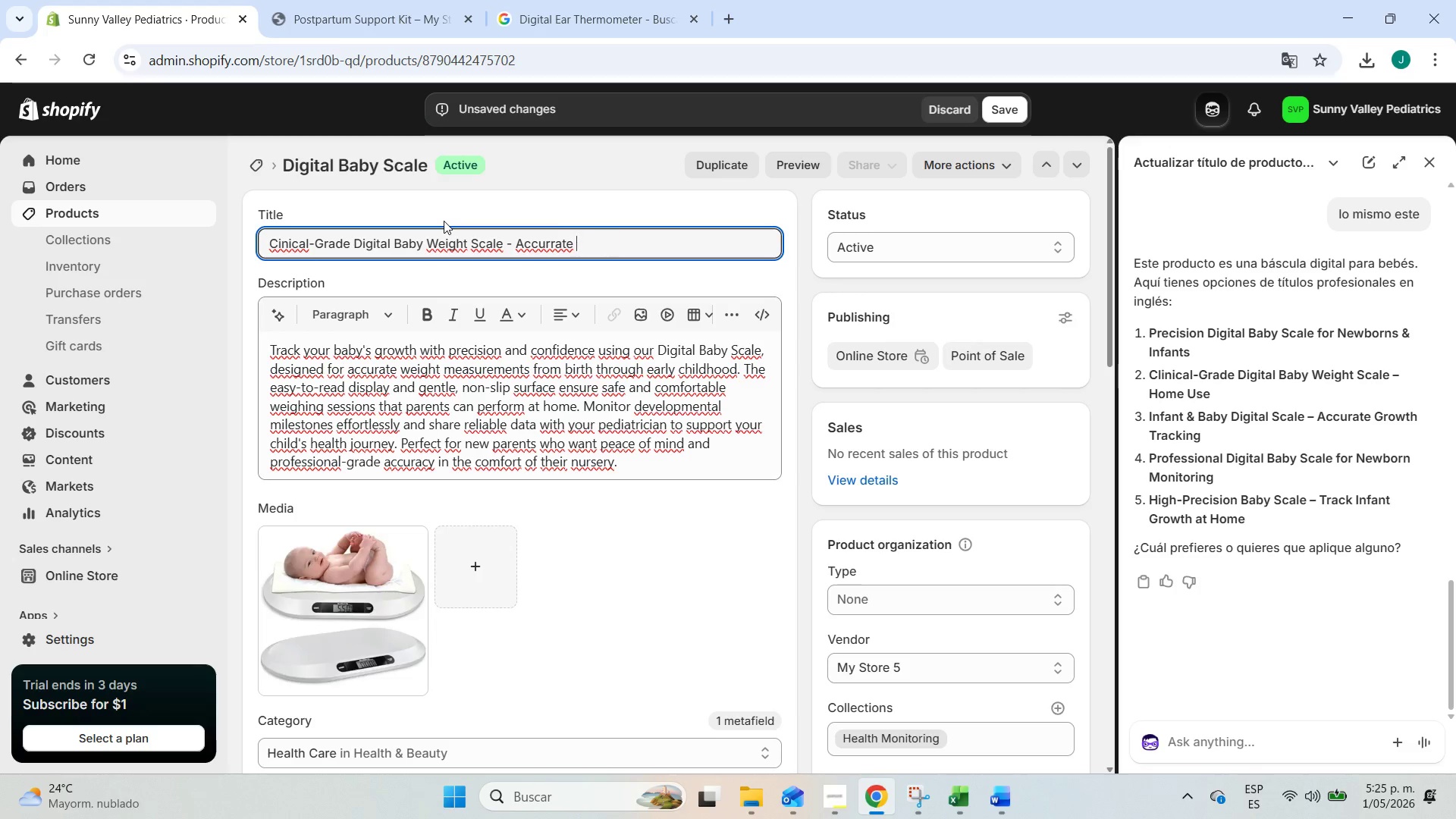 
hold_key(key=ArrowRight, duration=0.78)
 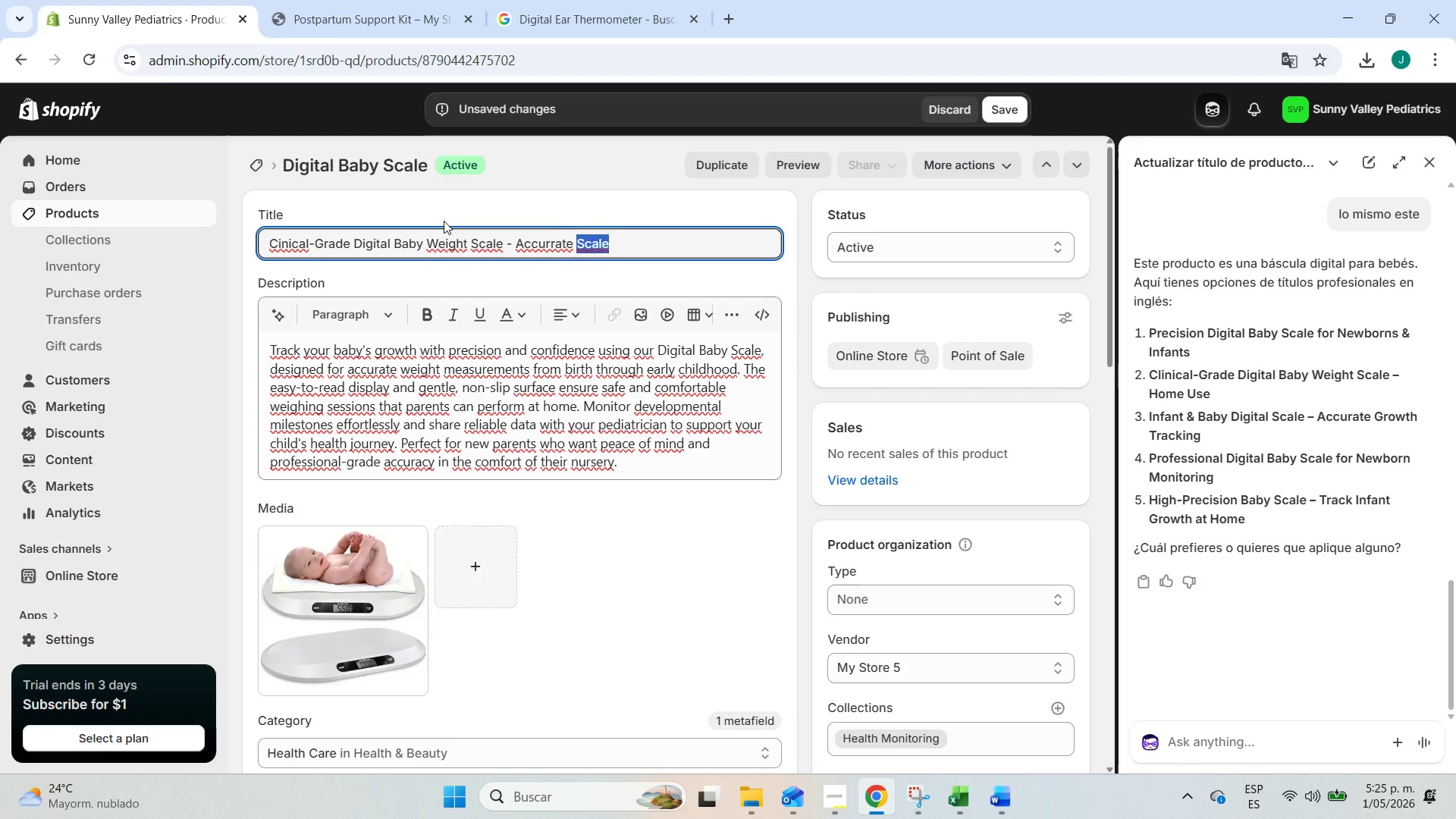 
key(Backspace)
type(Growth Tracking)
 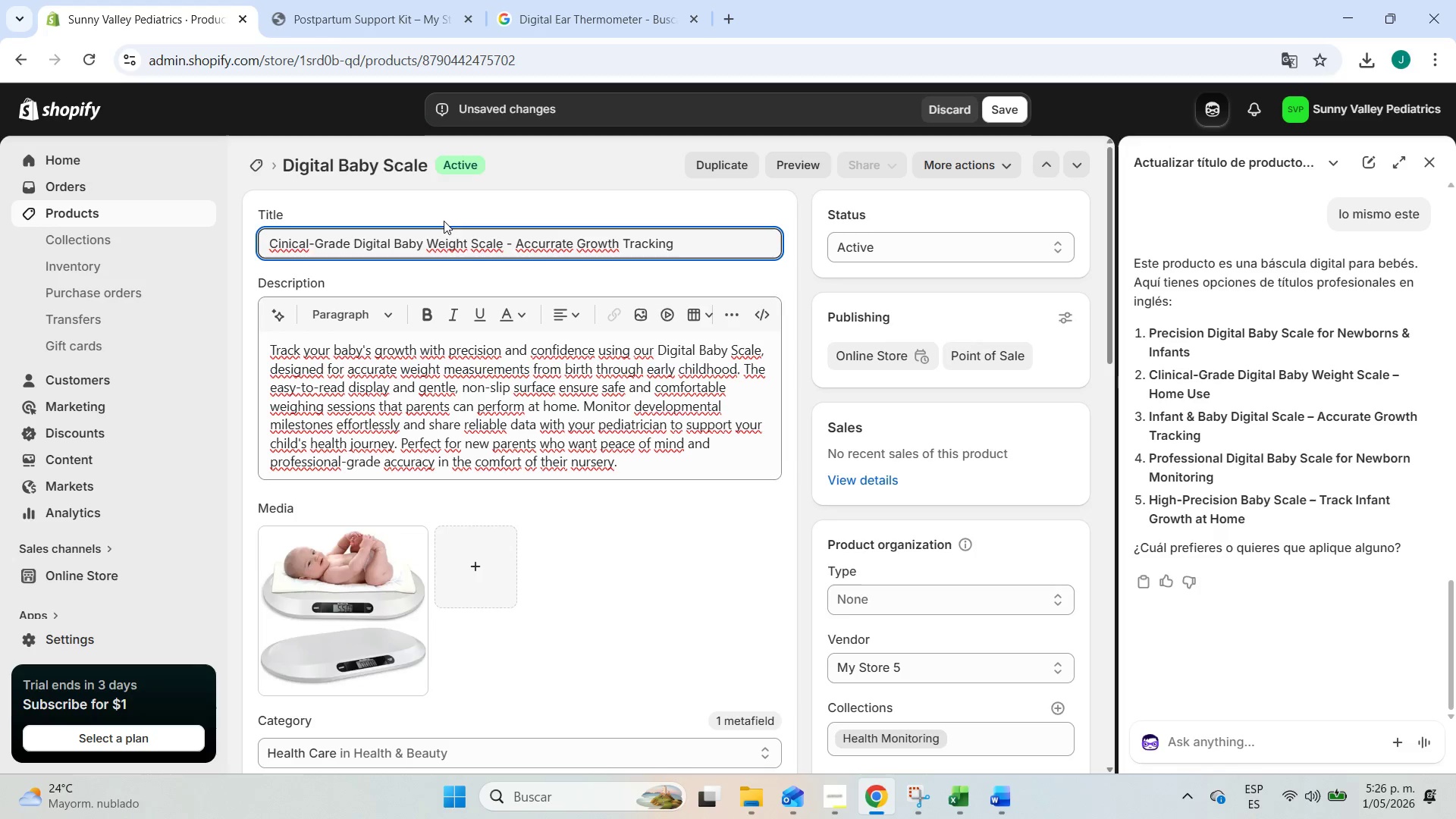 
left_click([549, 180])
 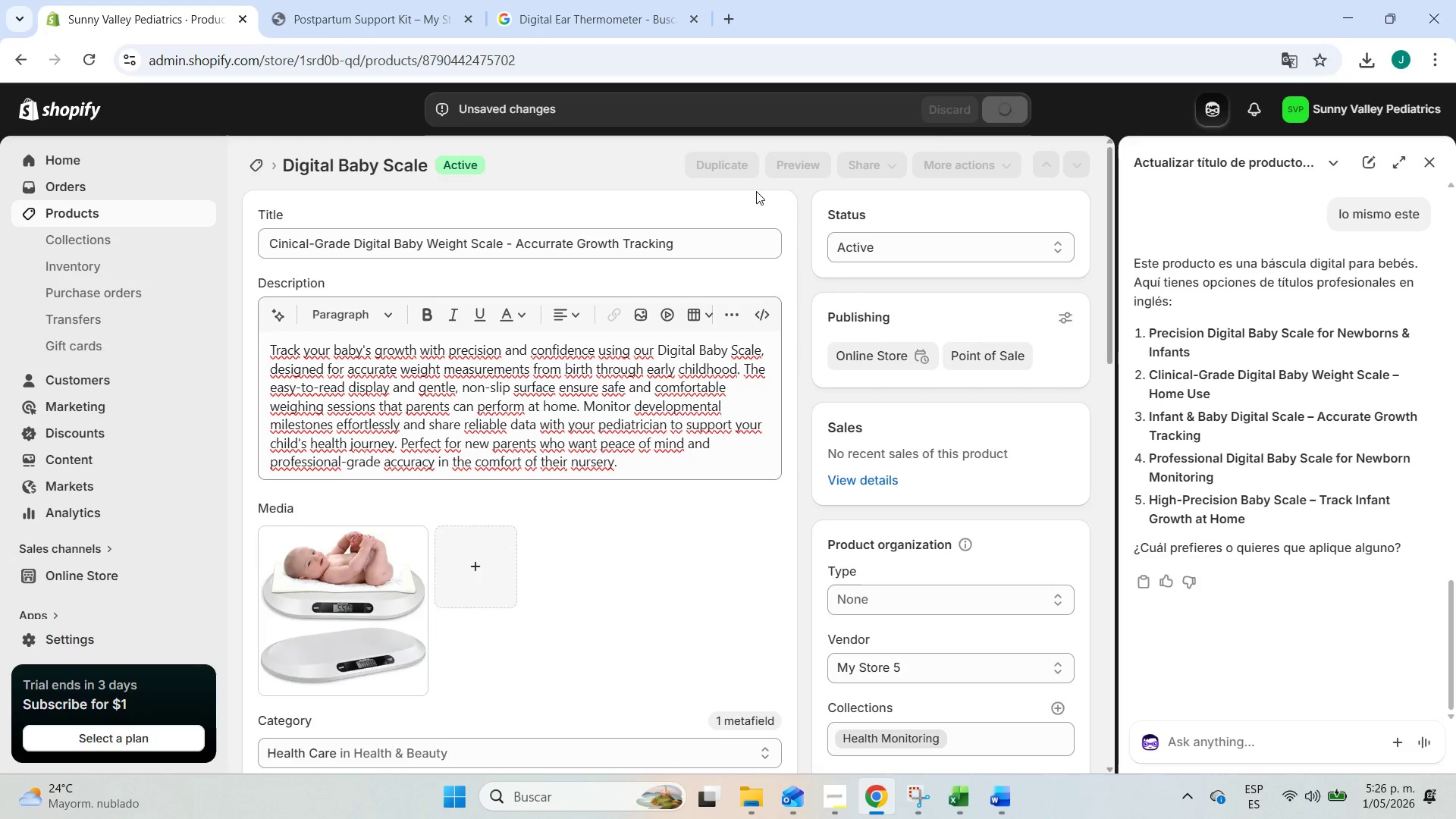 
mouse_move([670, 175])
 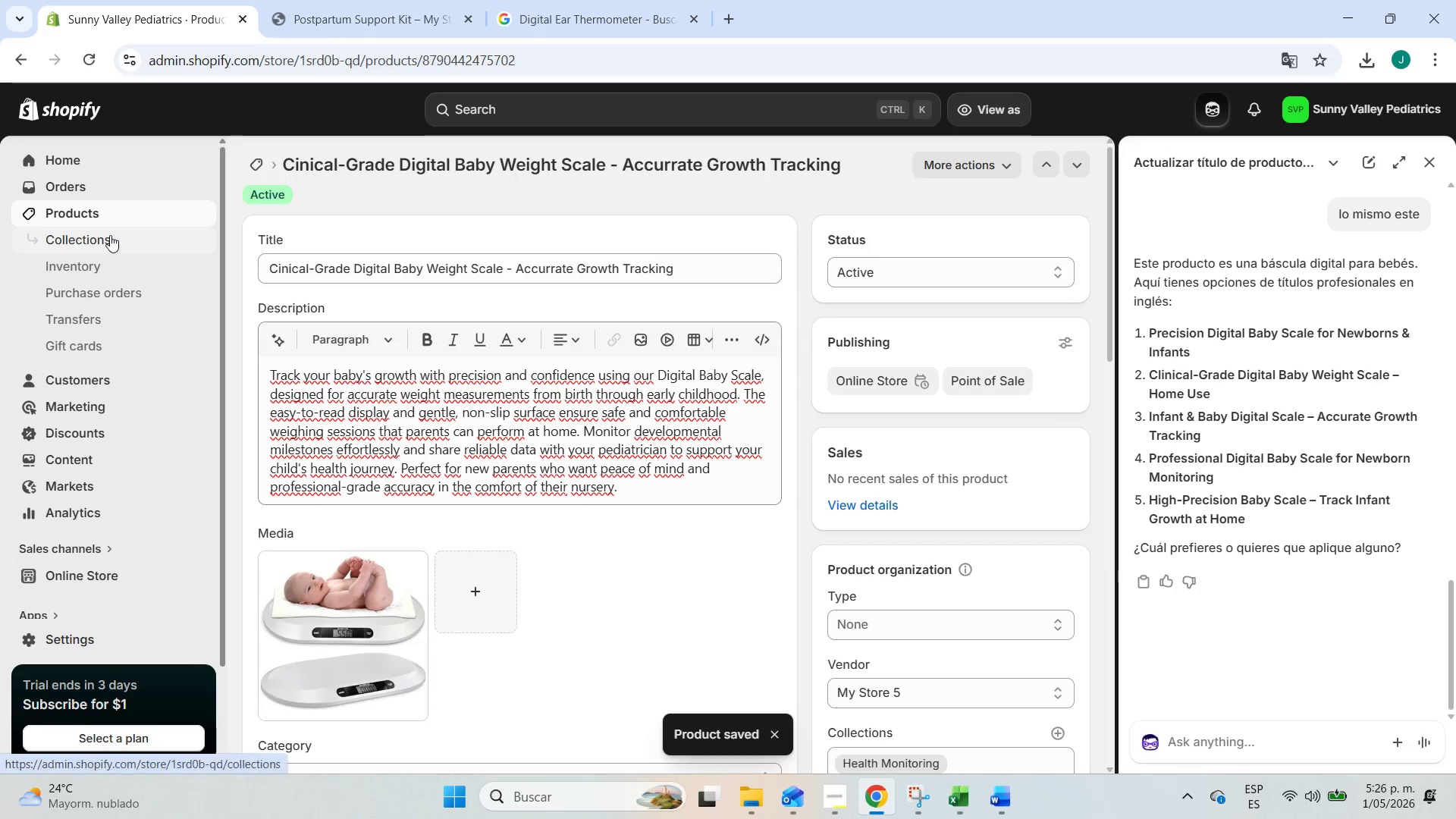 
left_click([109, 220])
 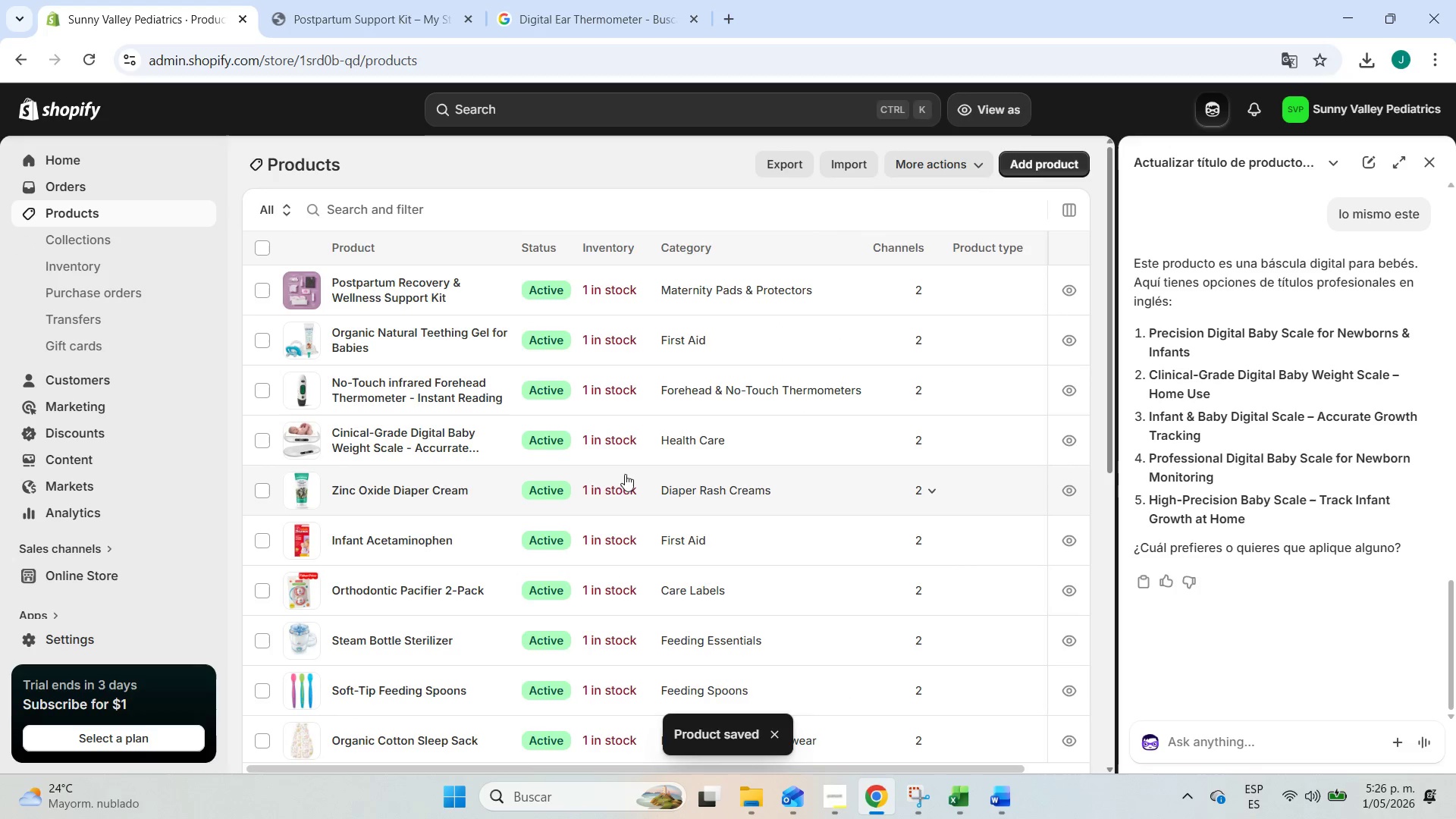 
left_click([438, 485])
 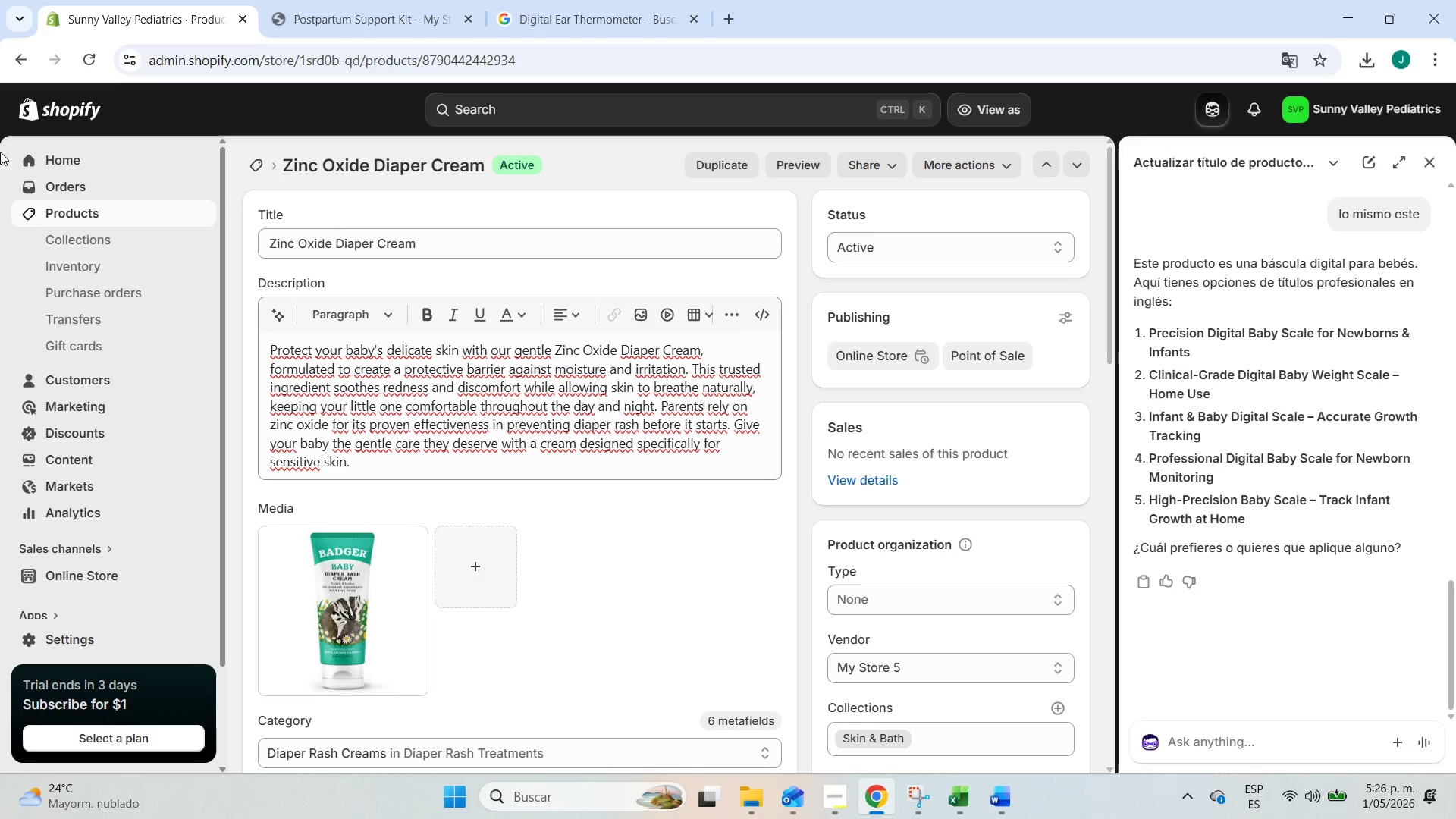 
wait(6.55)
 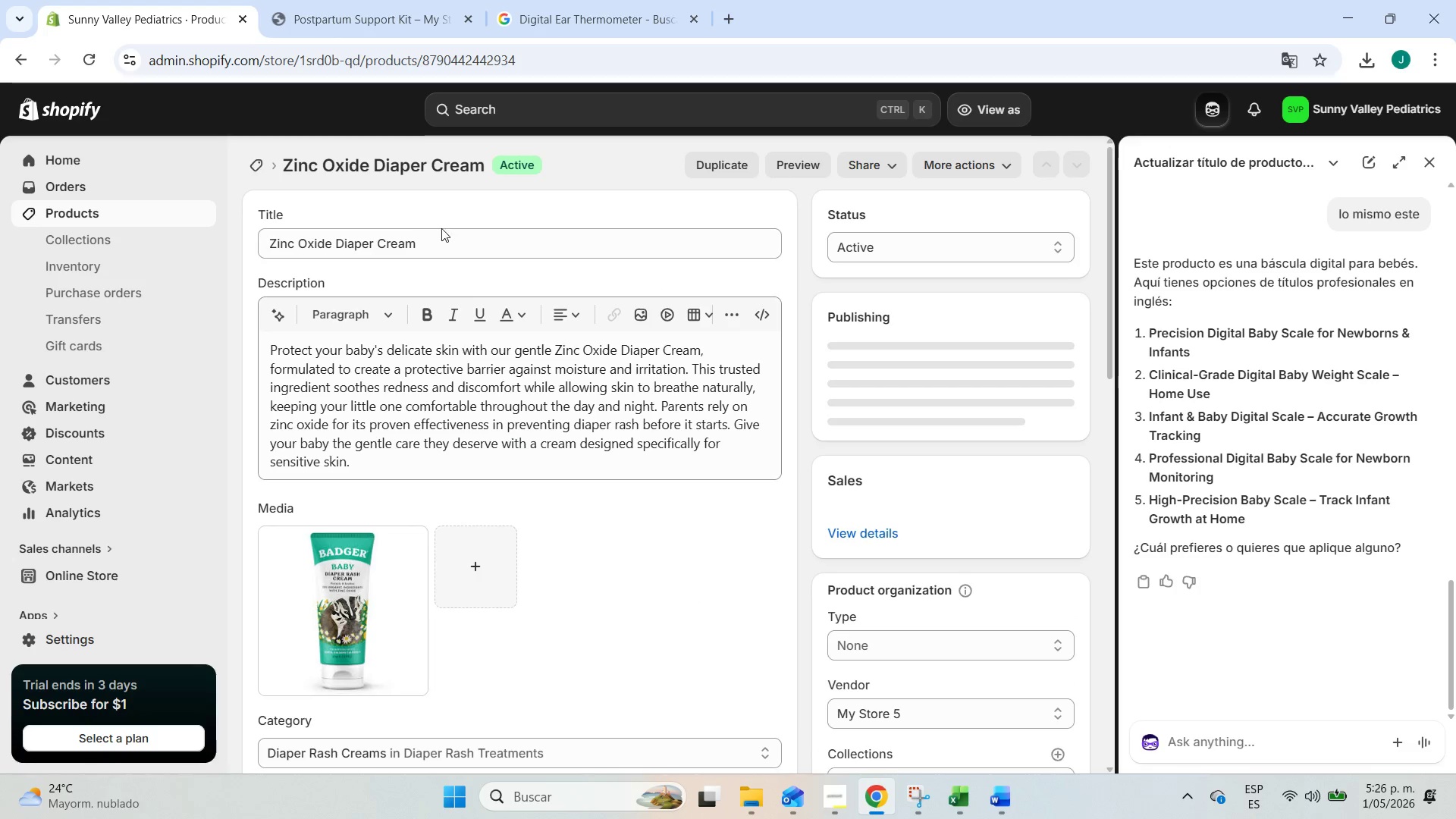 
left_click([1290, 737])
 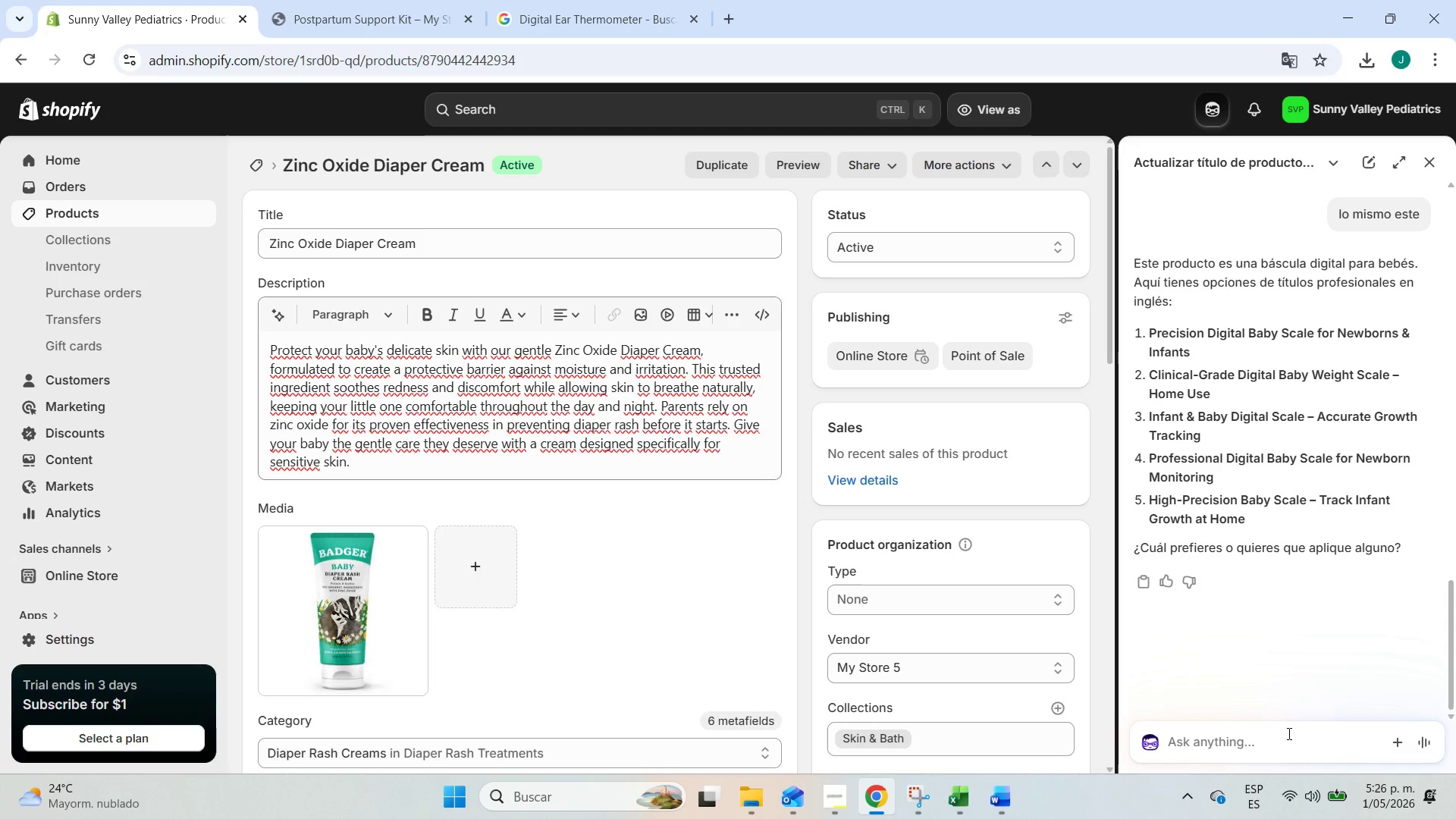 
type(lo mismo)
 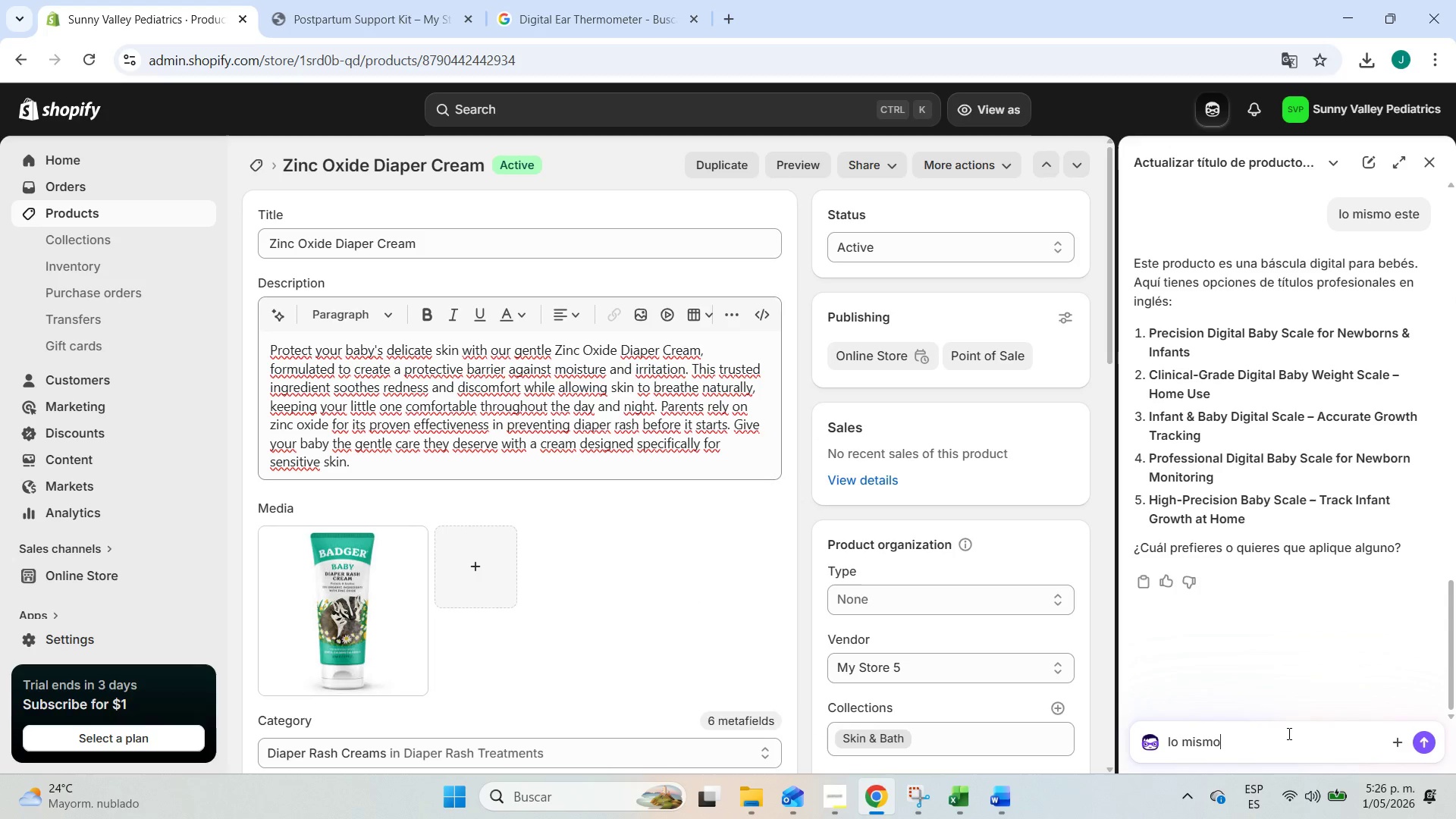 
key(Enter)
 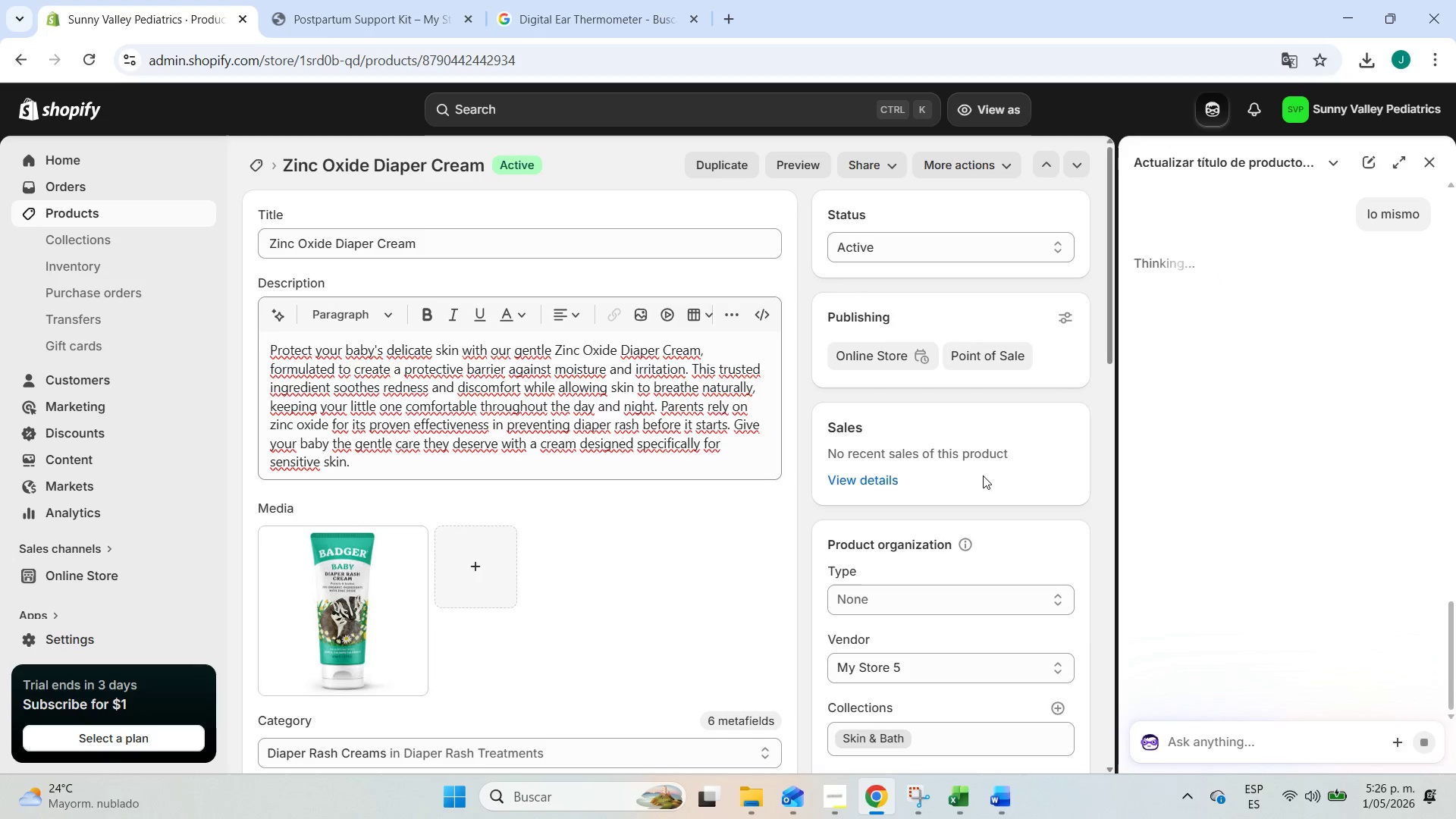 
wait(6.8)
 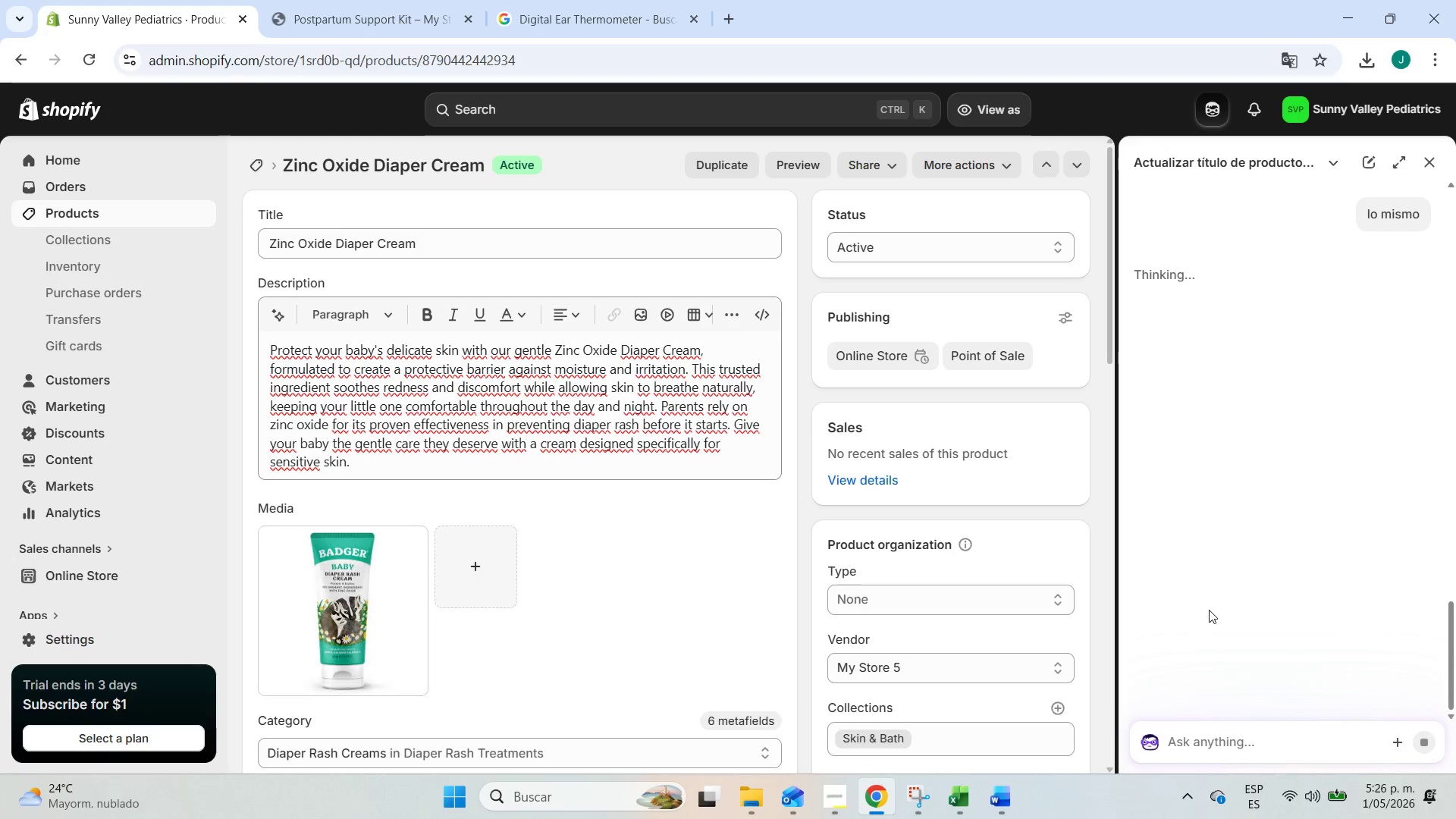 
left_click_drag(start_coordinate=[467, 238], to_coordinate=[252, 237])
 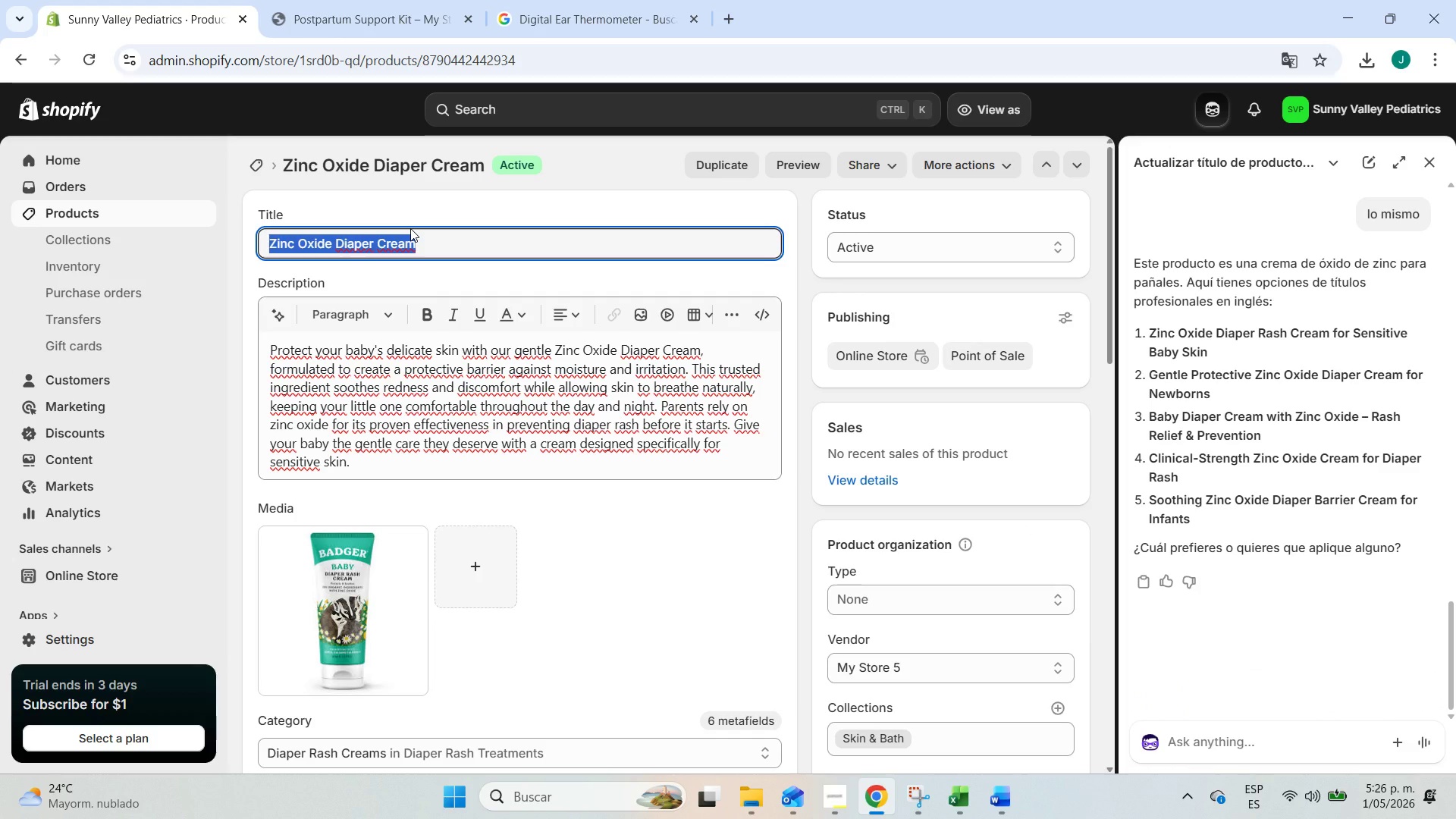 
key(ArrowRight)
 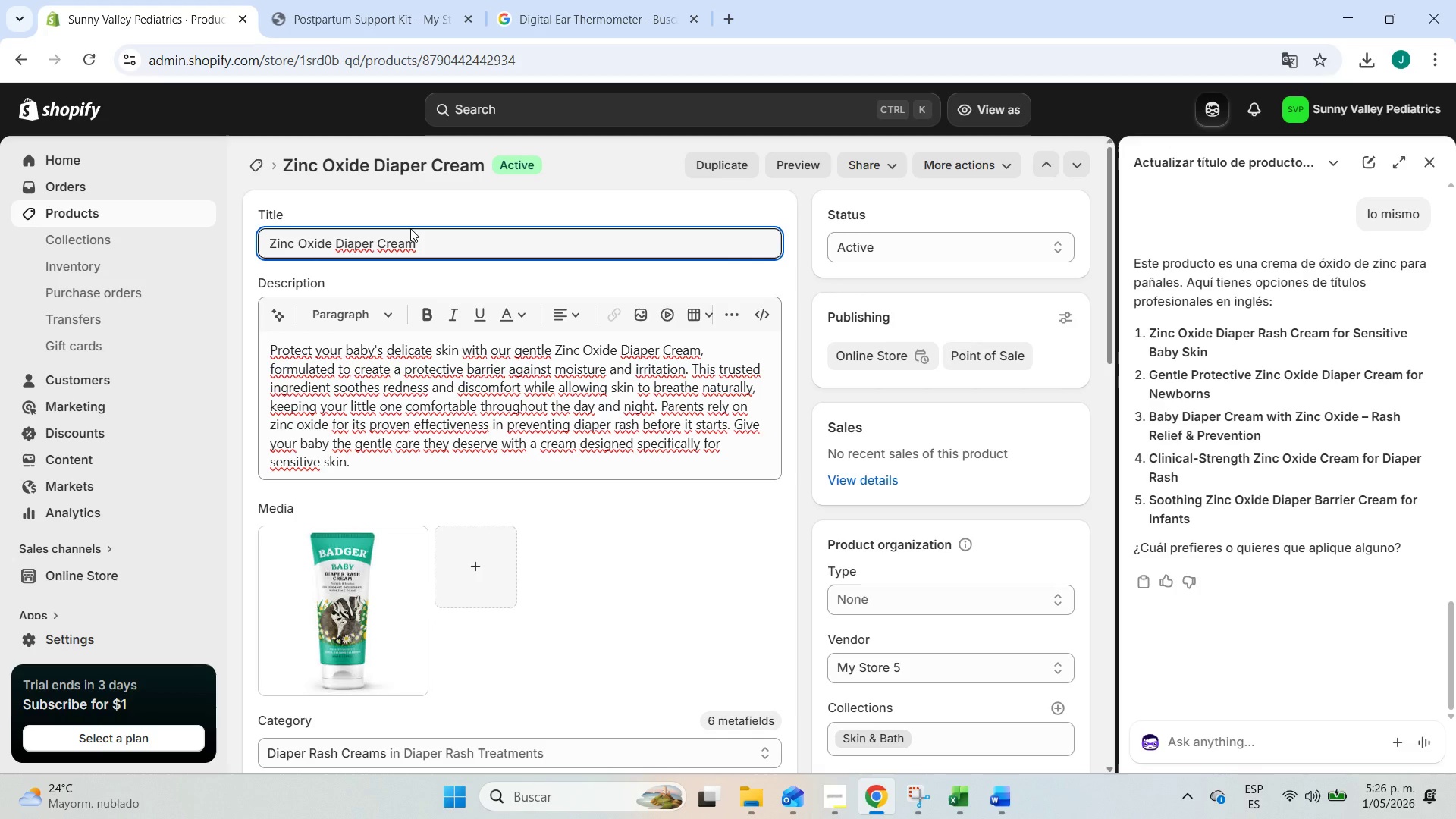 
hold_key(key=Backspace, duration=0.56)
 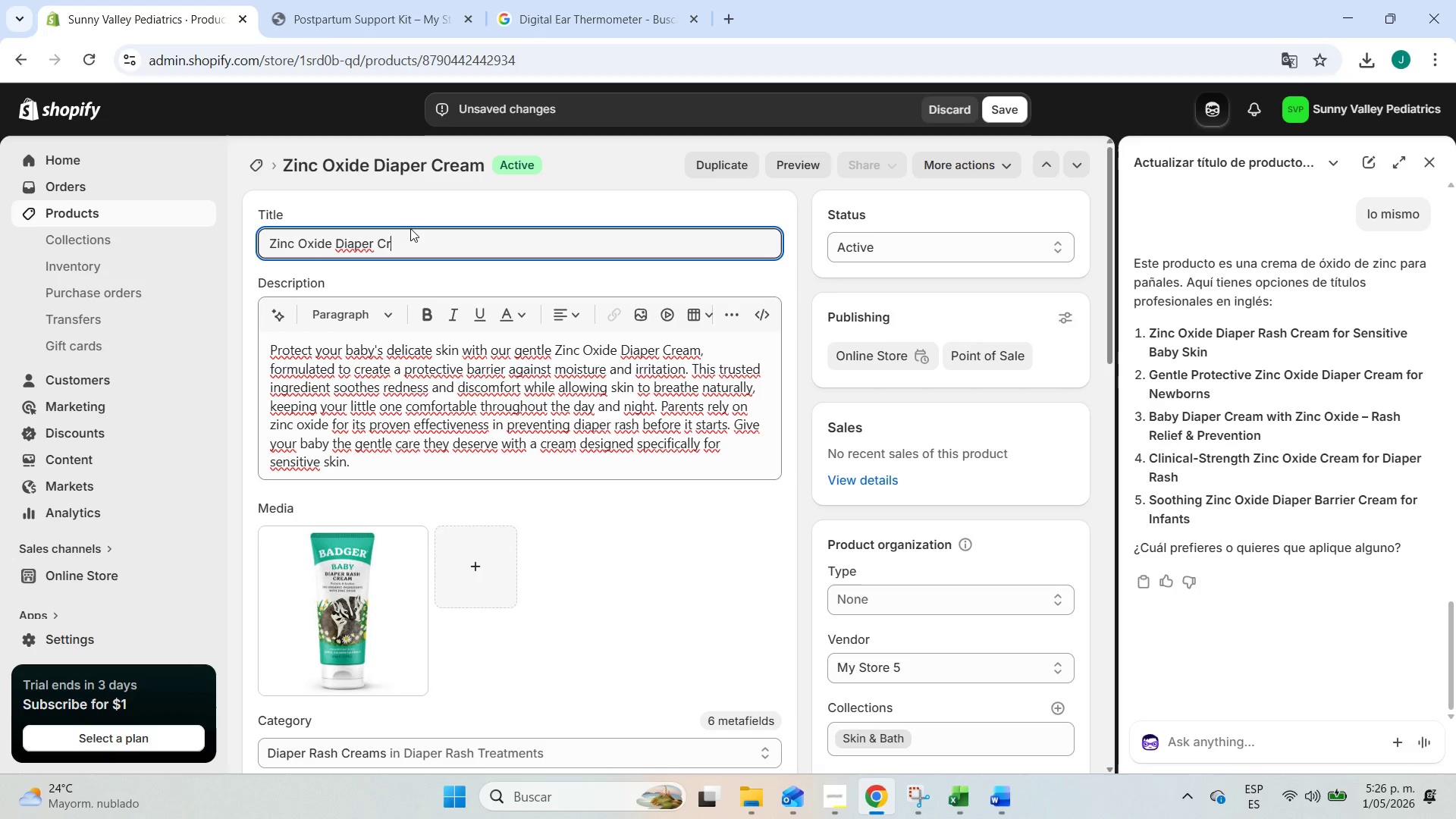 
key(Backspace)
key(Backspace)
type(Rash Cream for Sensitive Baby Skin)
 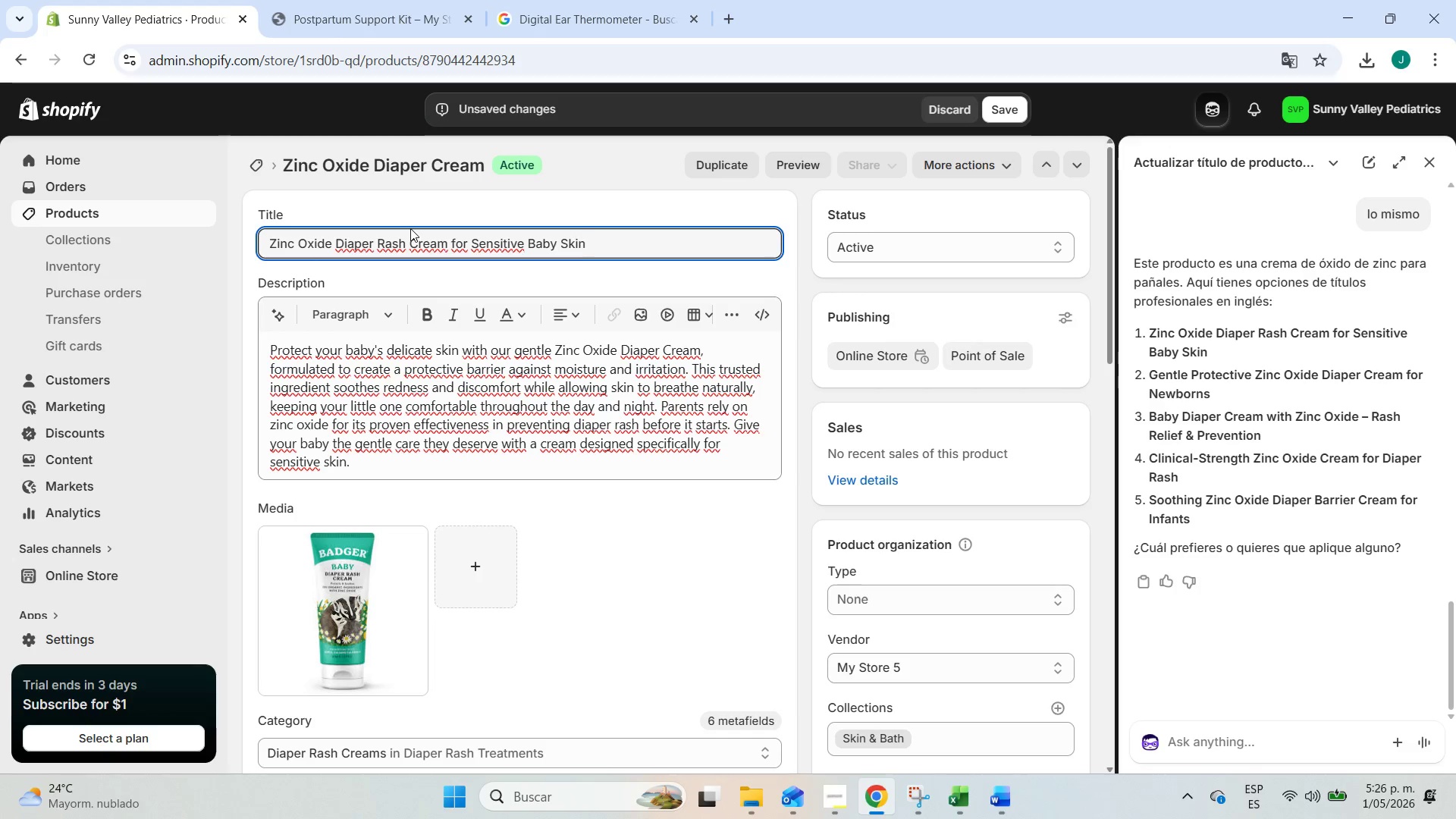 
left_click([767, 283])
 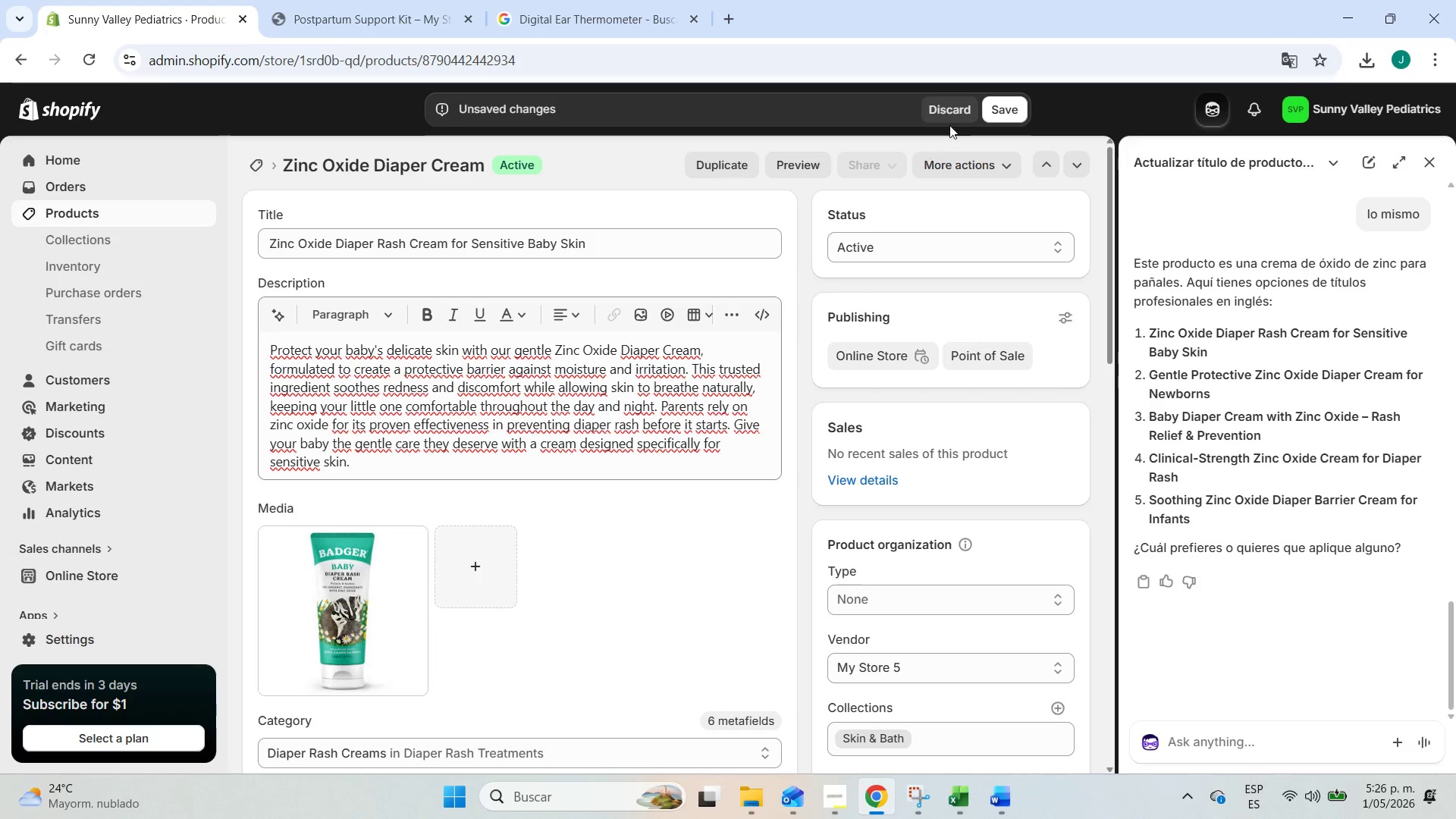 
left_click([1009, 113])
 